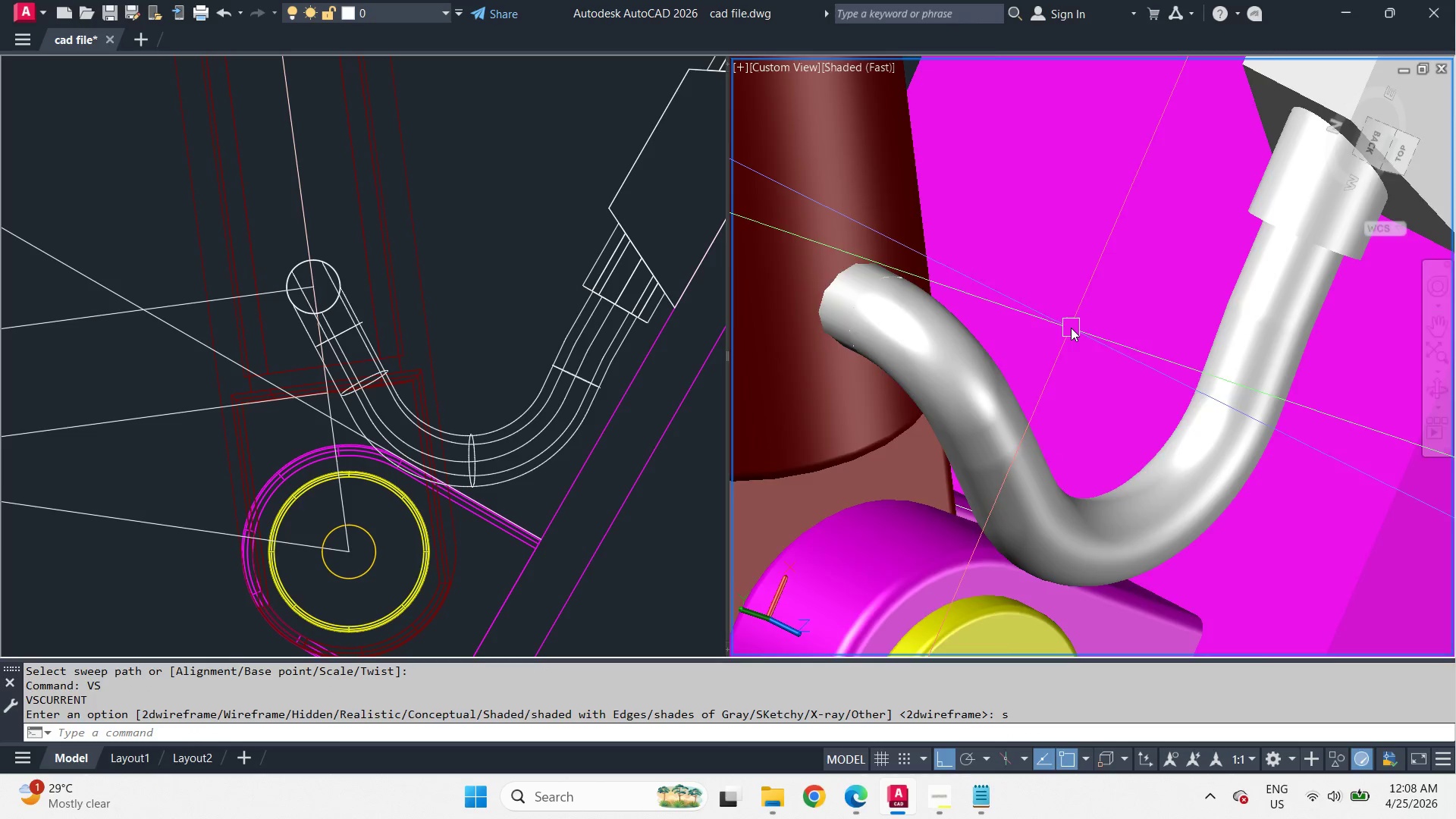 
hold_key(key=ShiftLeft, duration=8.44)
 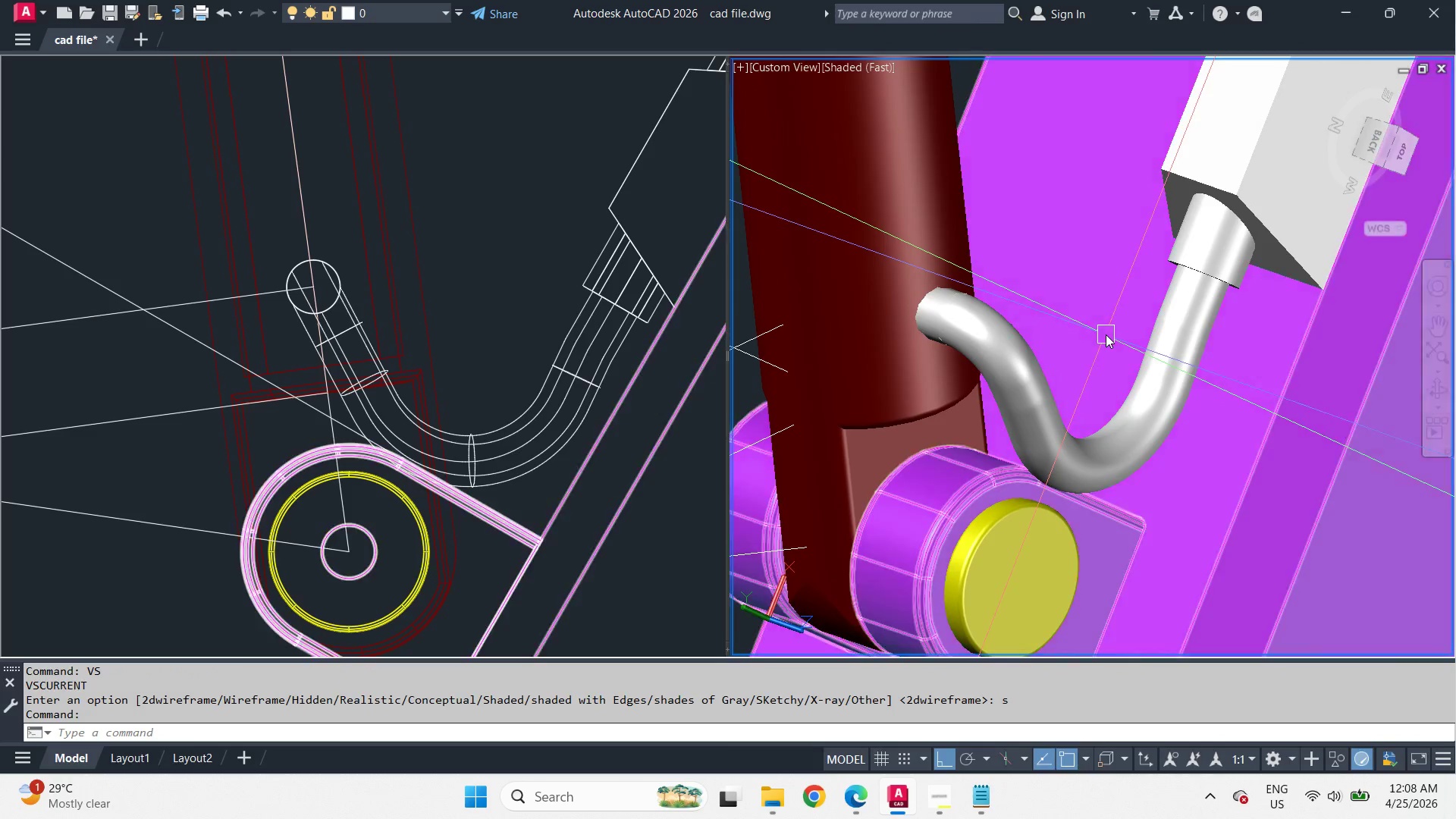 
scroll: coordinate [1071, 328], scroll_direction: down, amount: 1.0
 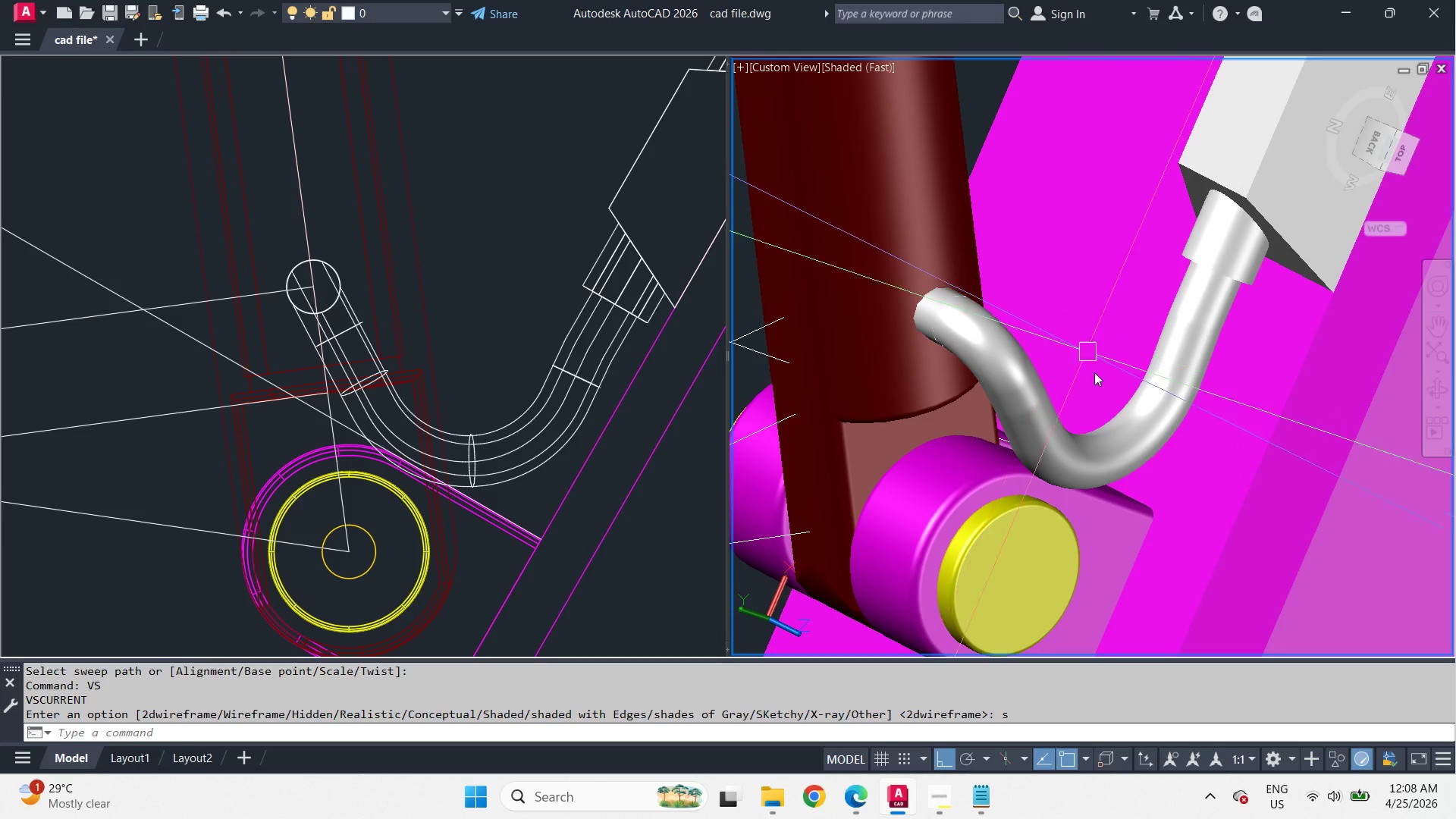 
key(Control+Z)
 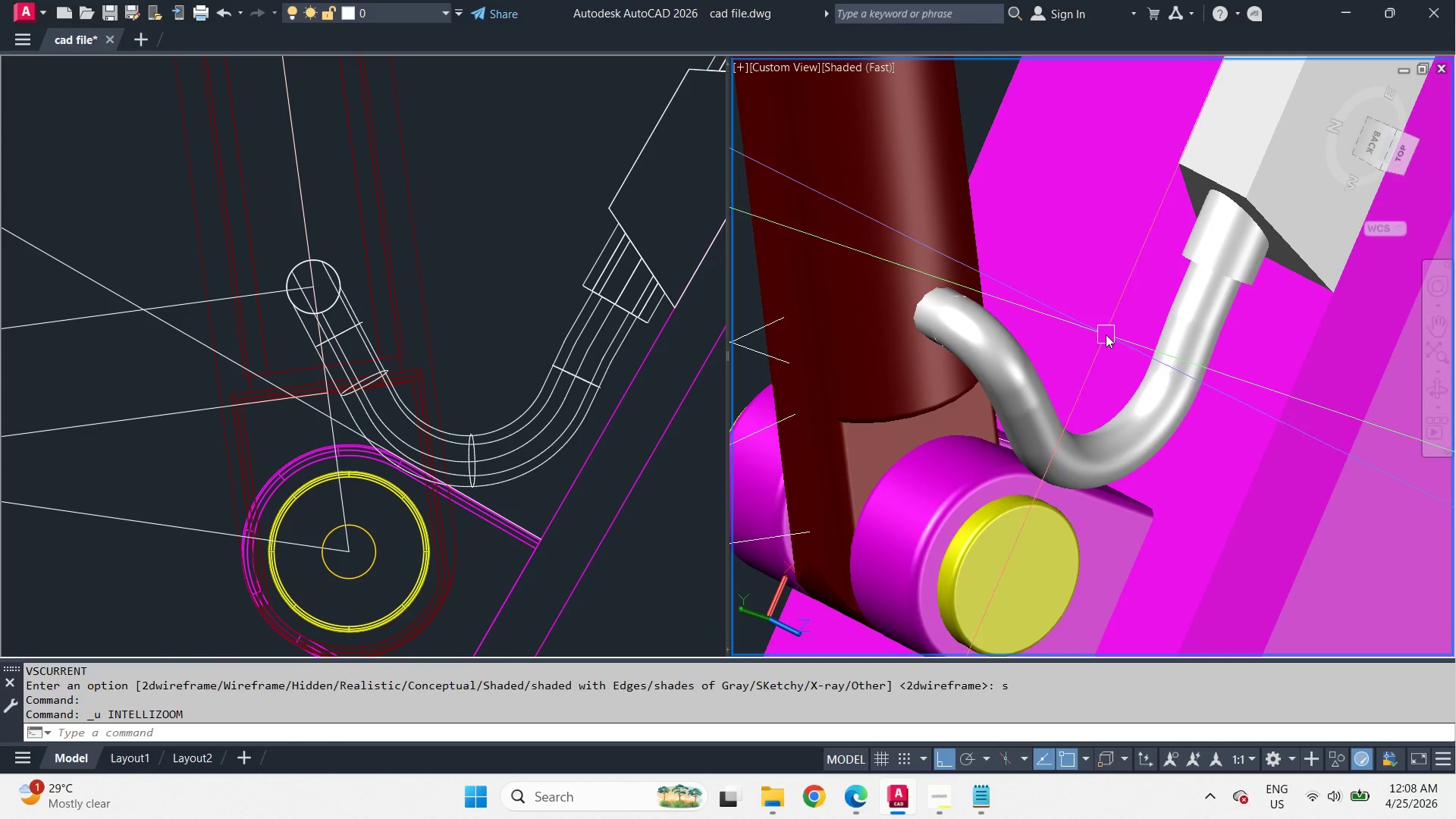 
key(Control+Z)
 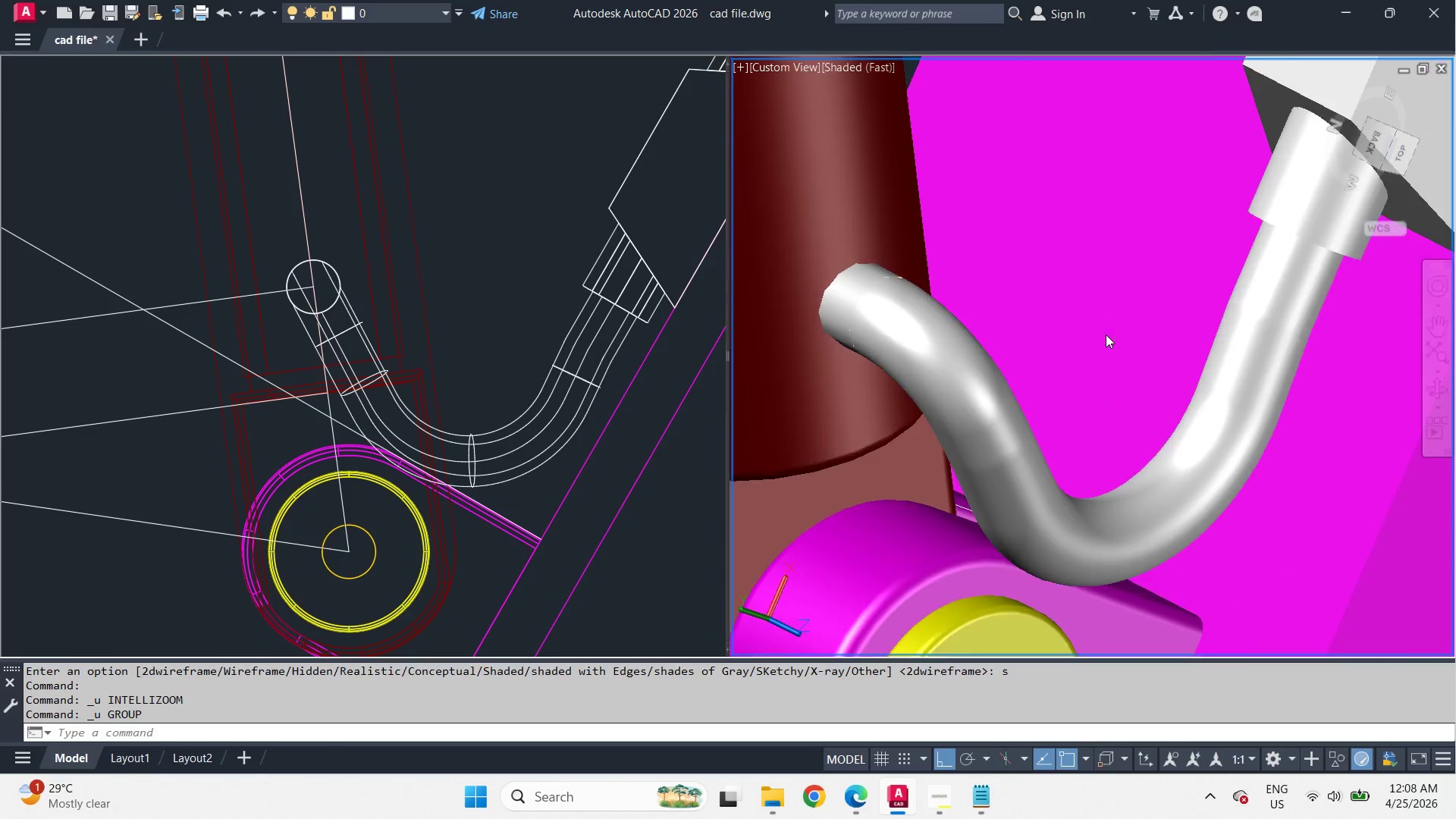 
key(Control+Z)
 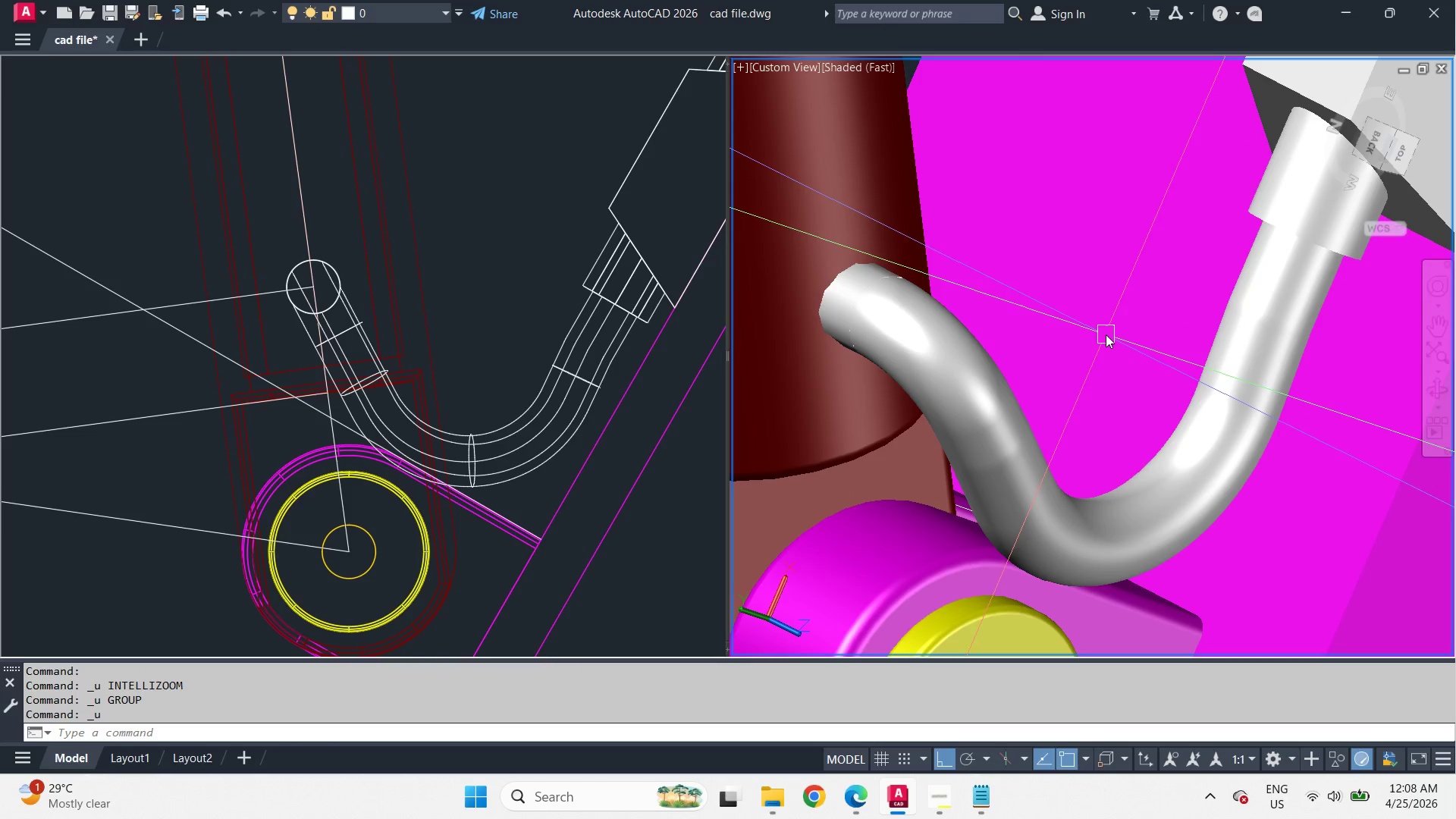 
key(Control+Z)
 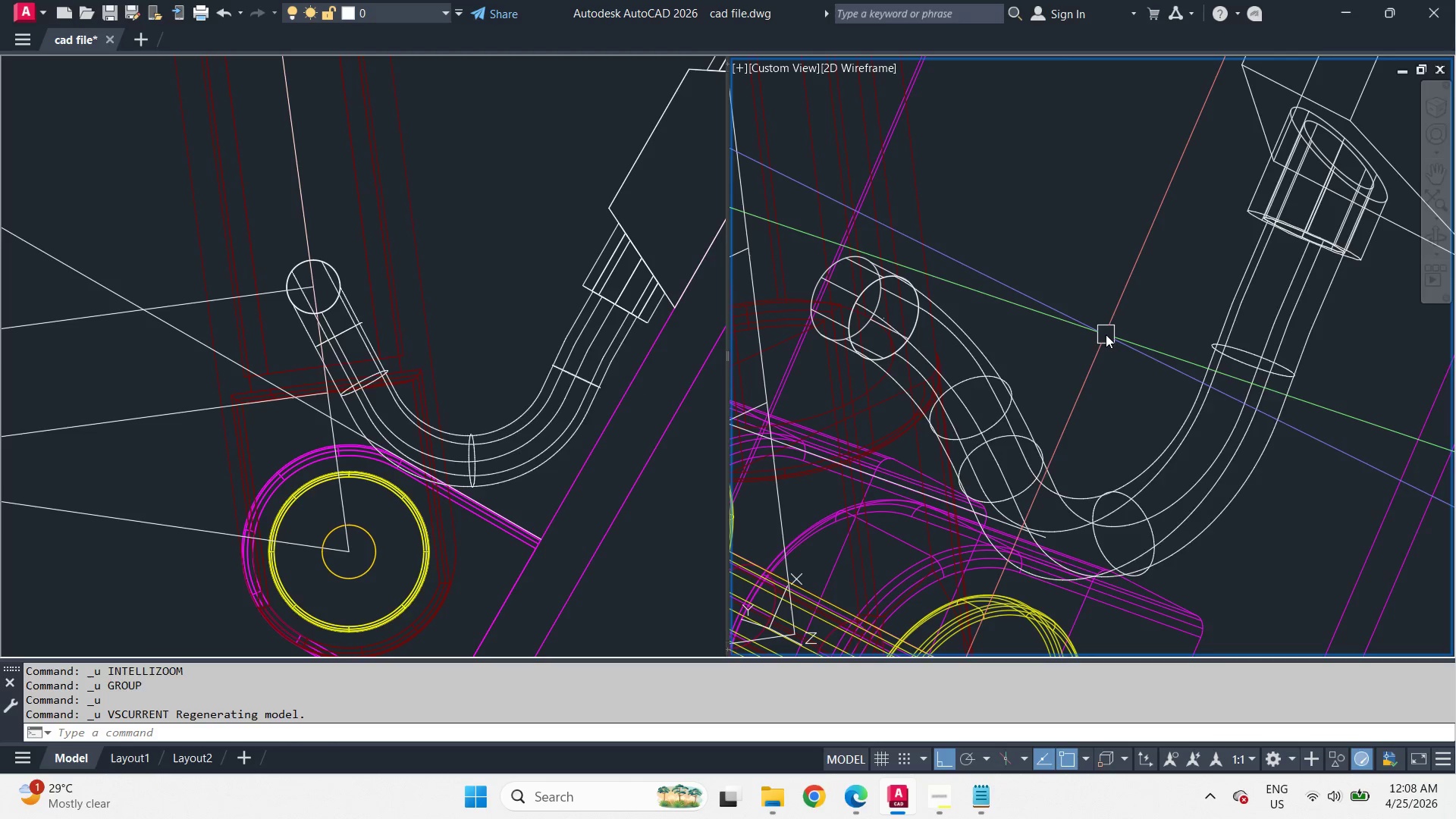 
key(Control+Z)
 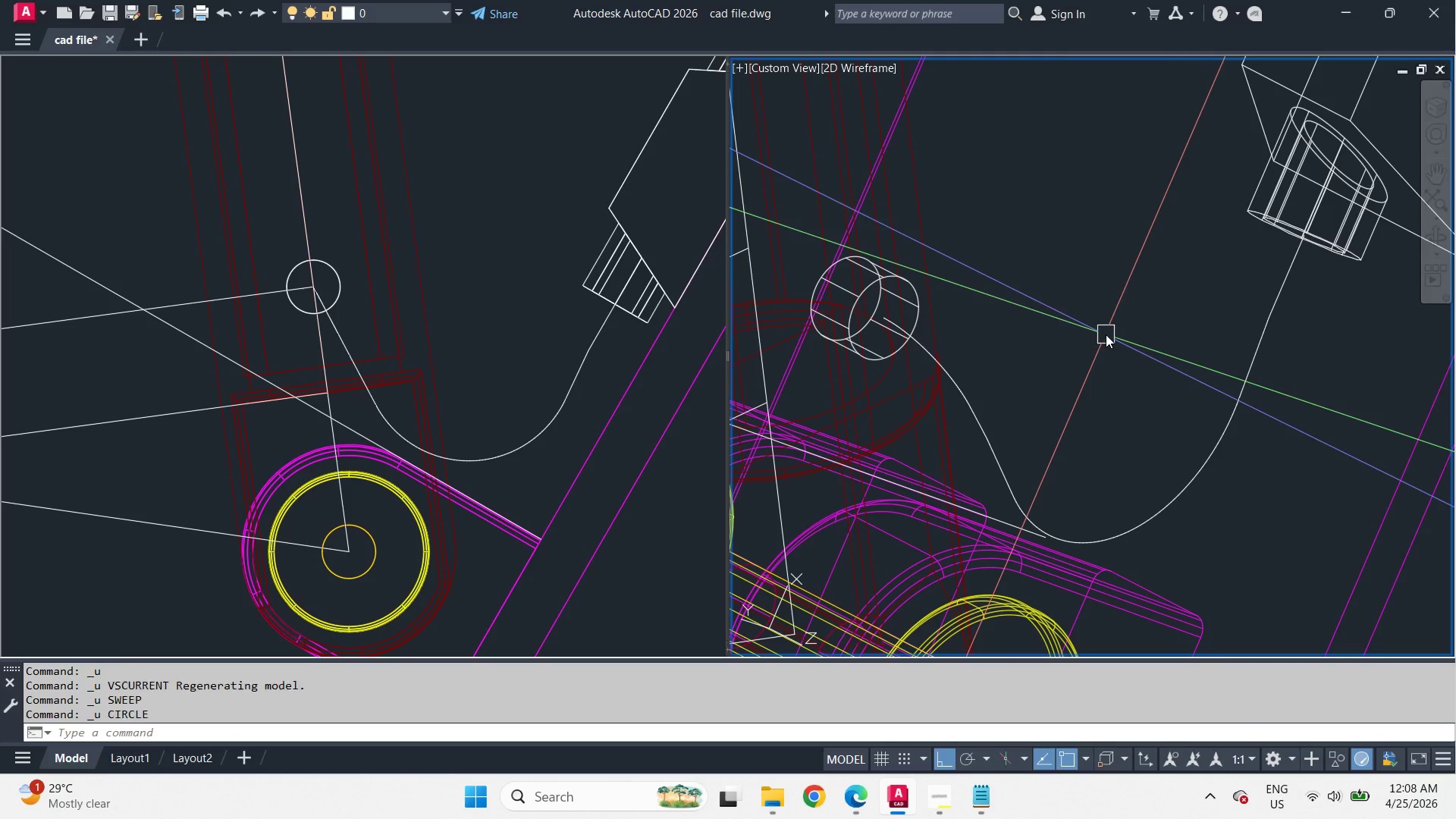 
key(Control+Z)
 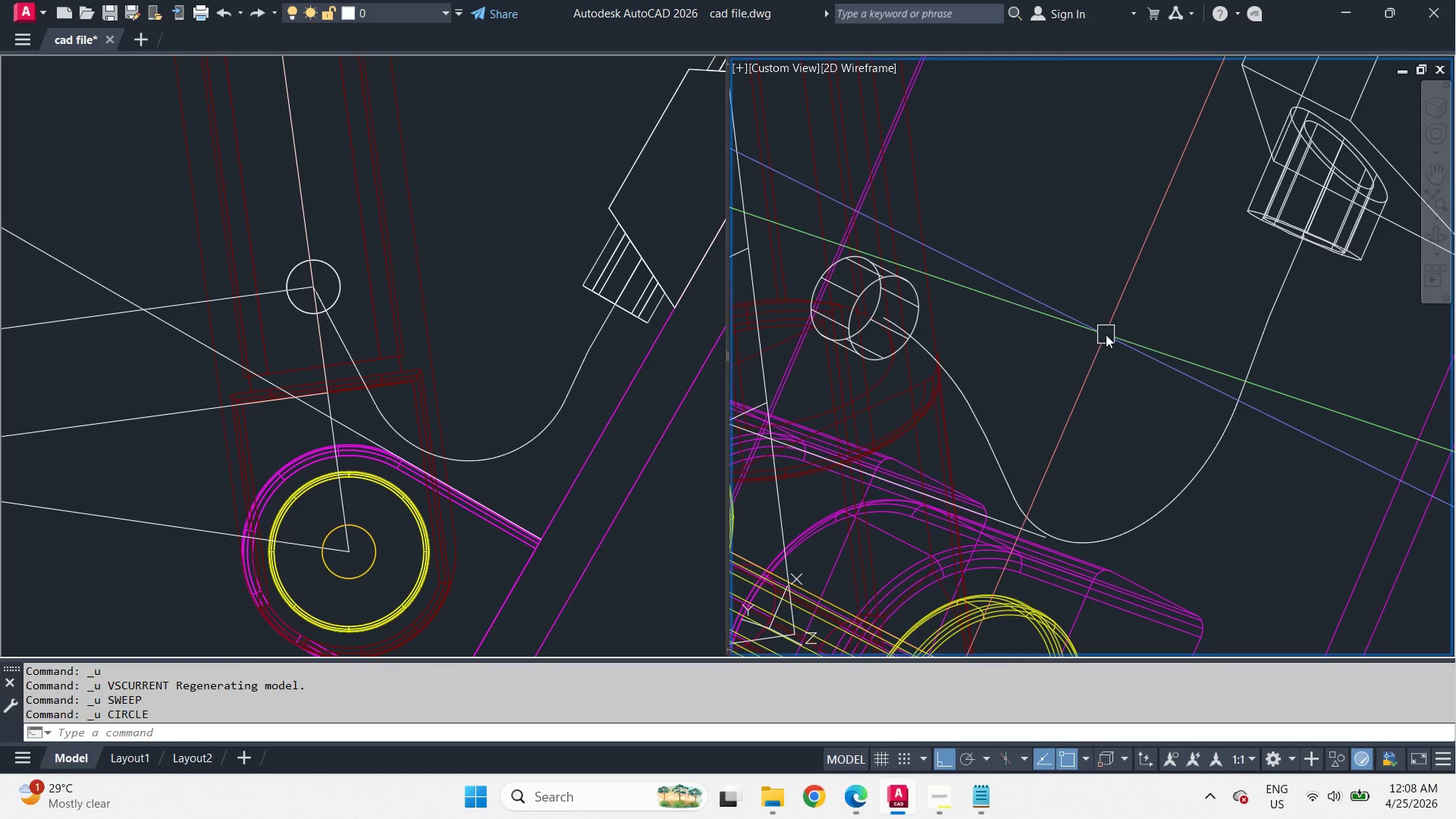 
key(Control+Z)
 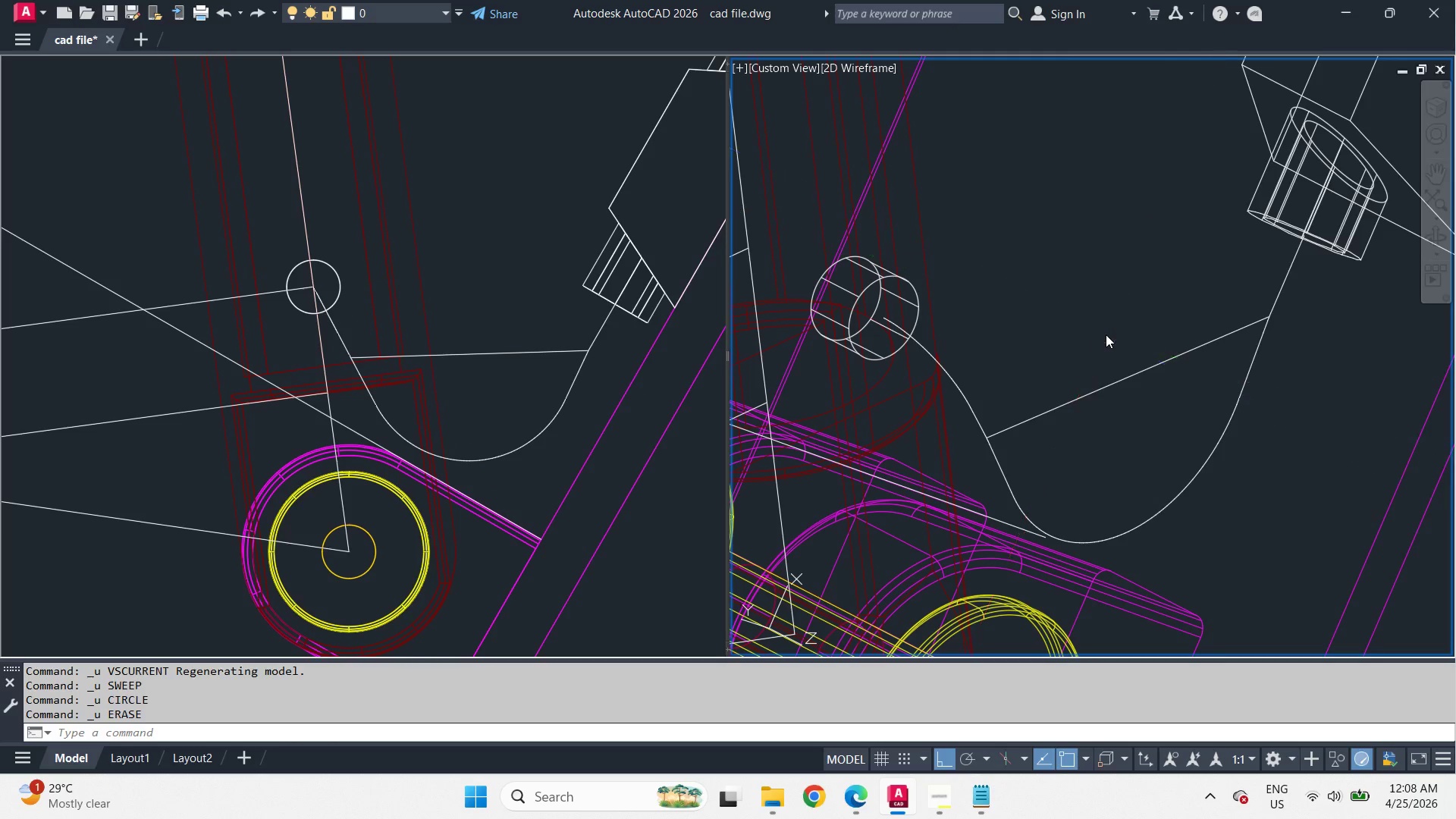 
key(Control+Z)
 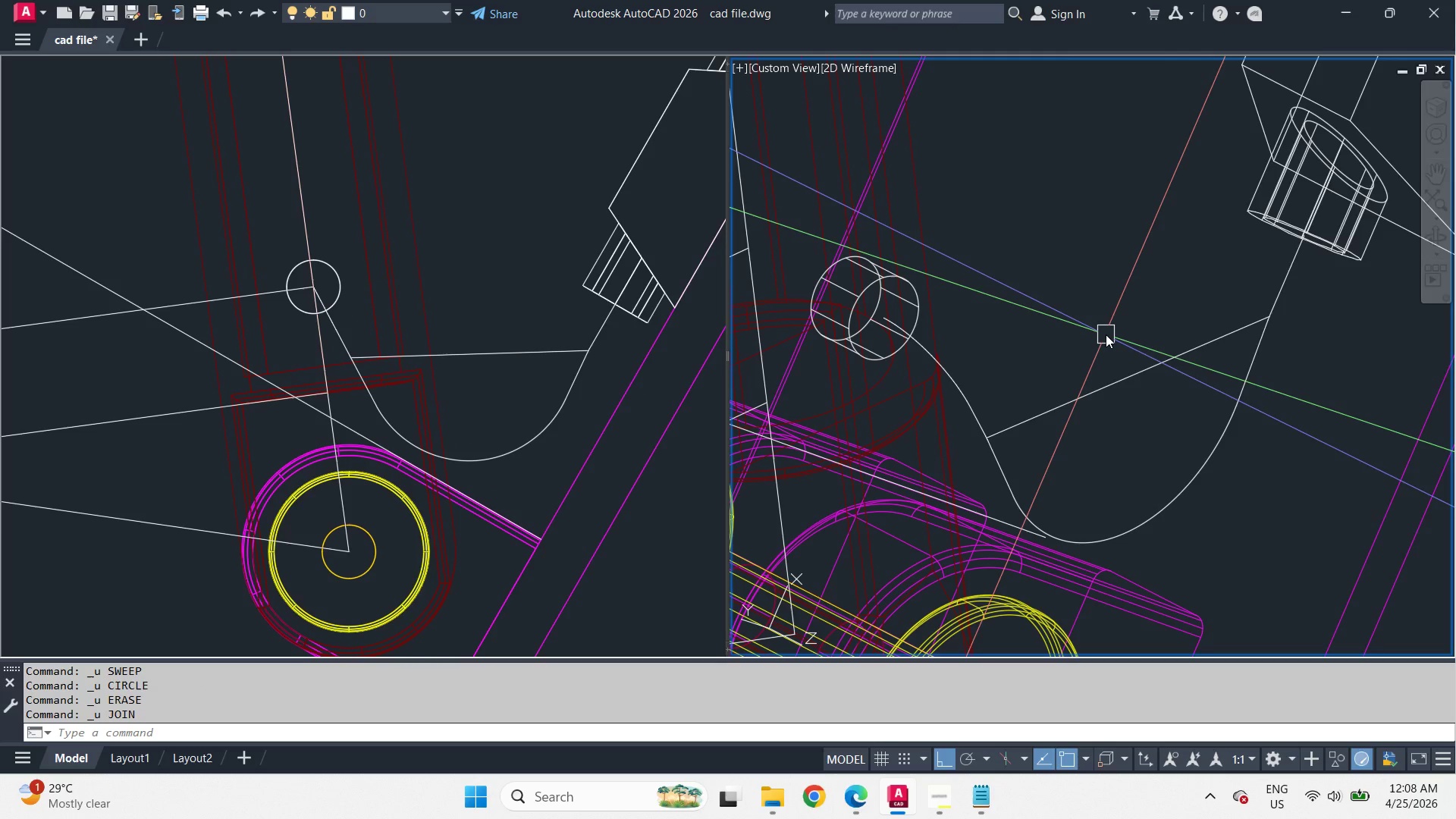 
key(Control+Z)
 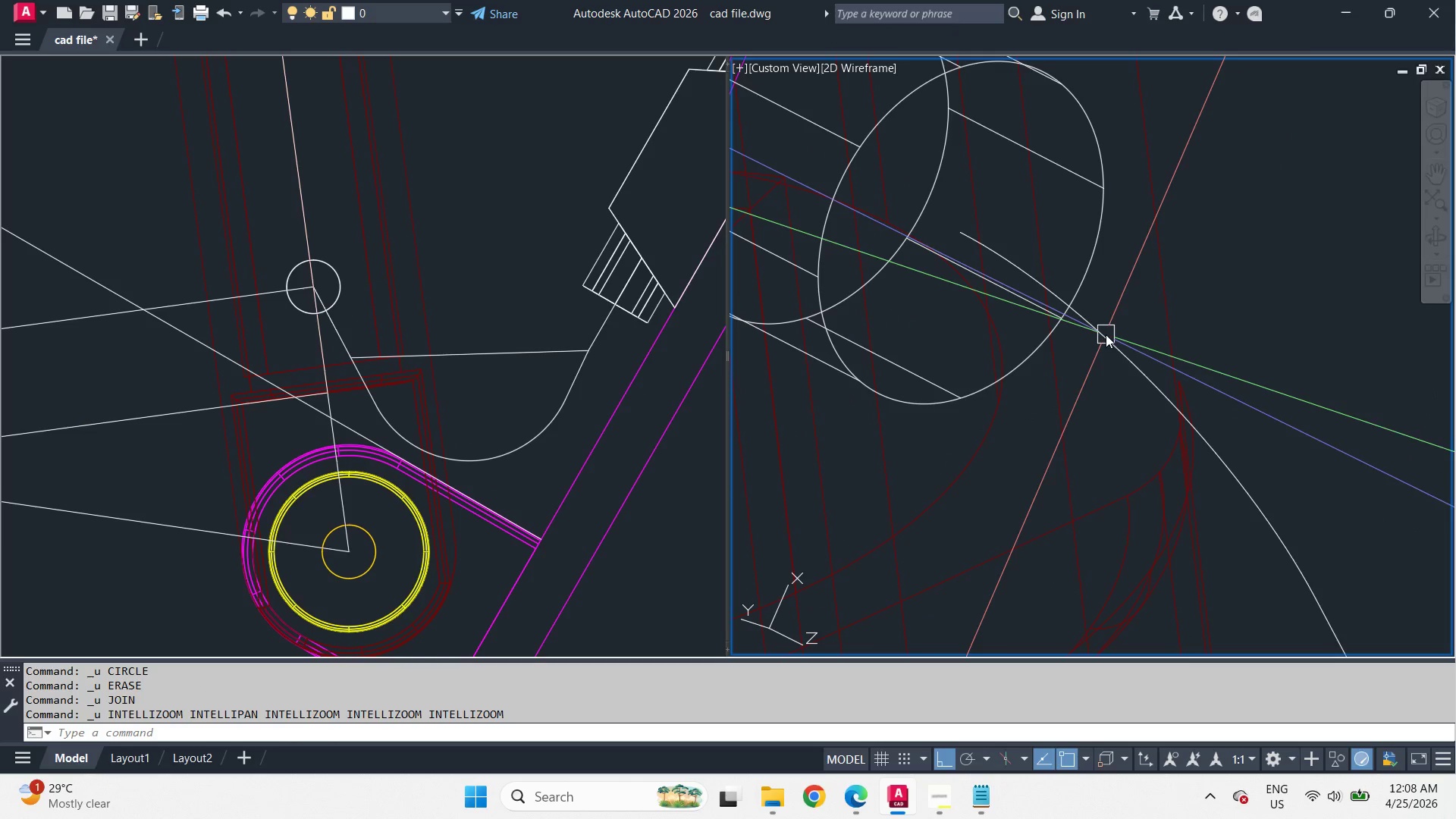 
key(Control+Z)
 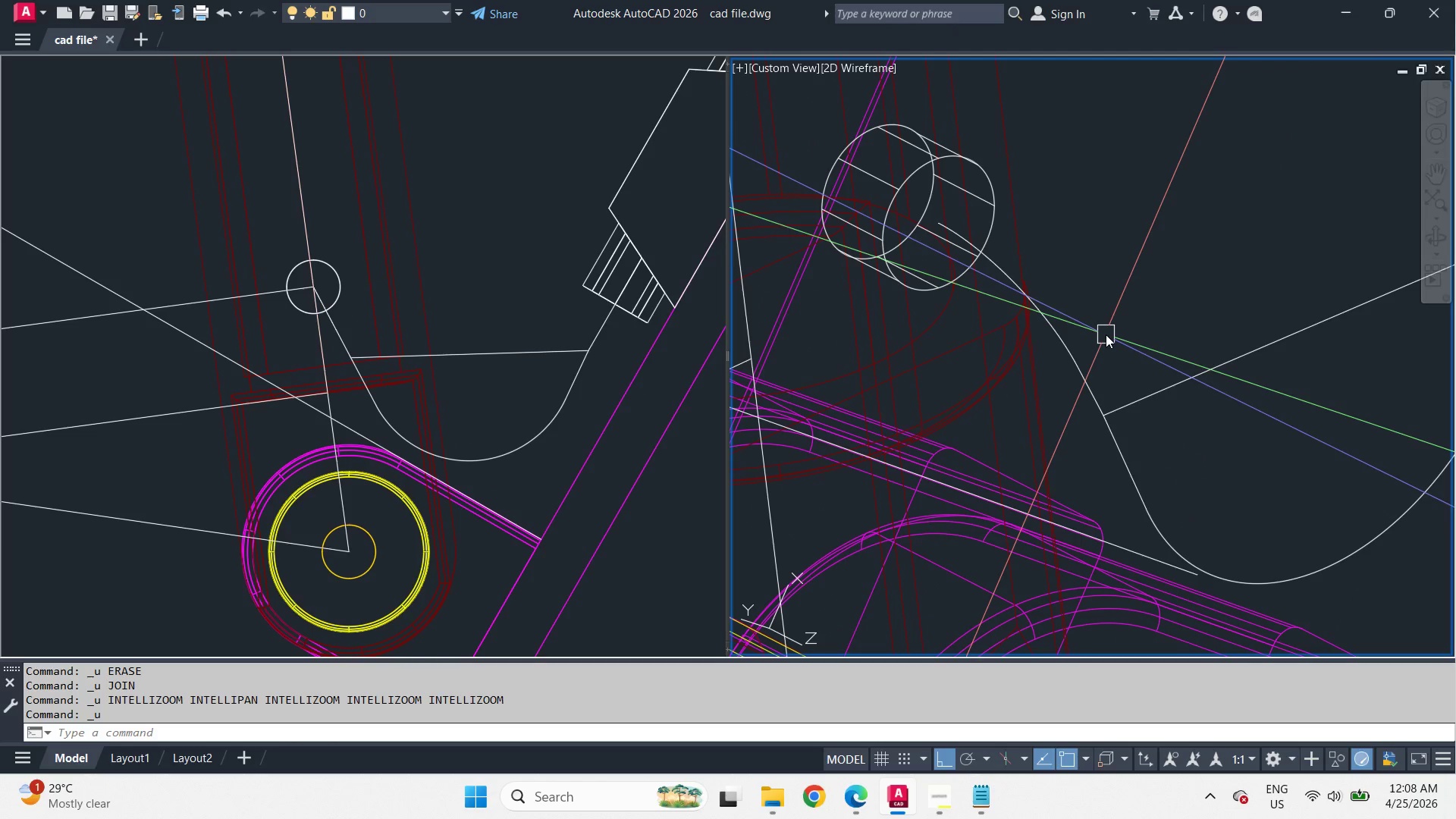 
key(Control+Z)
 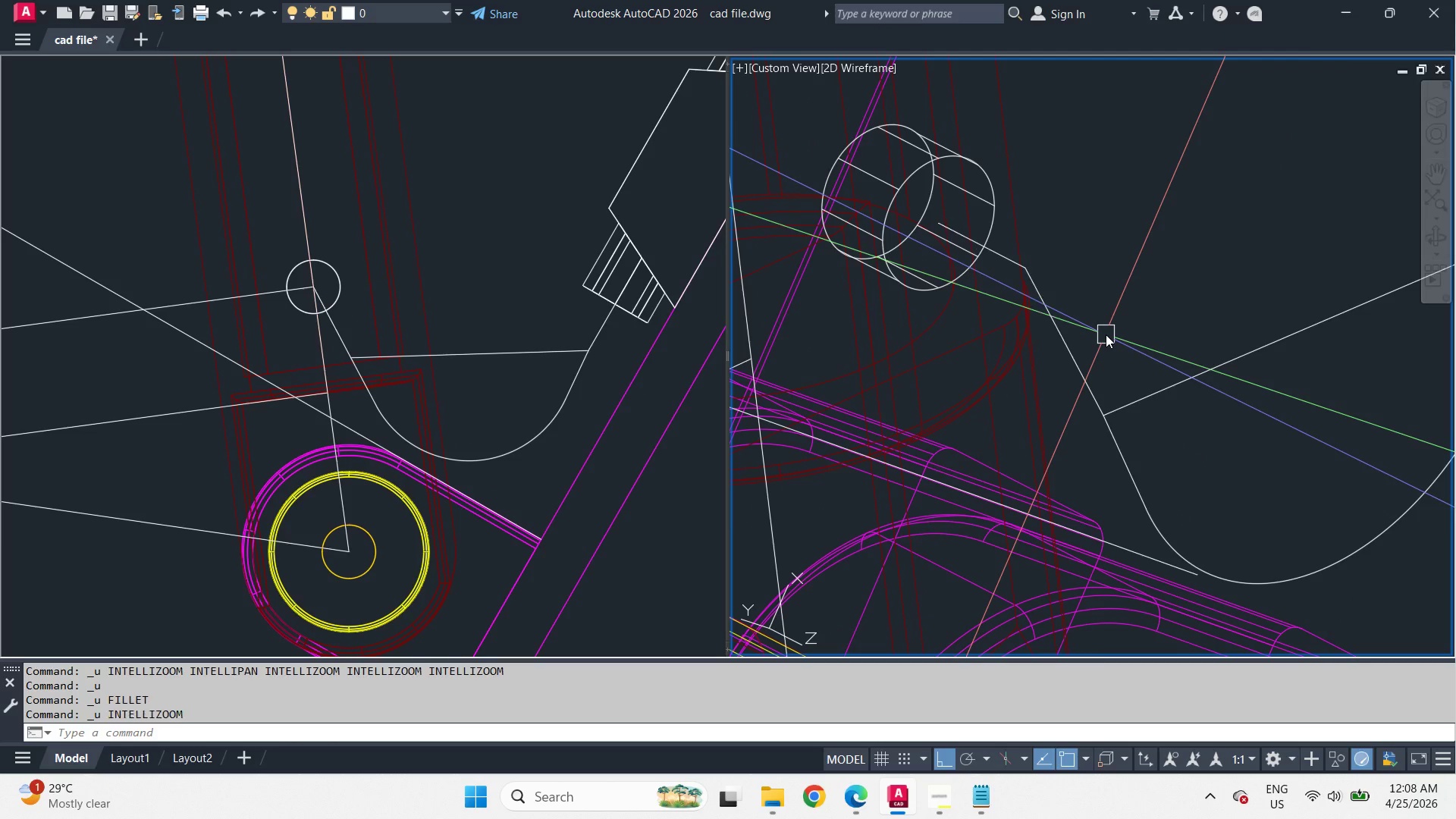 
key(Control+Z)
 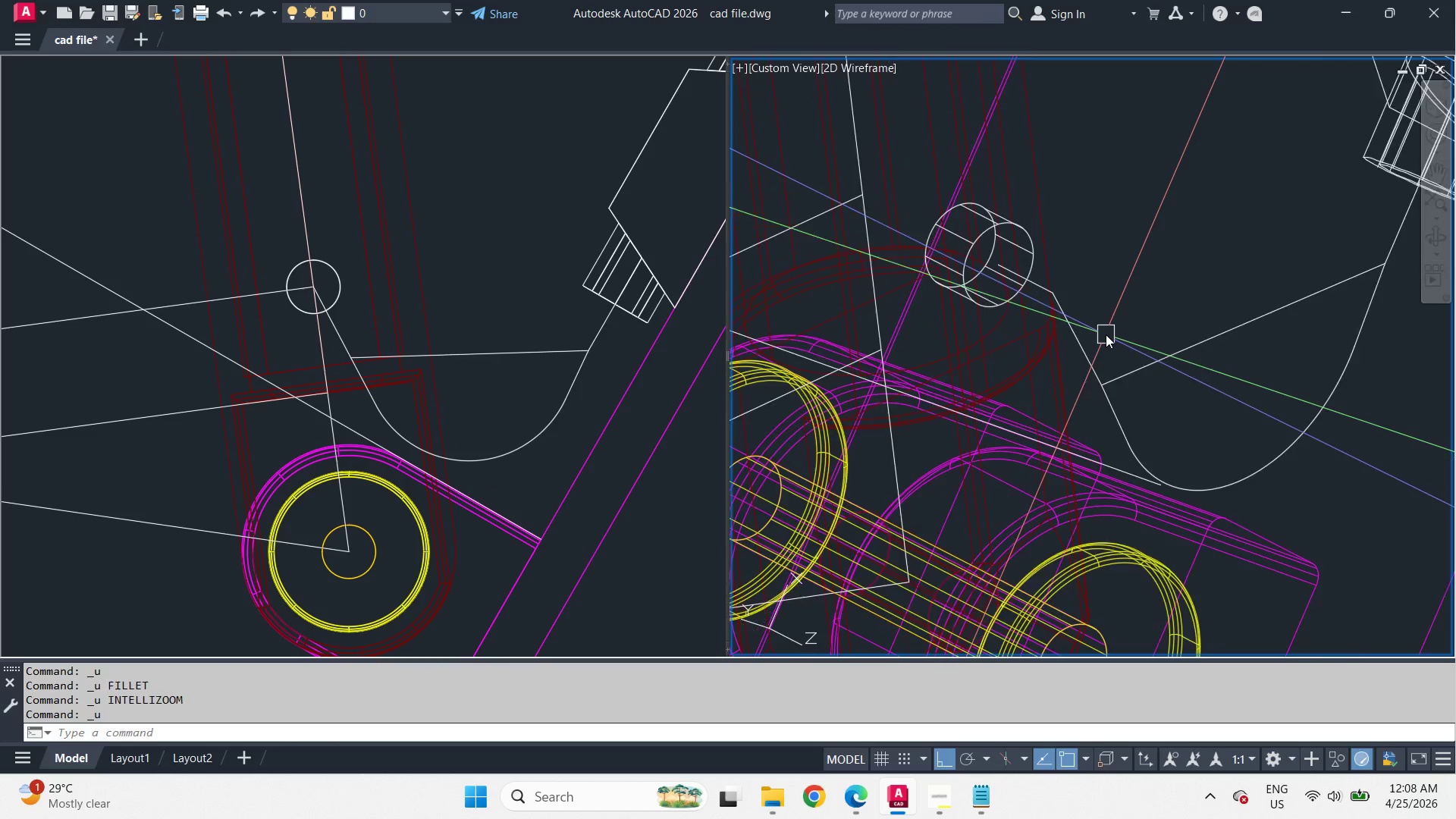 
key(Control+Z)
 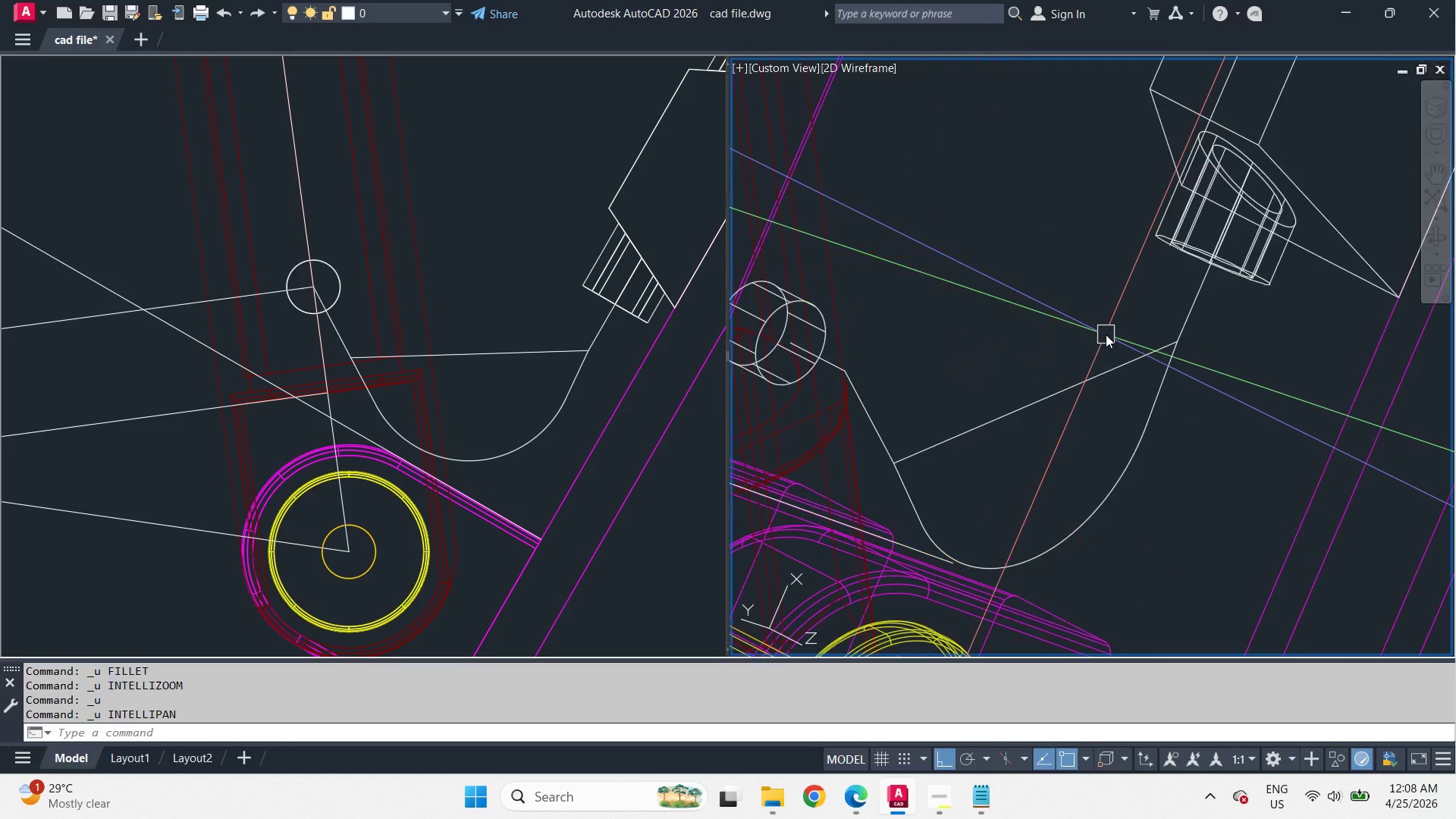 
key(Control+Z)
 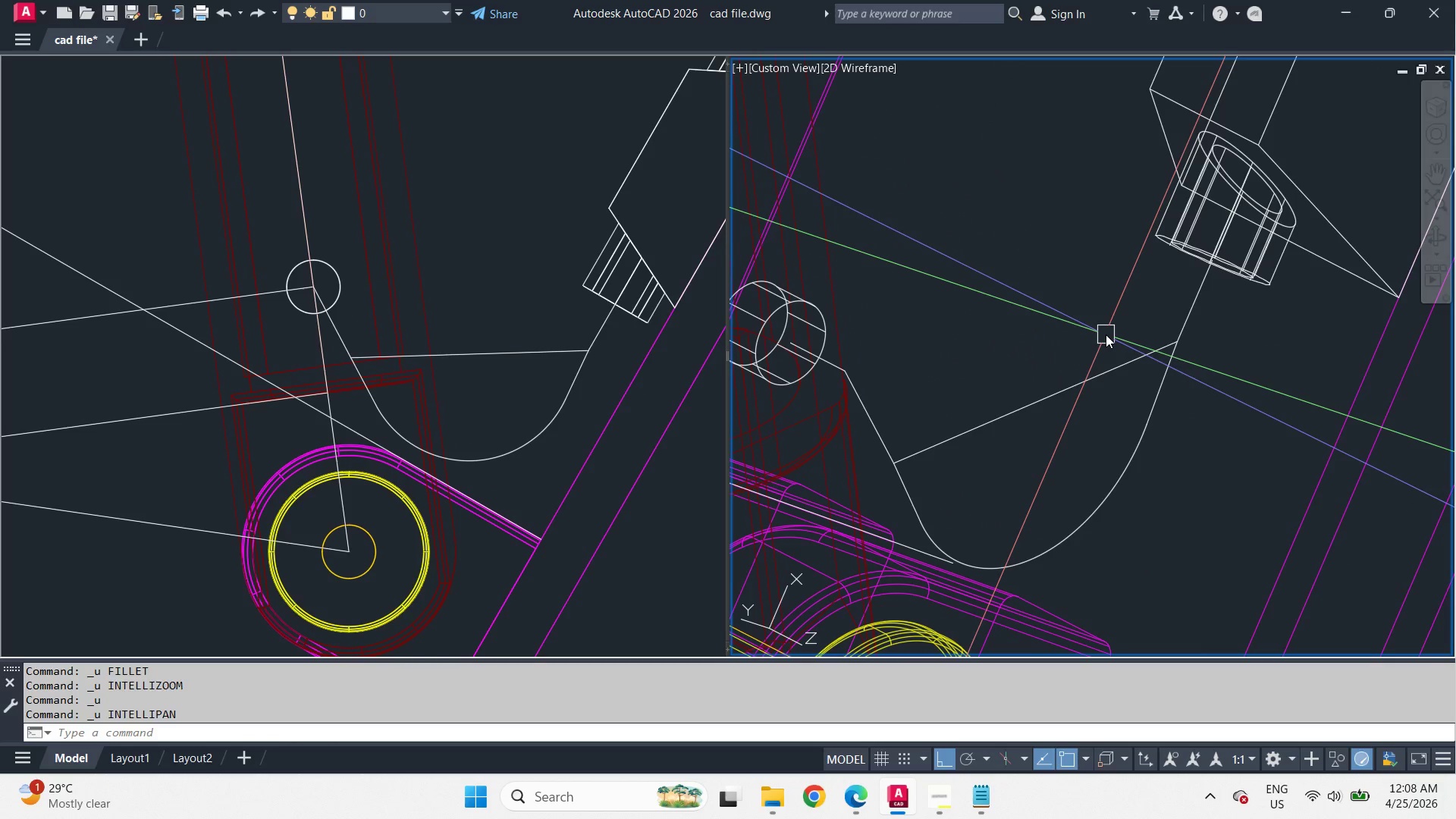 
key(Control+Z)
 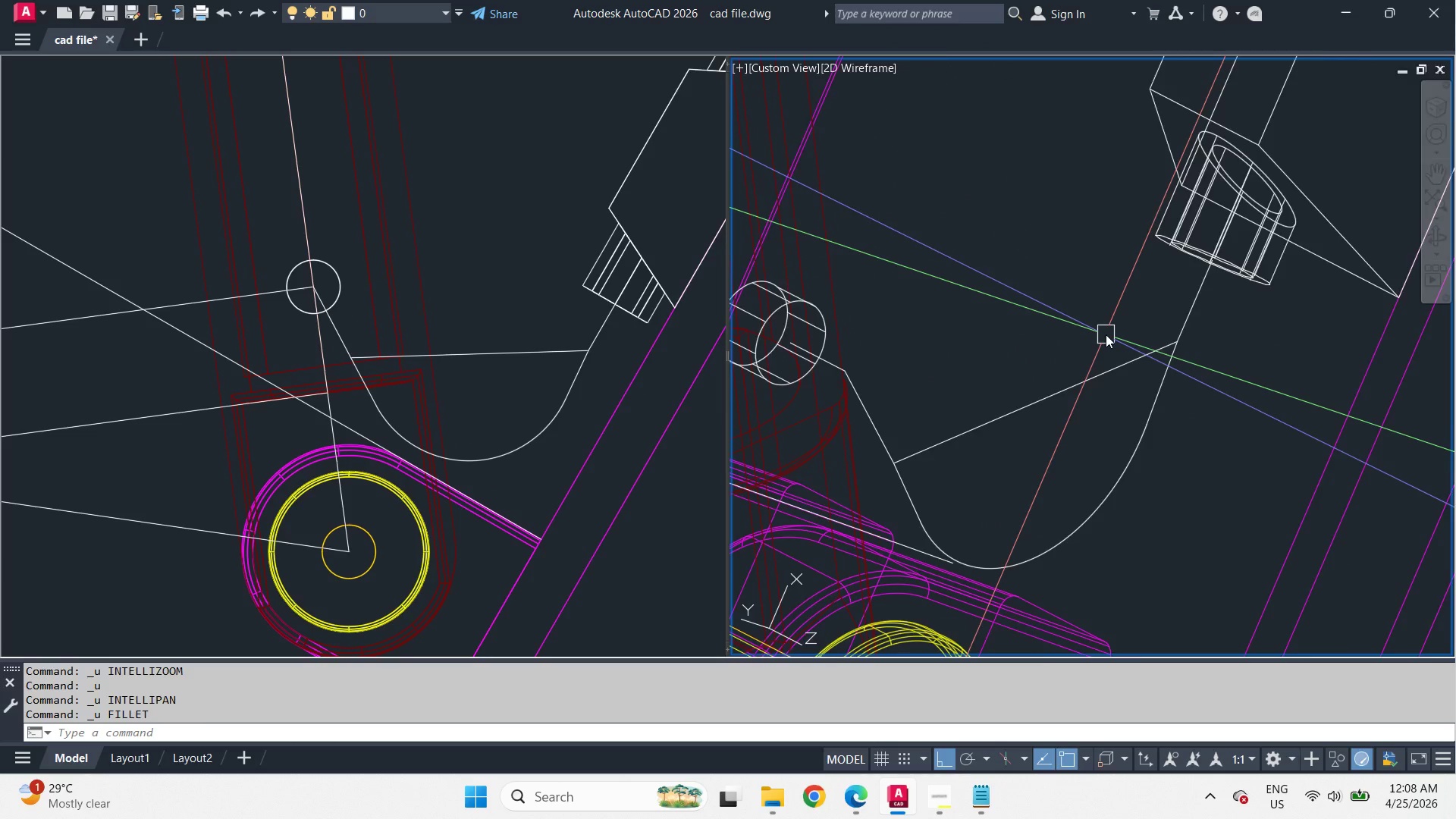 
key(Control+Z)
 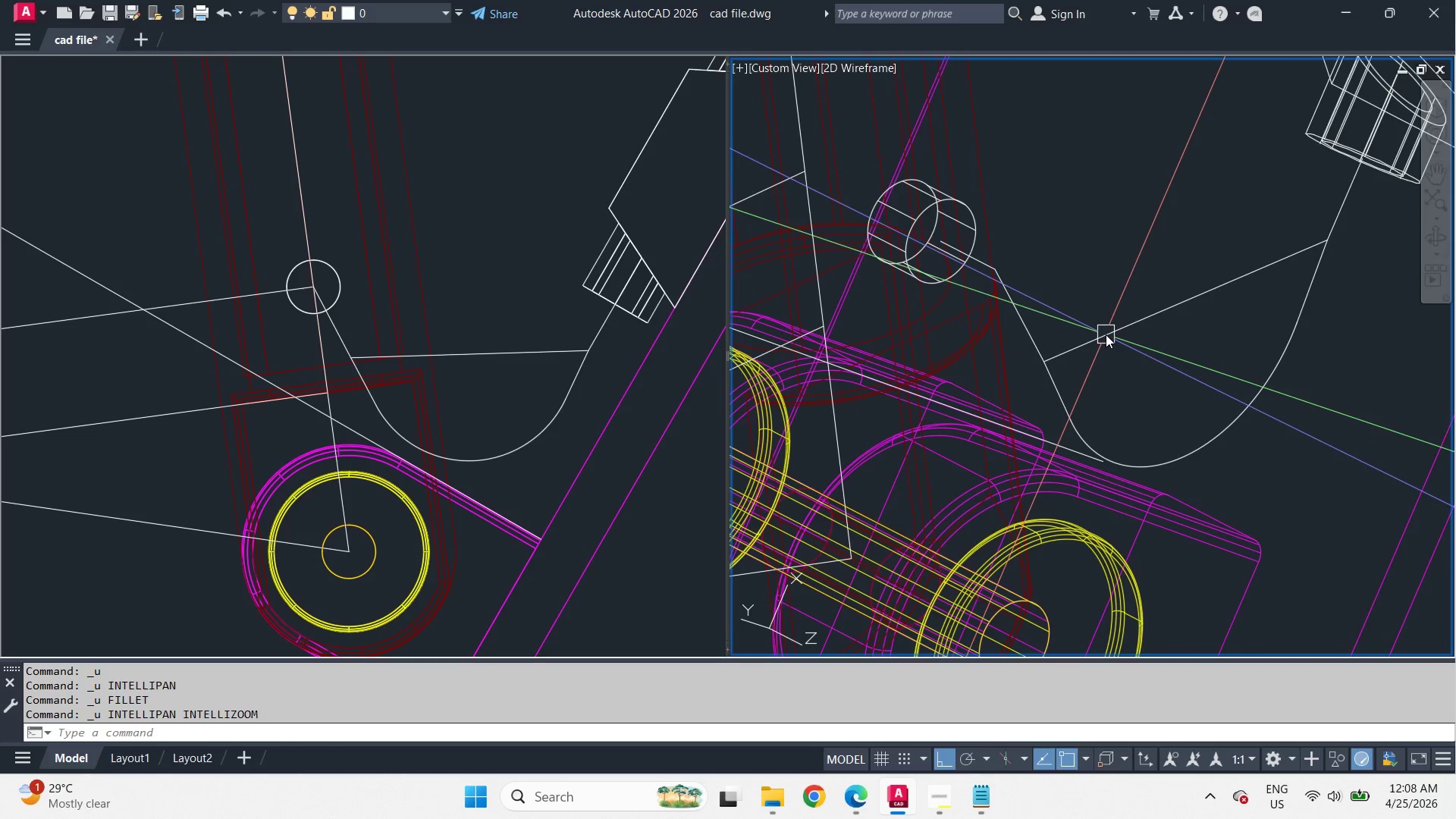 
key(Control+Z)
 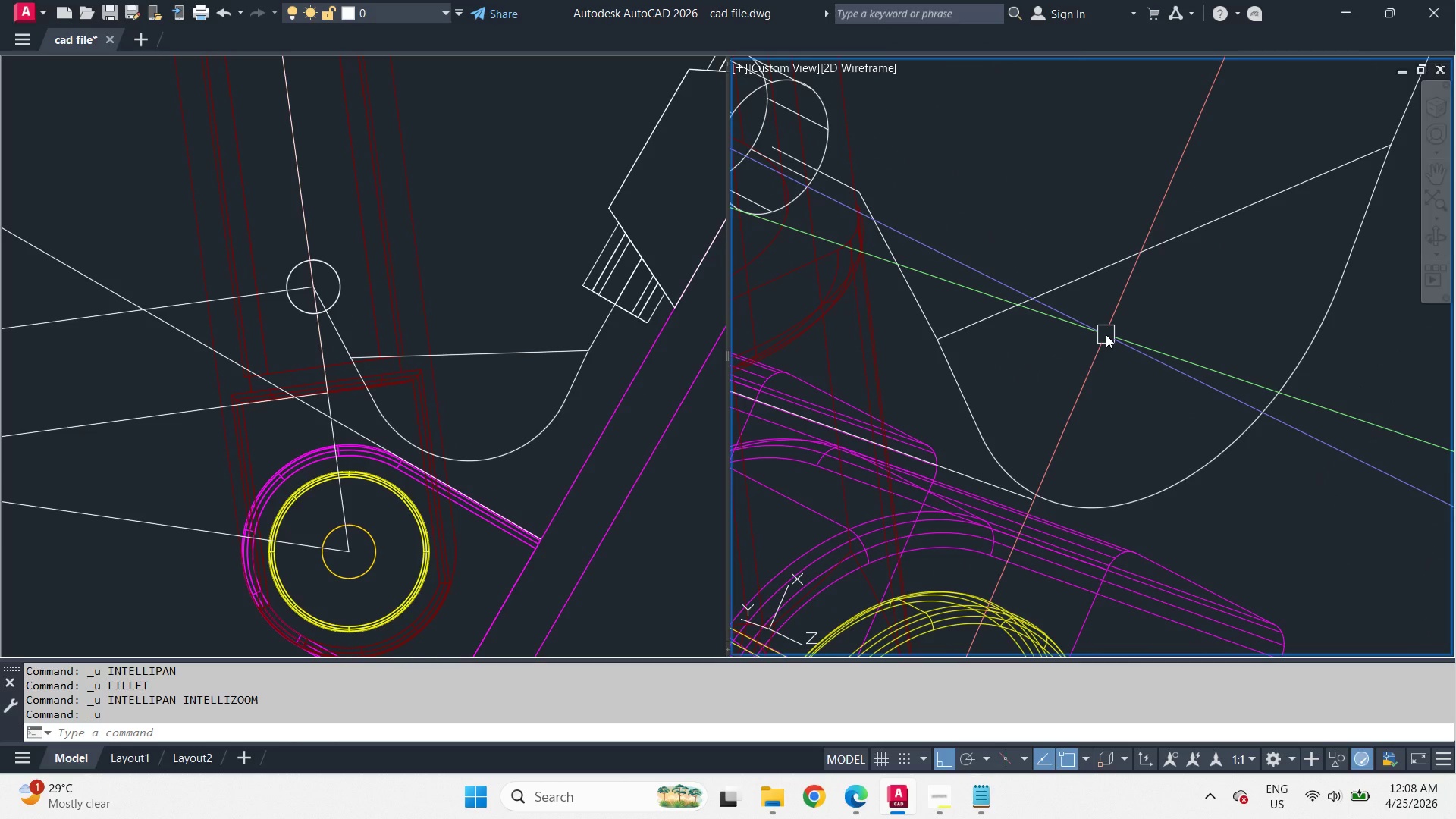 
key(Control+Z)
 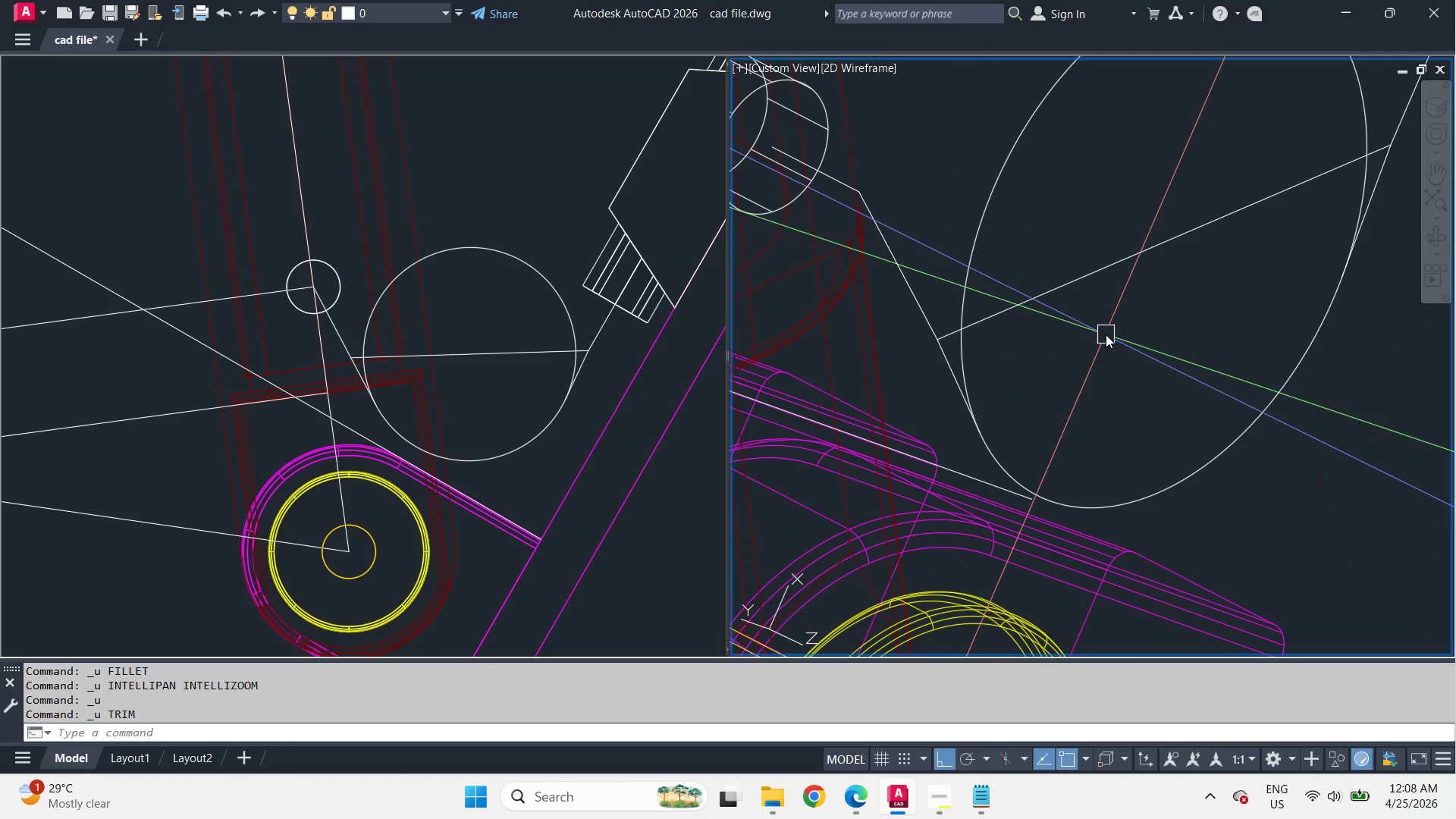 
key(Control+Z)
 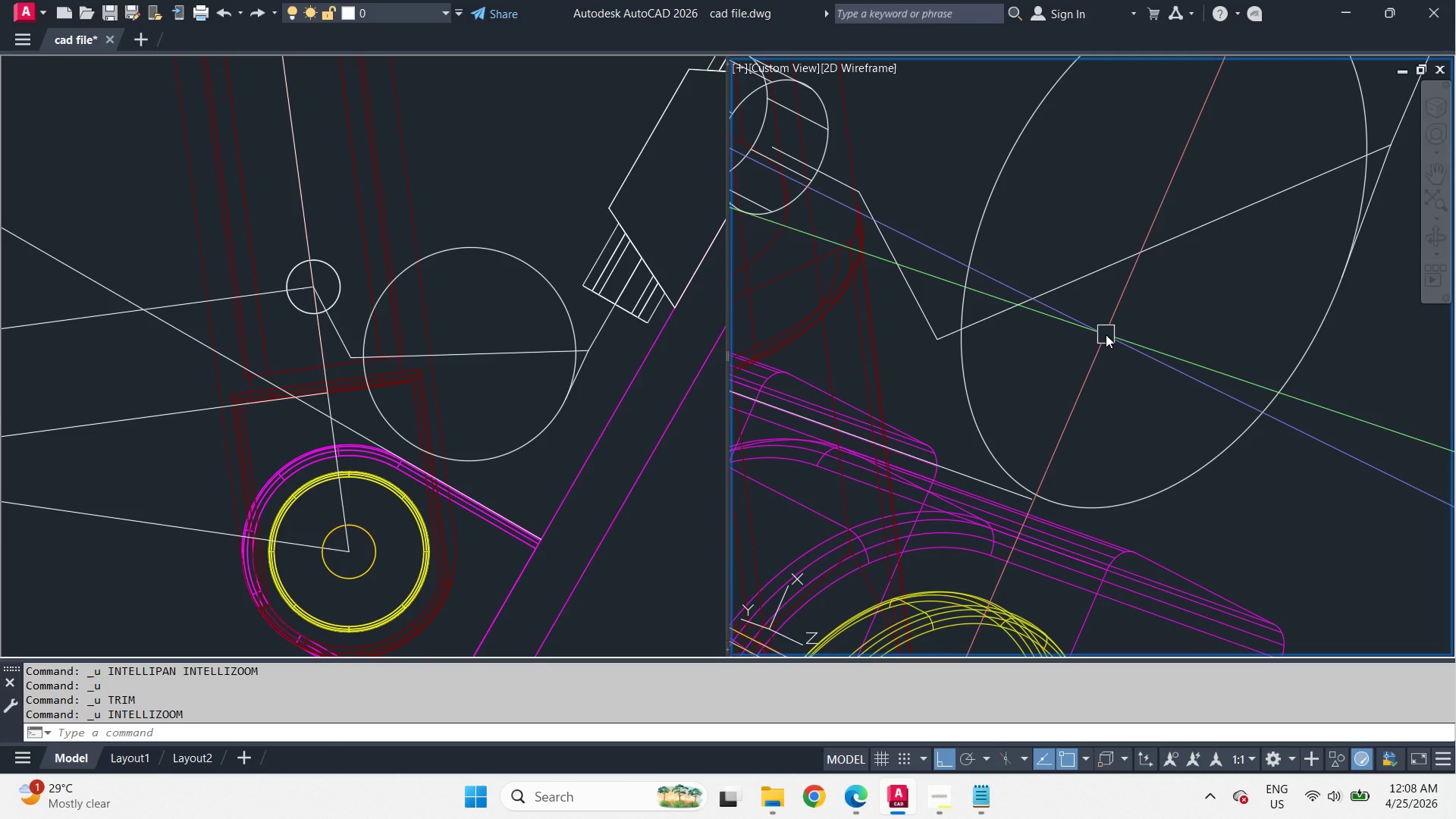 
key(Control+Z)
 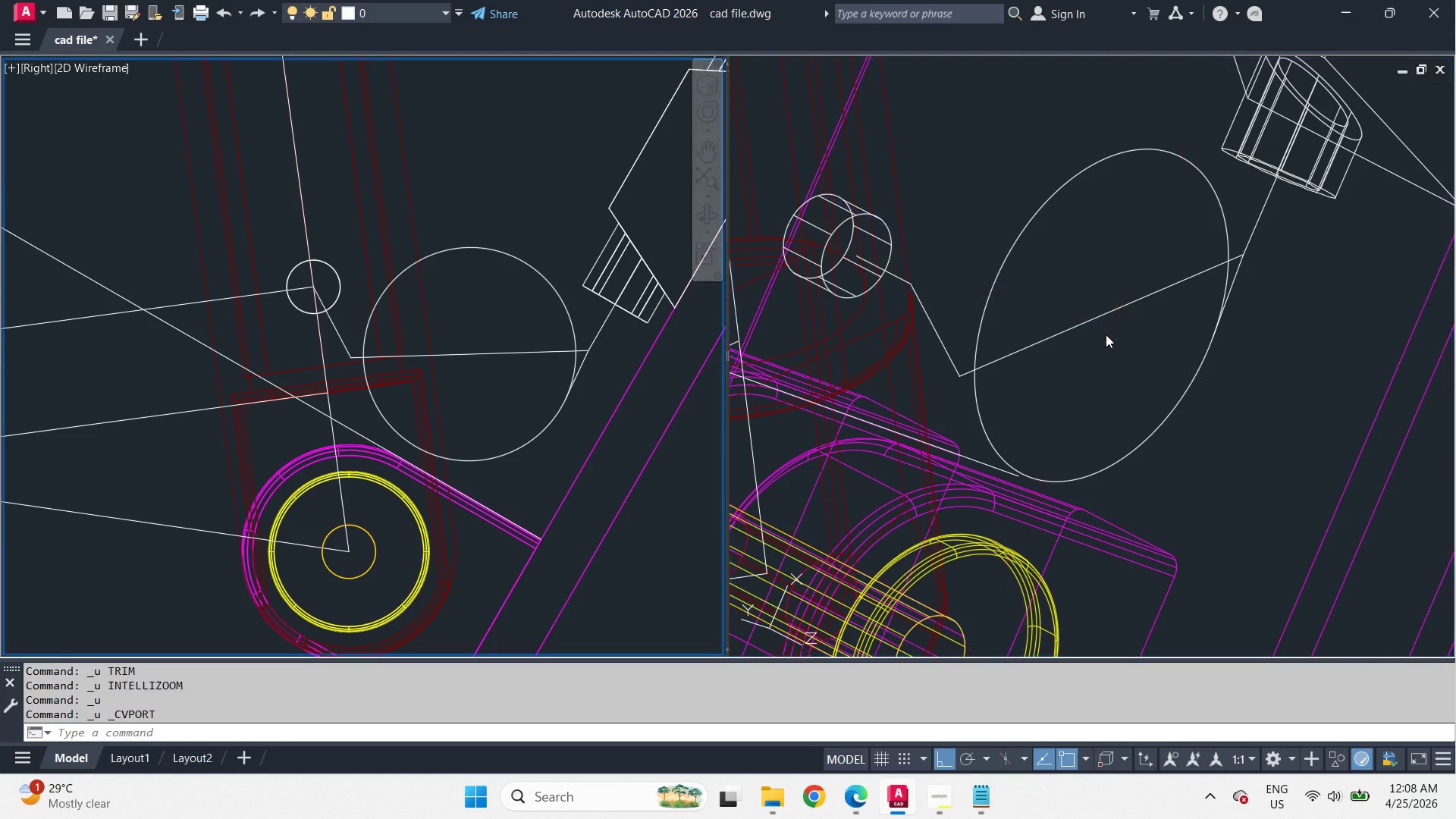 
key(Control+Z)
 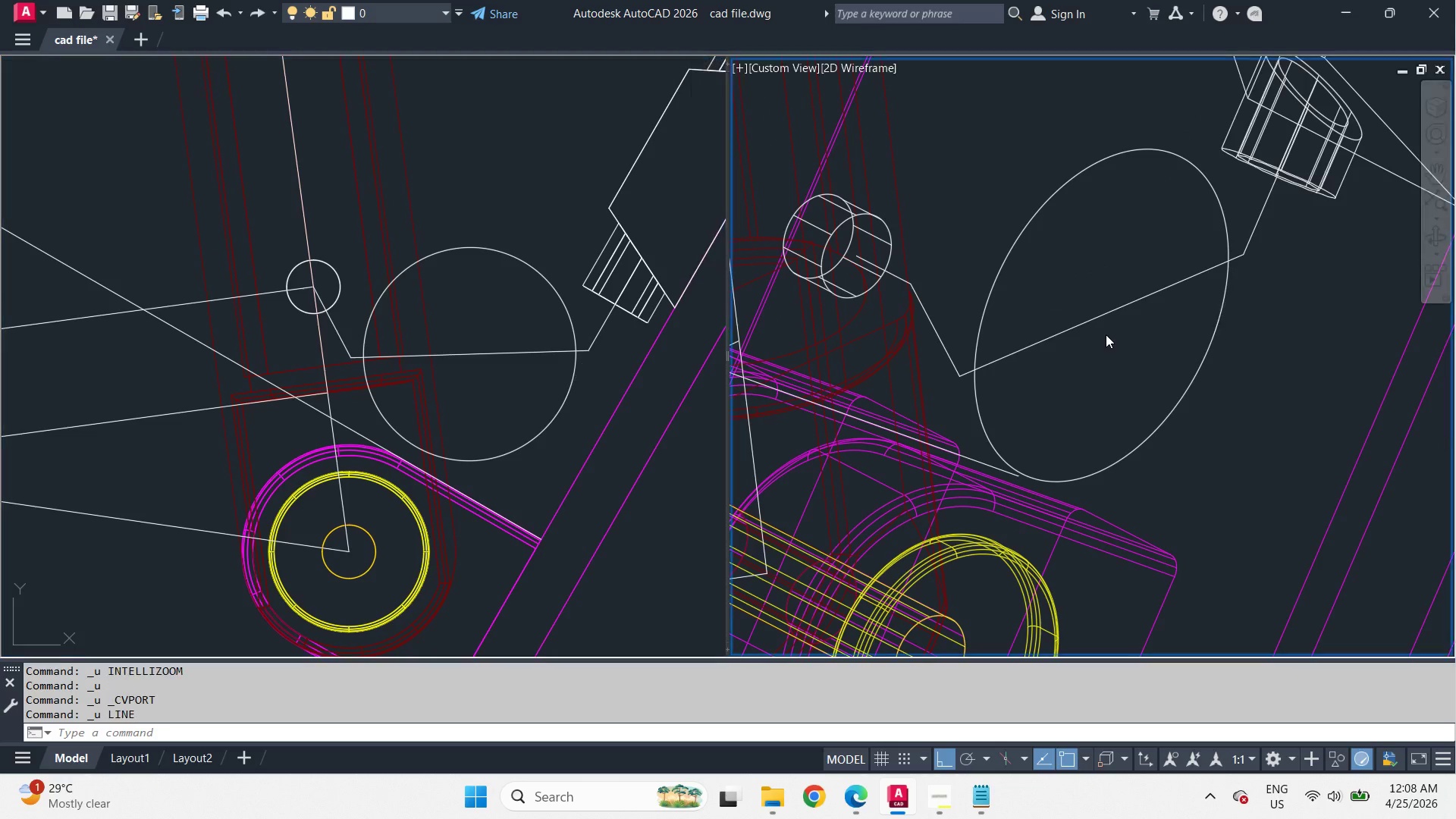 
key(Control+Z)
 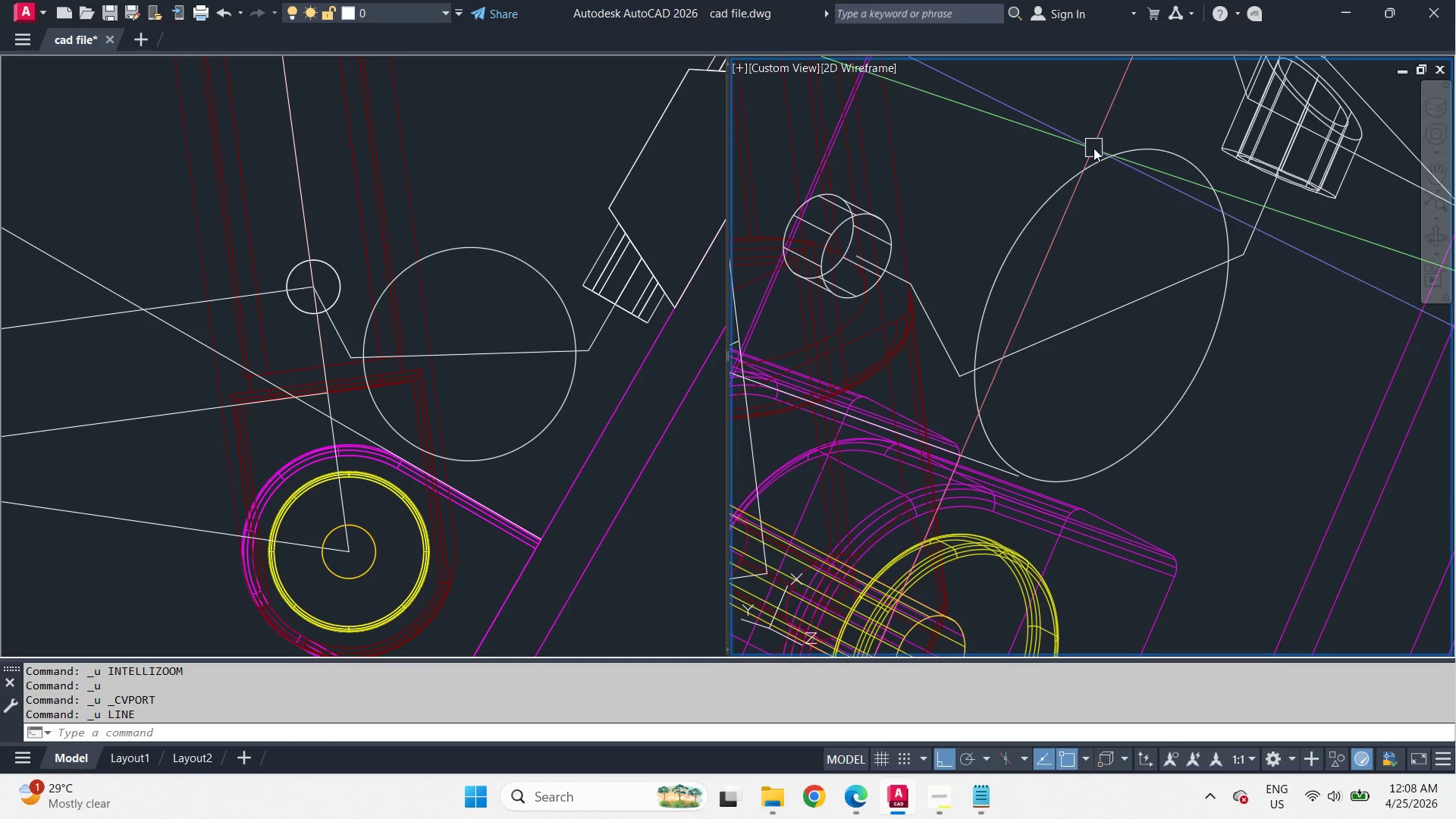 
left_click([1095, 160])
 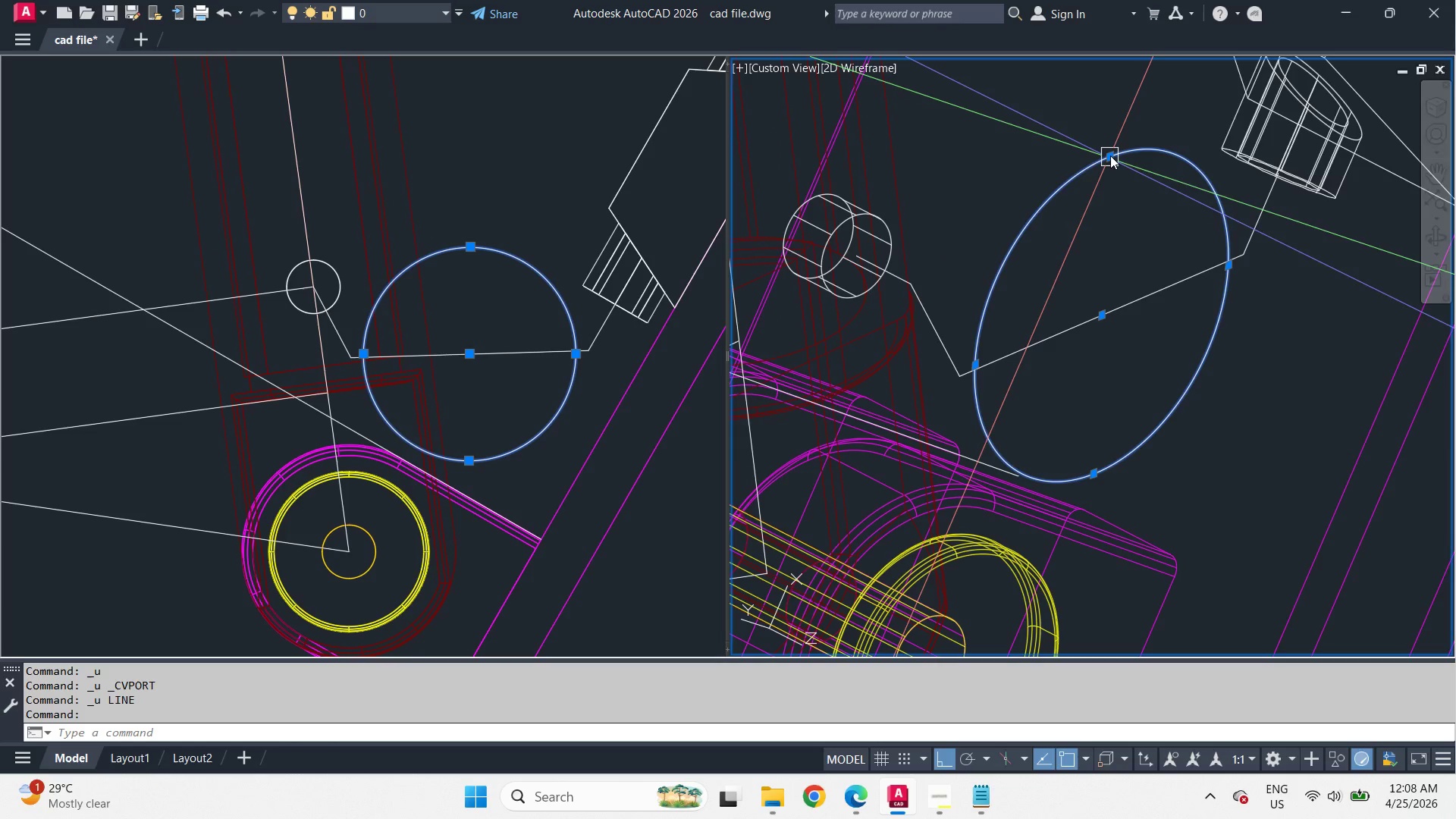 
left_click([1110, 155])
 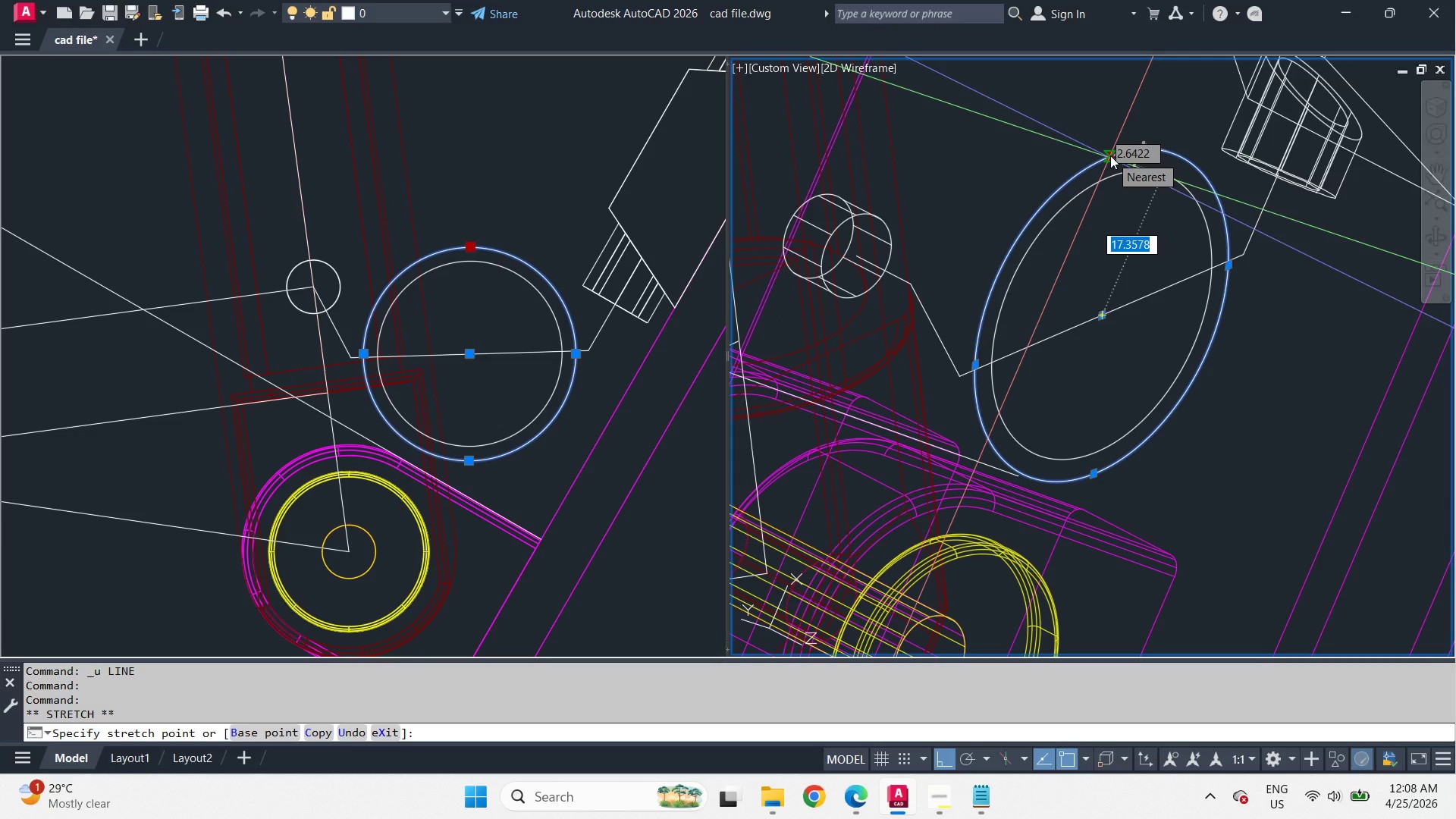 
key(Numpad1)
 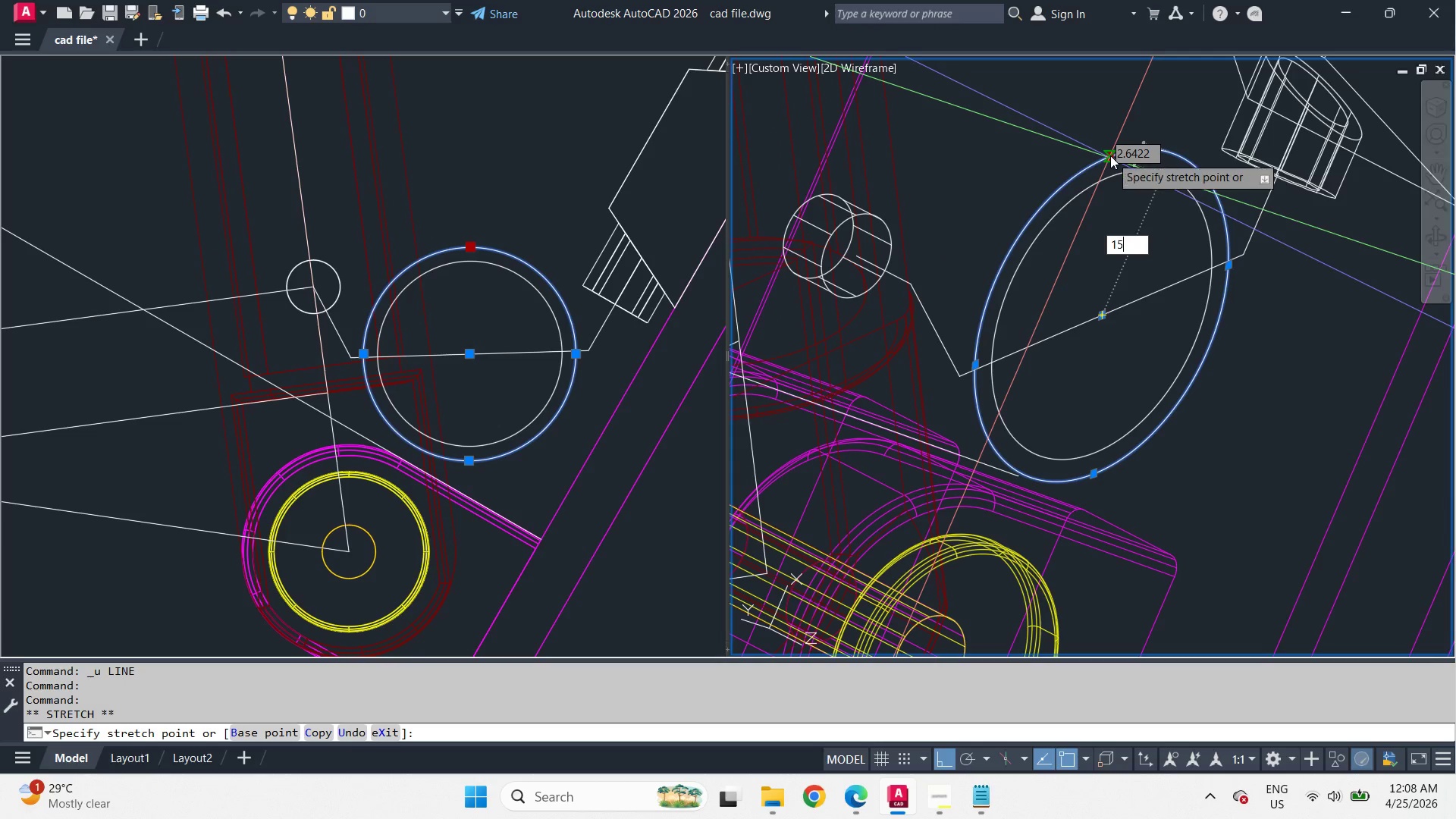 
key(Numpad5)
 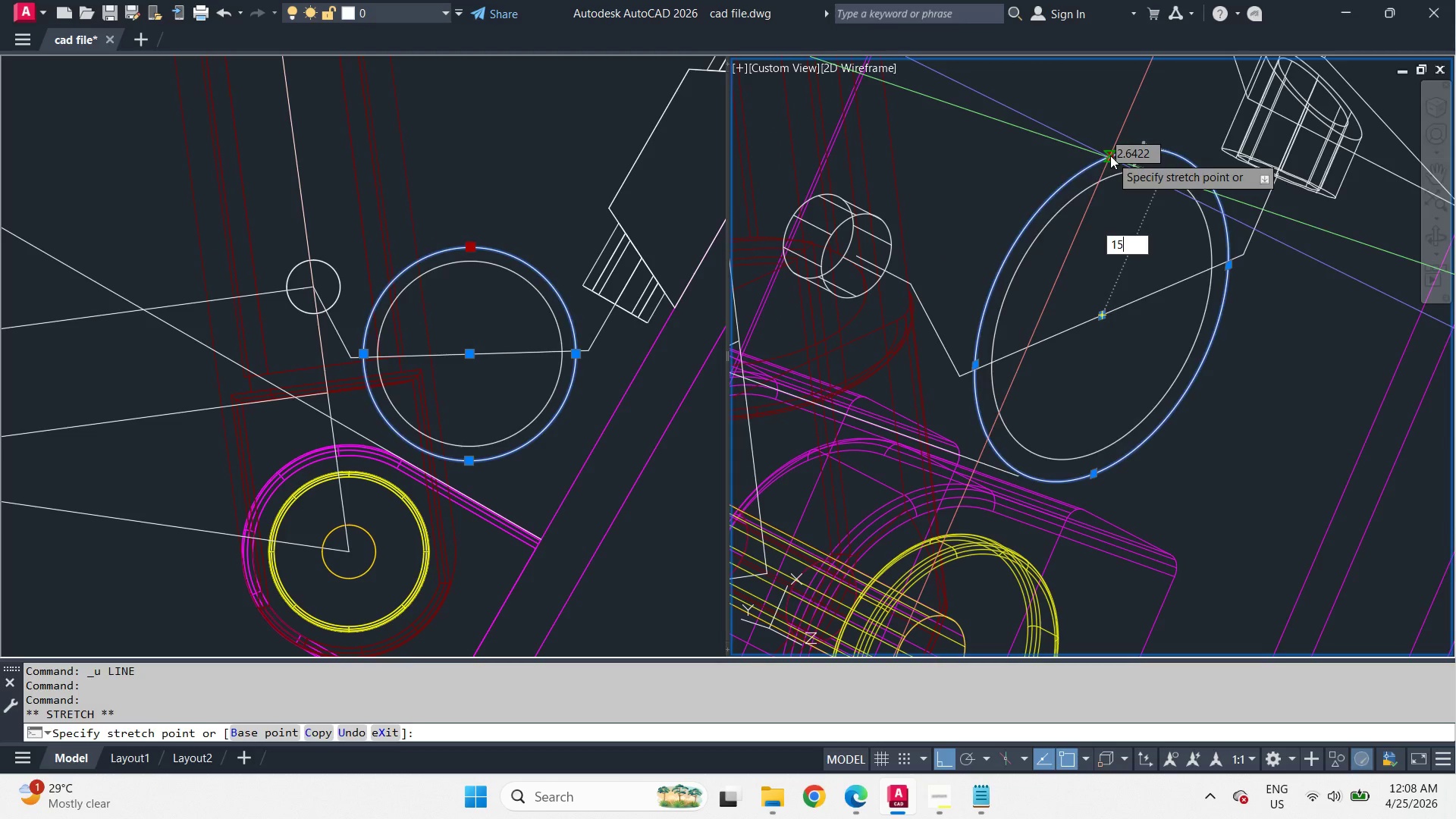 
key(NumpadEnter)
 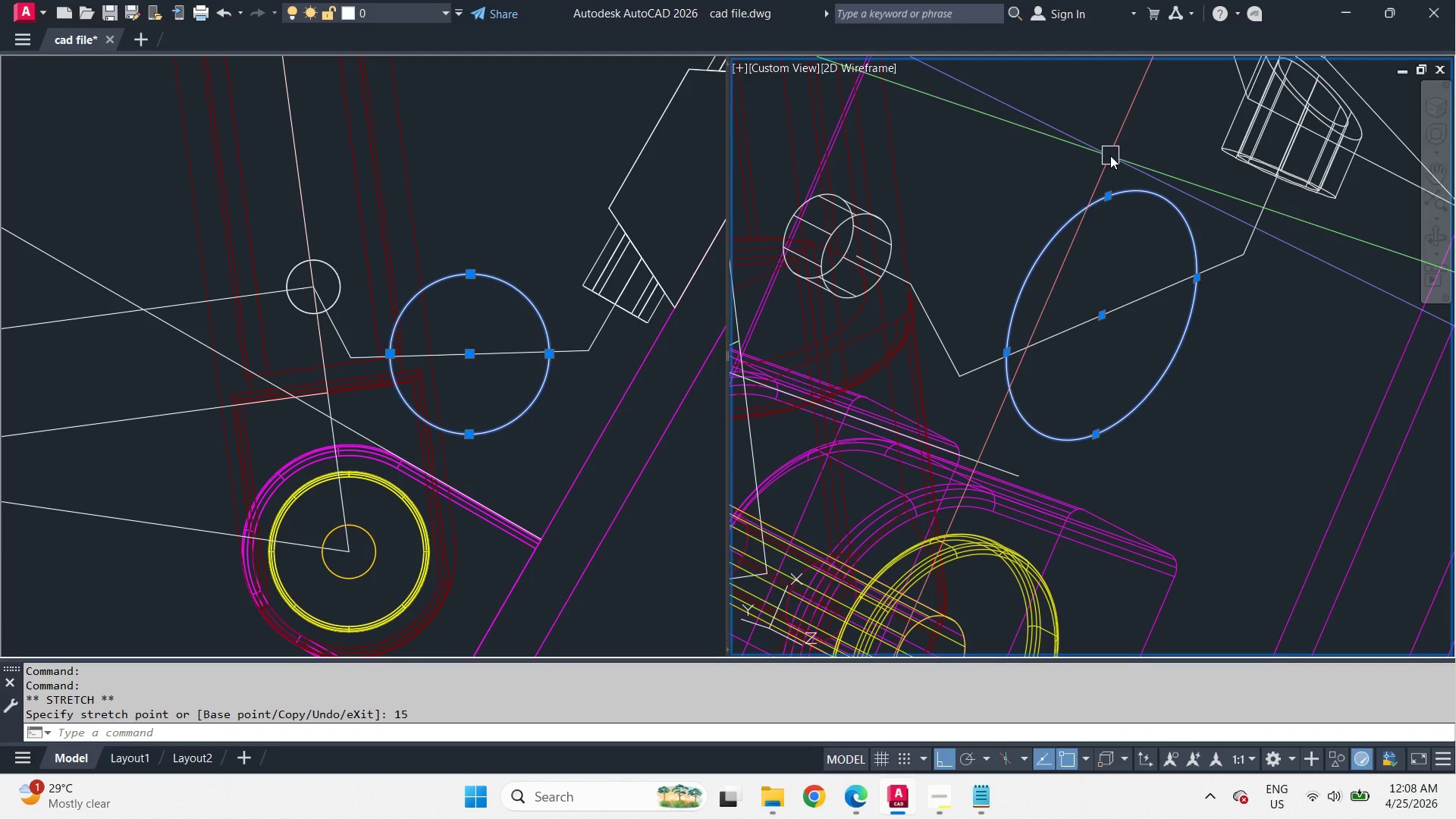 
key(Escape)
 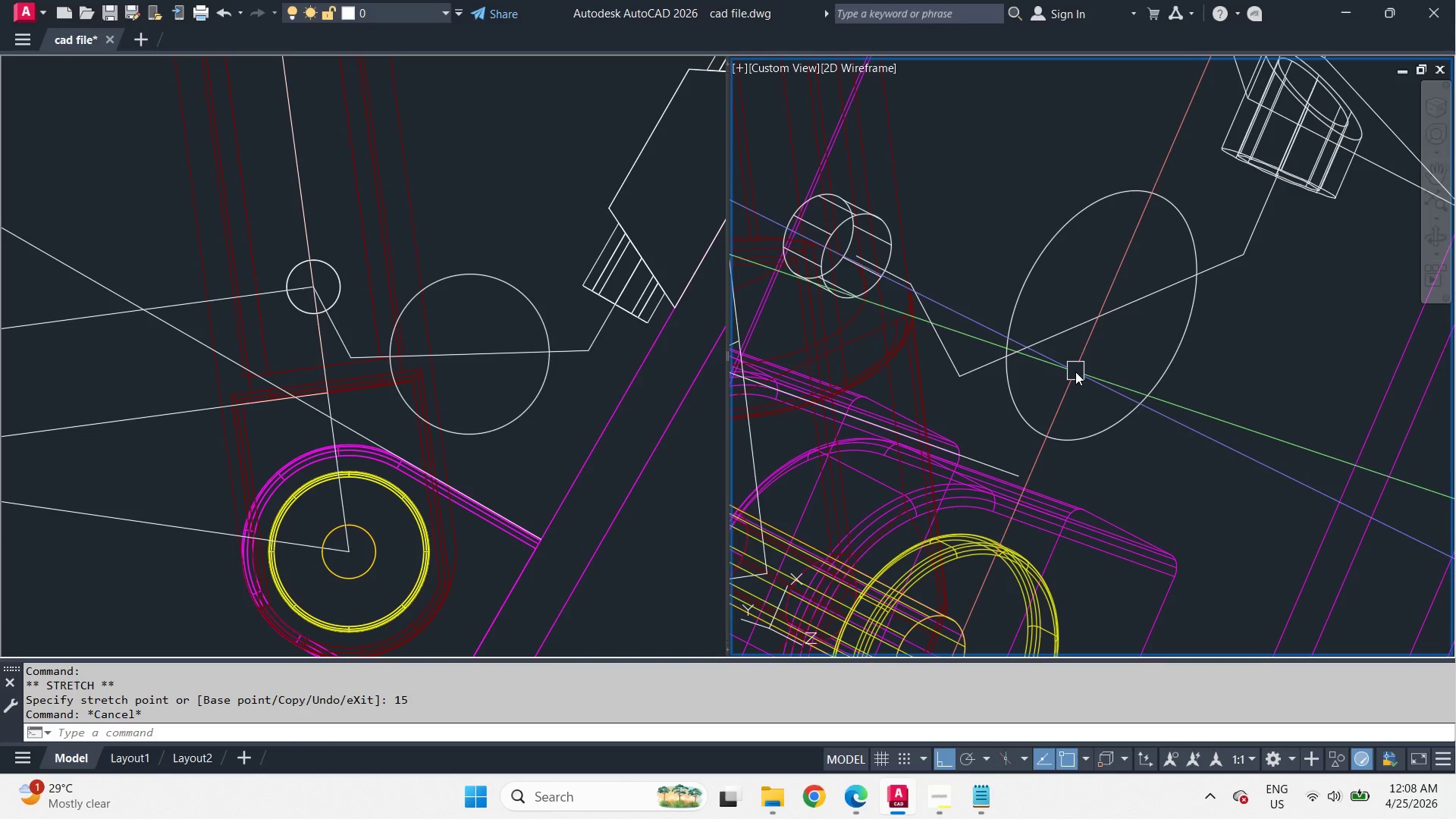 
scroll: coordinate [1074, 375], scroll_direction: up, amount: 1.0
 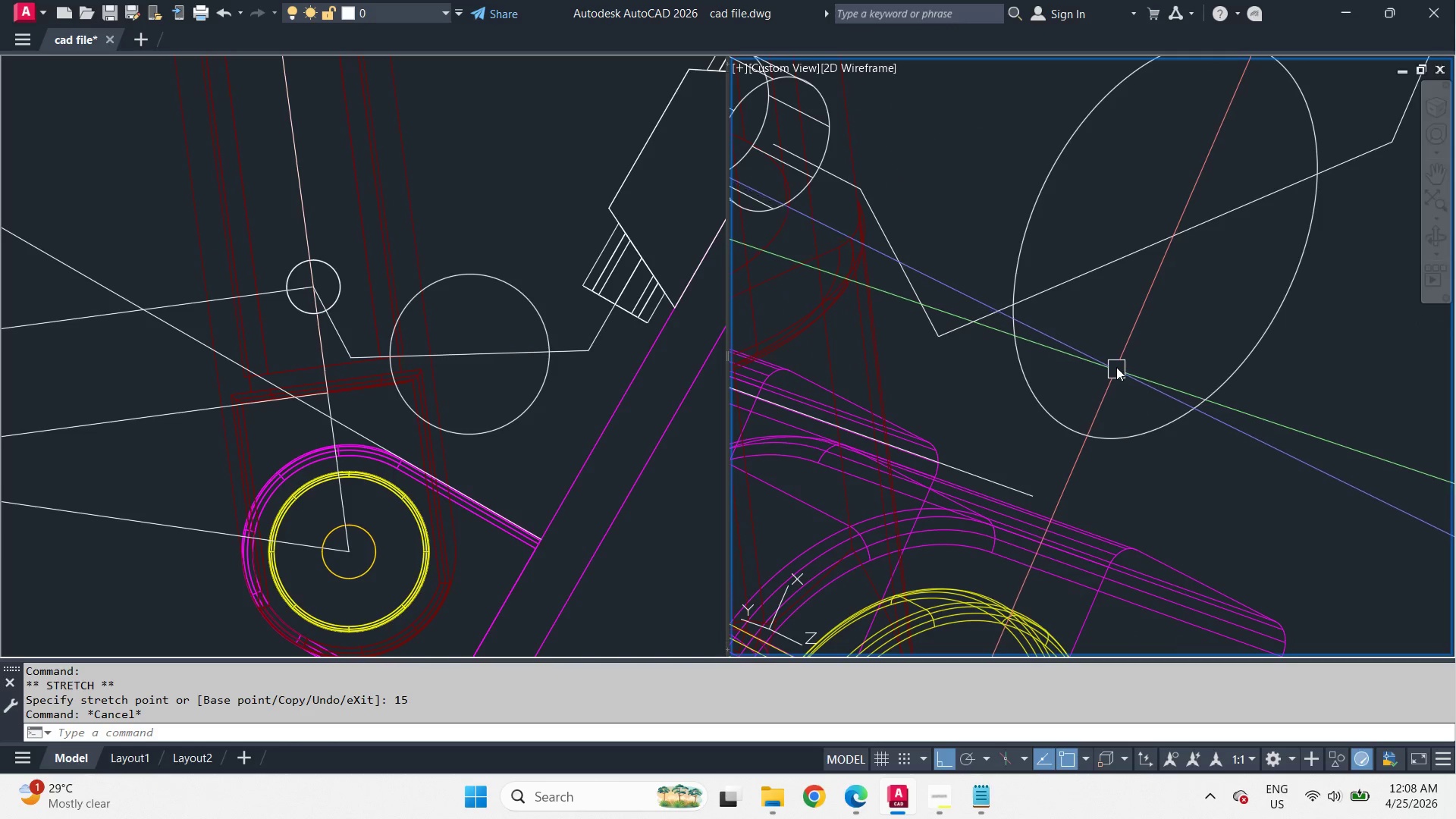 
type(l tan)
 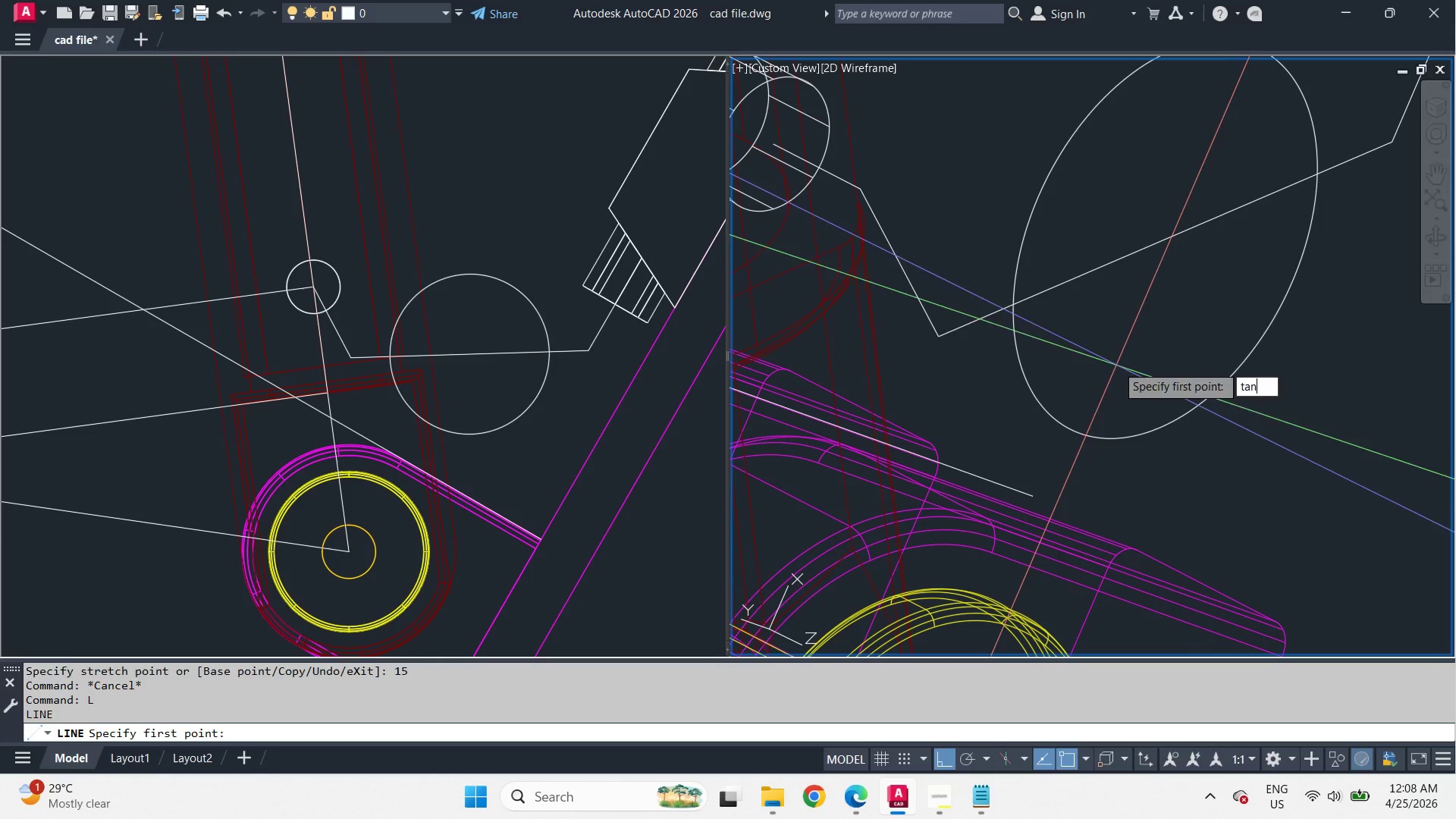 
key(Space)
 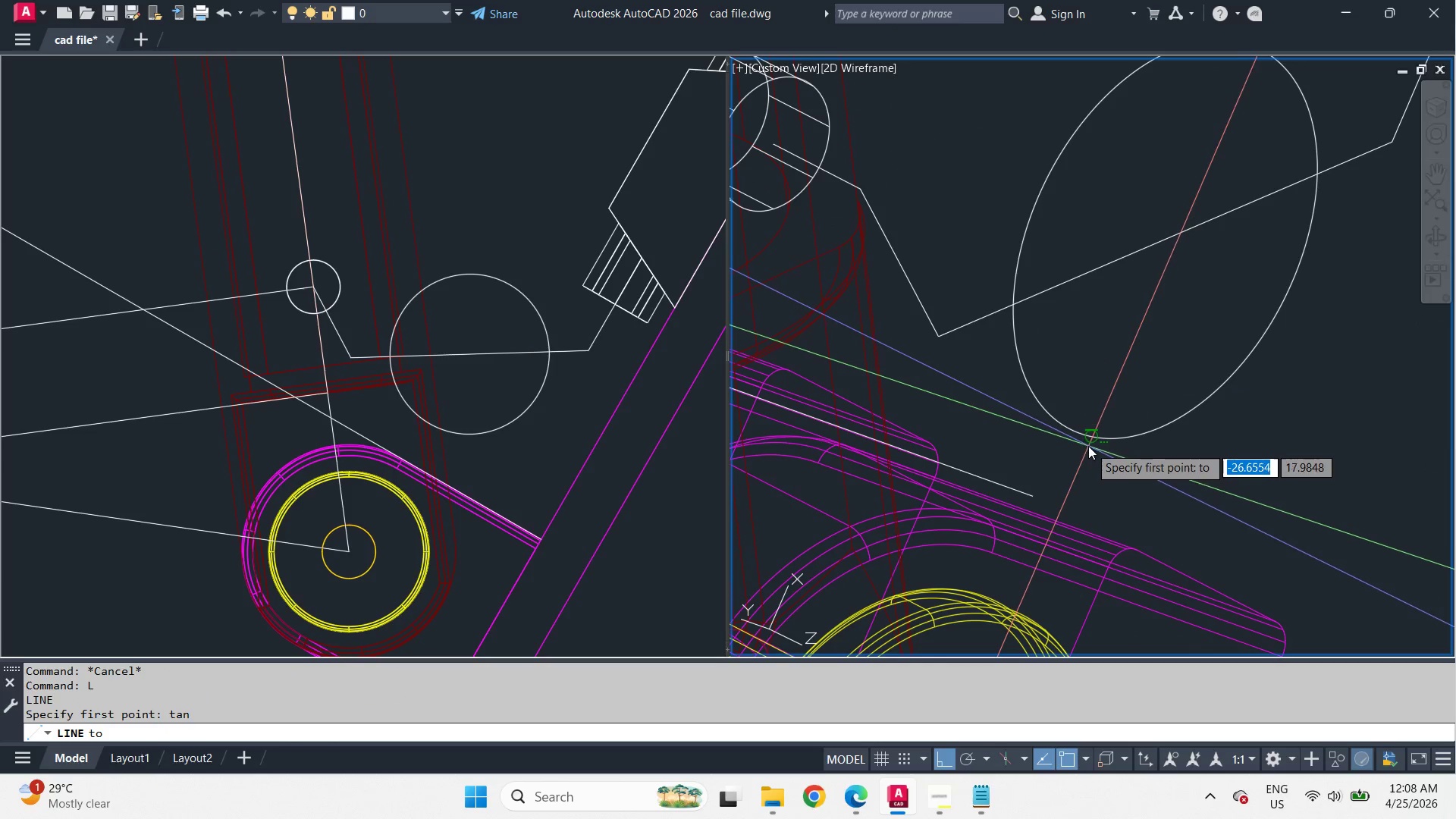 
left_click([1088, 446])
 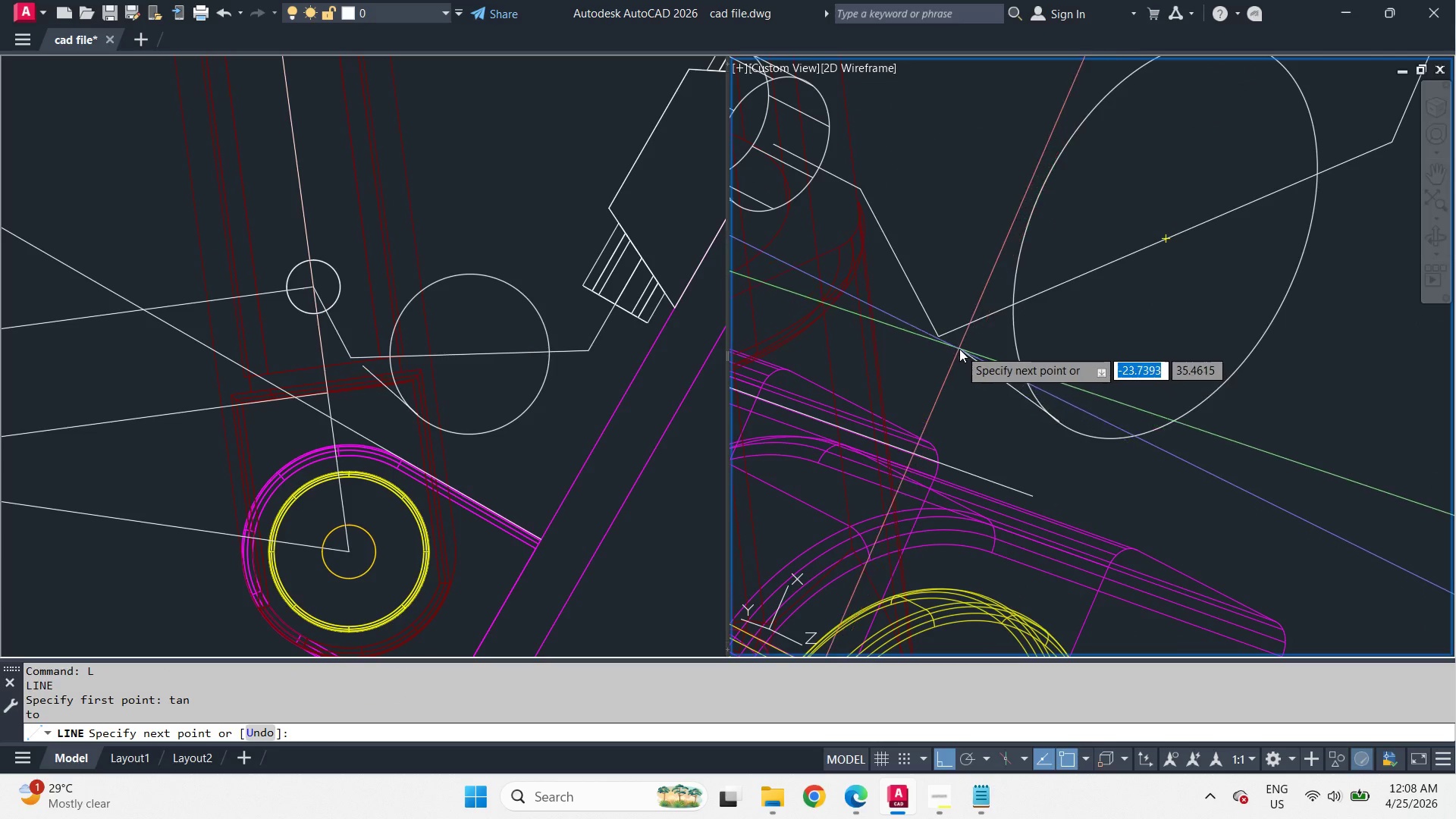 
type(end )
 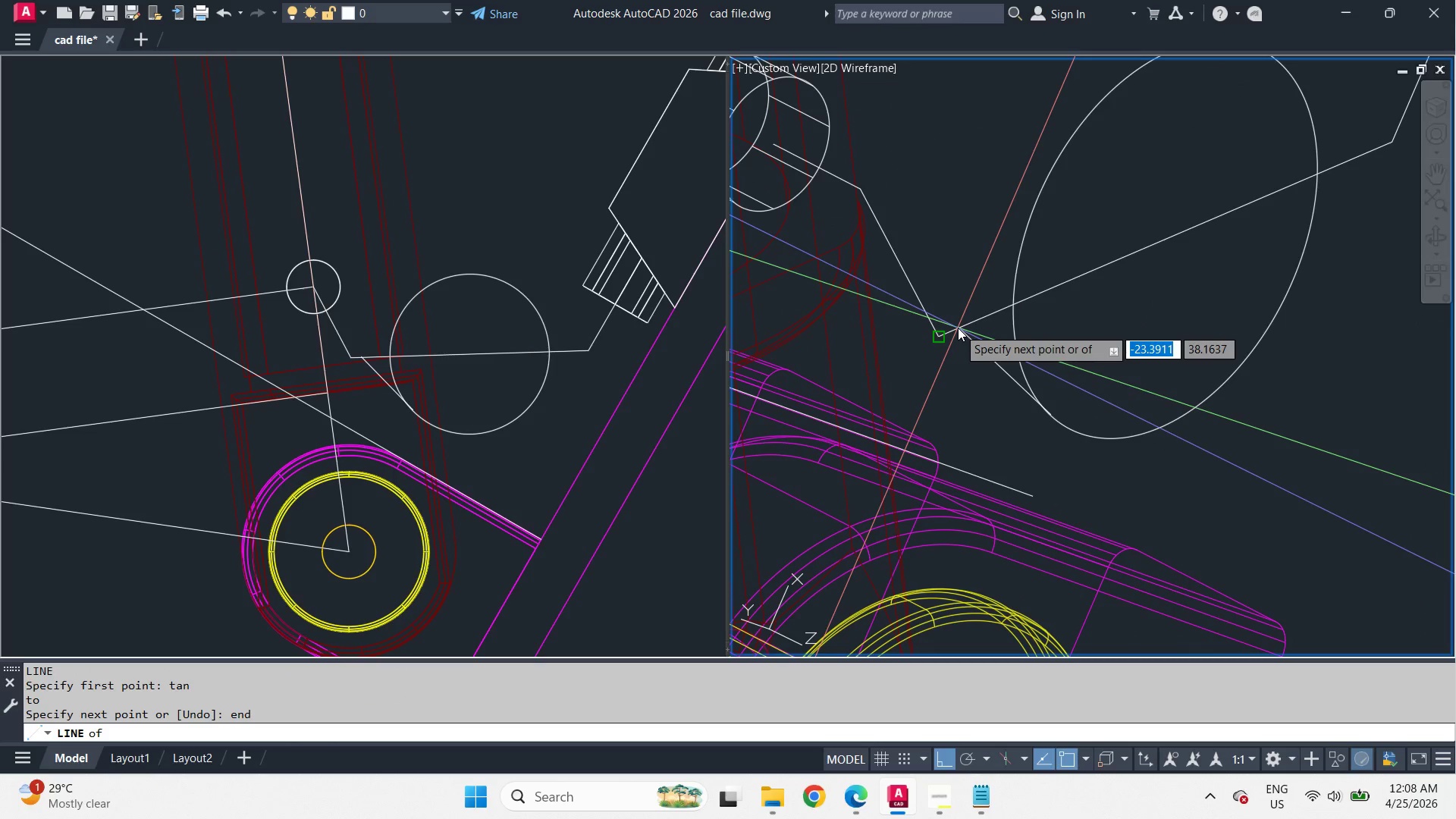 
left_click([958, 328])
 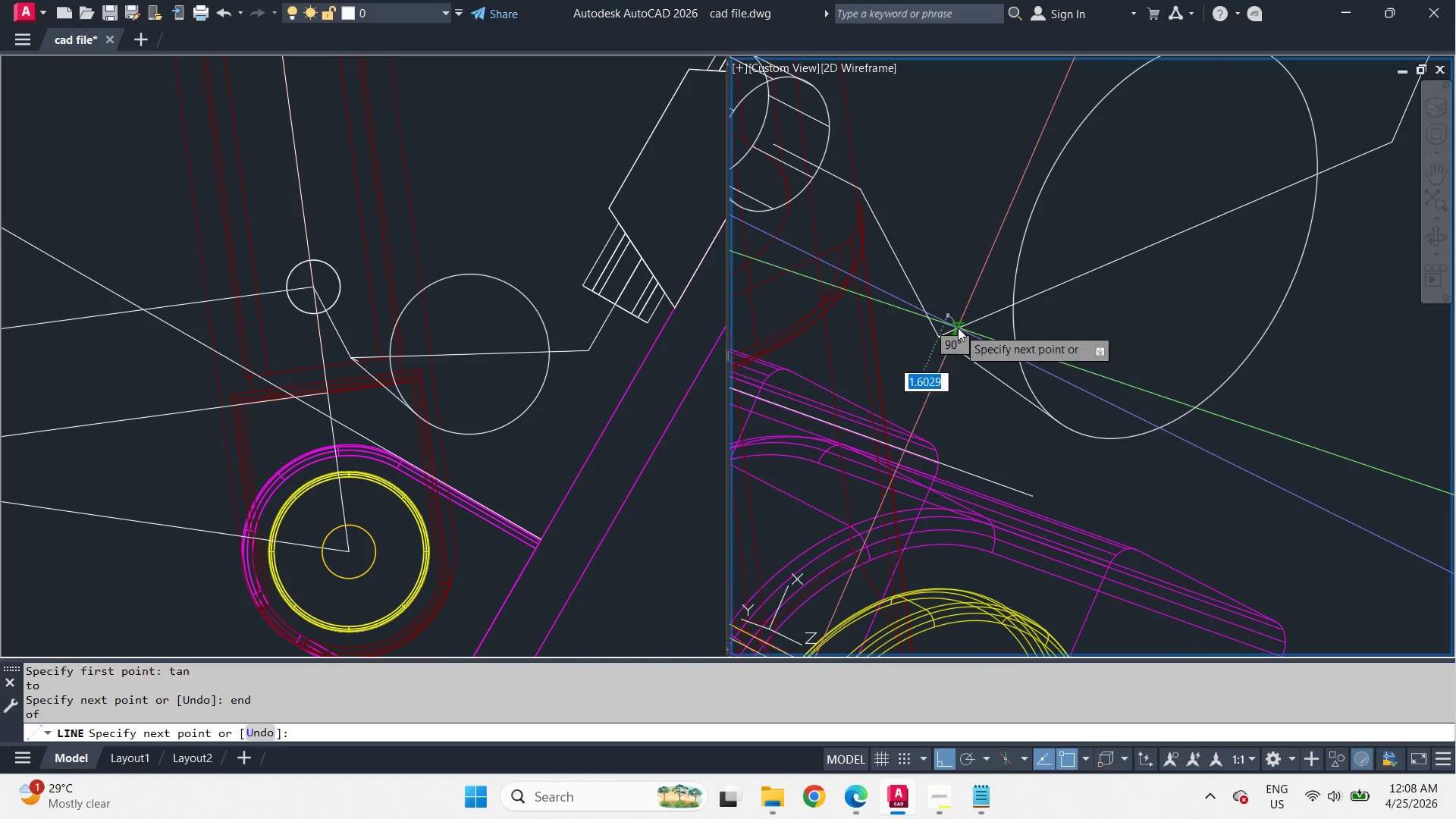 
type(  tan )
 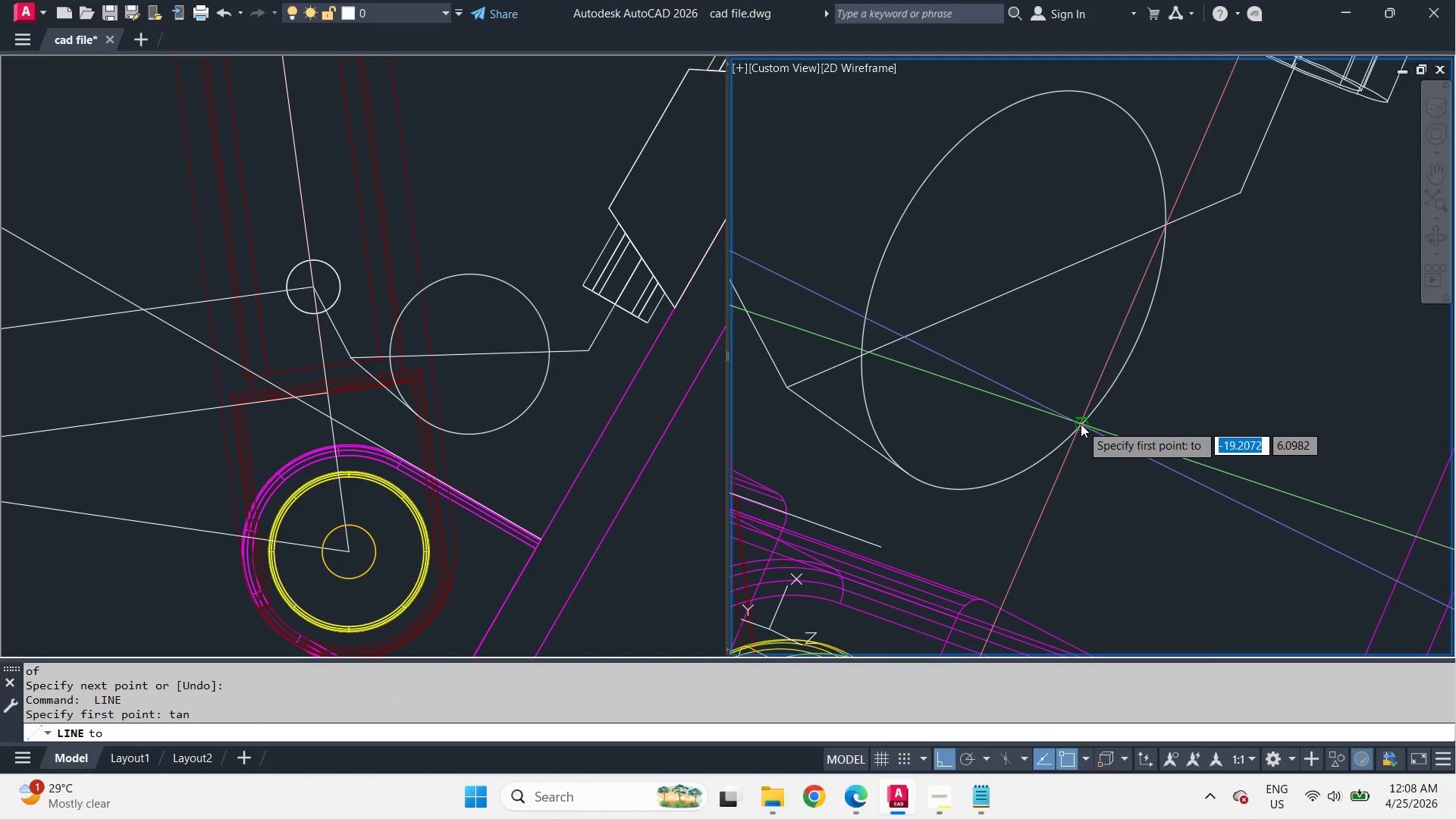 
left_click_drag(start_coordinate=[1081, 424], to_coordinate=[1112, 403])
 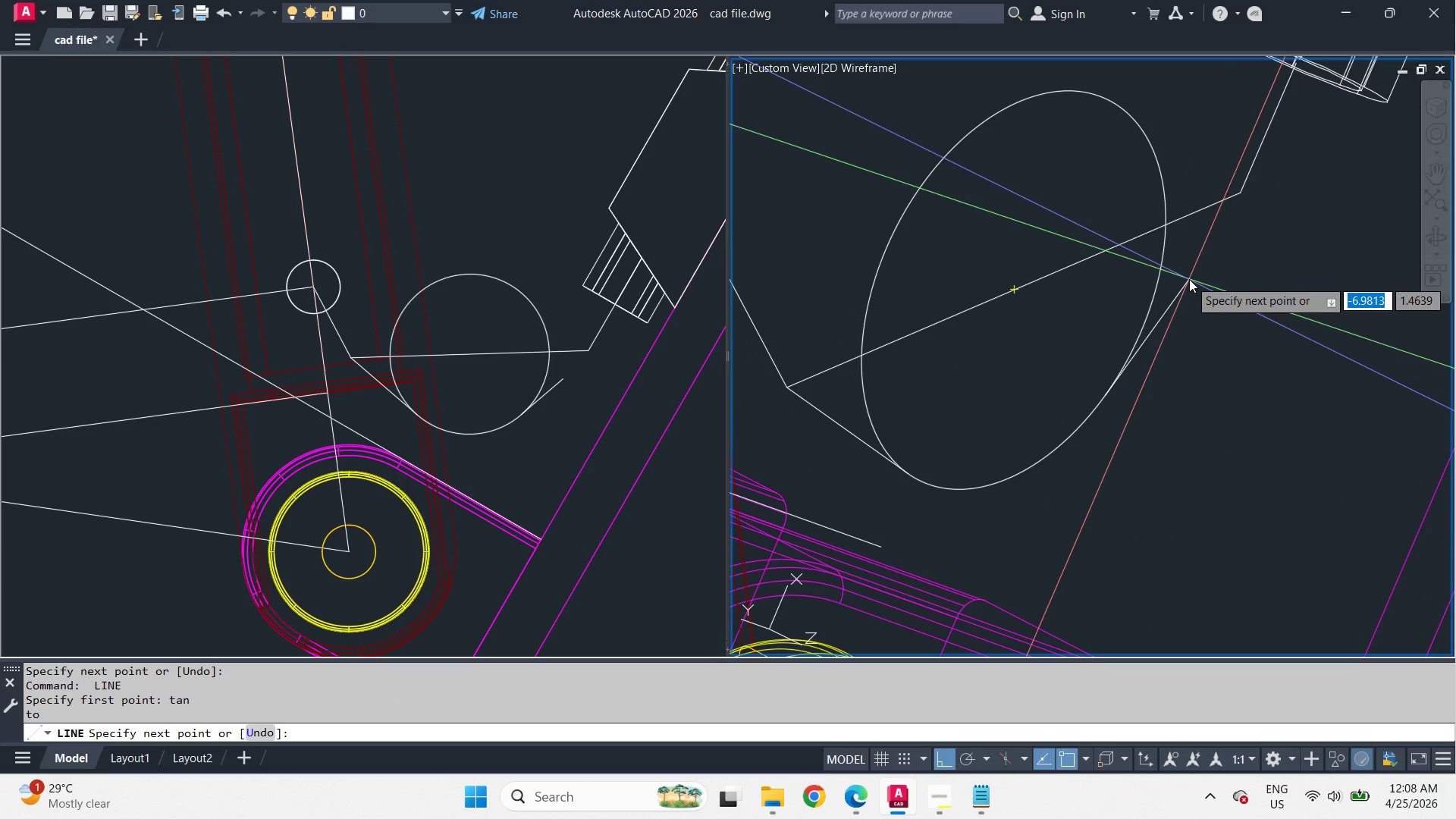 
type(end )
 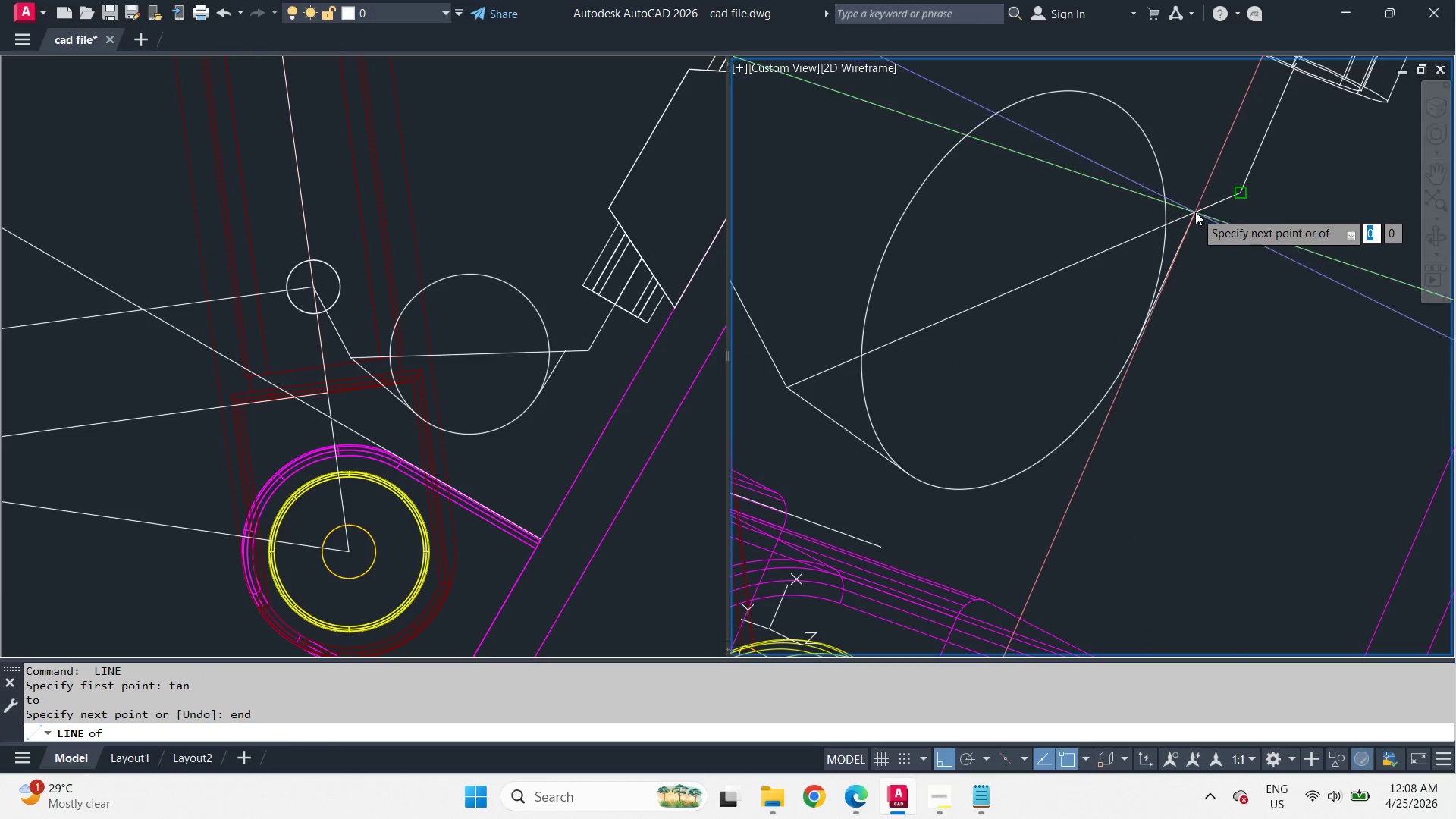 
left_click([1195, 212])
 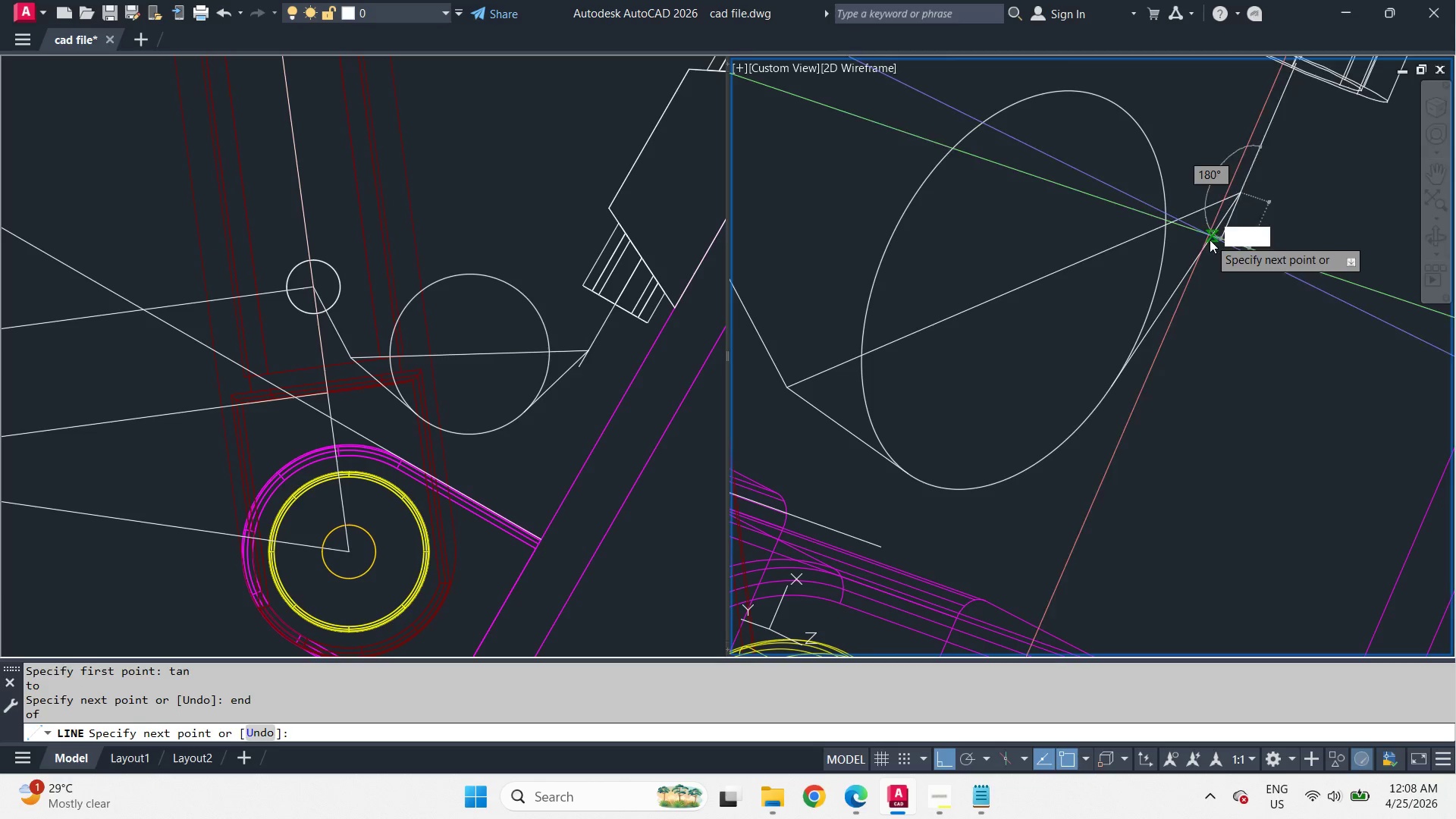 
key(Space)
 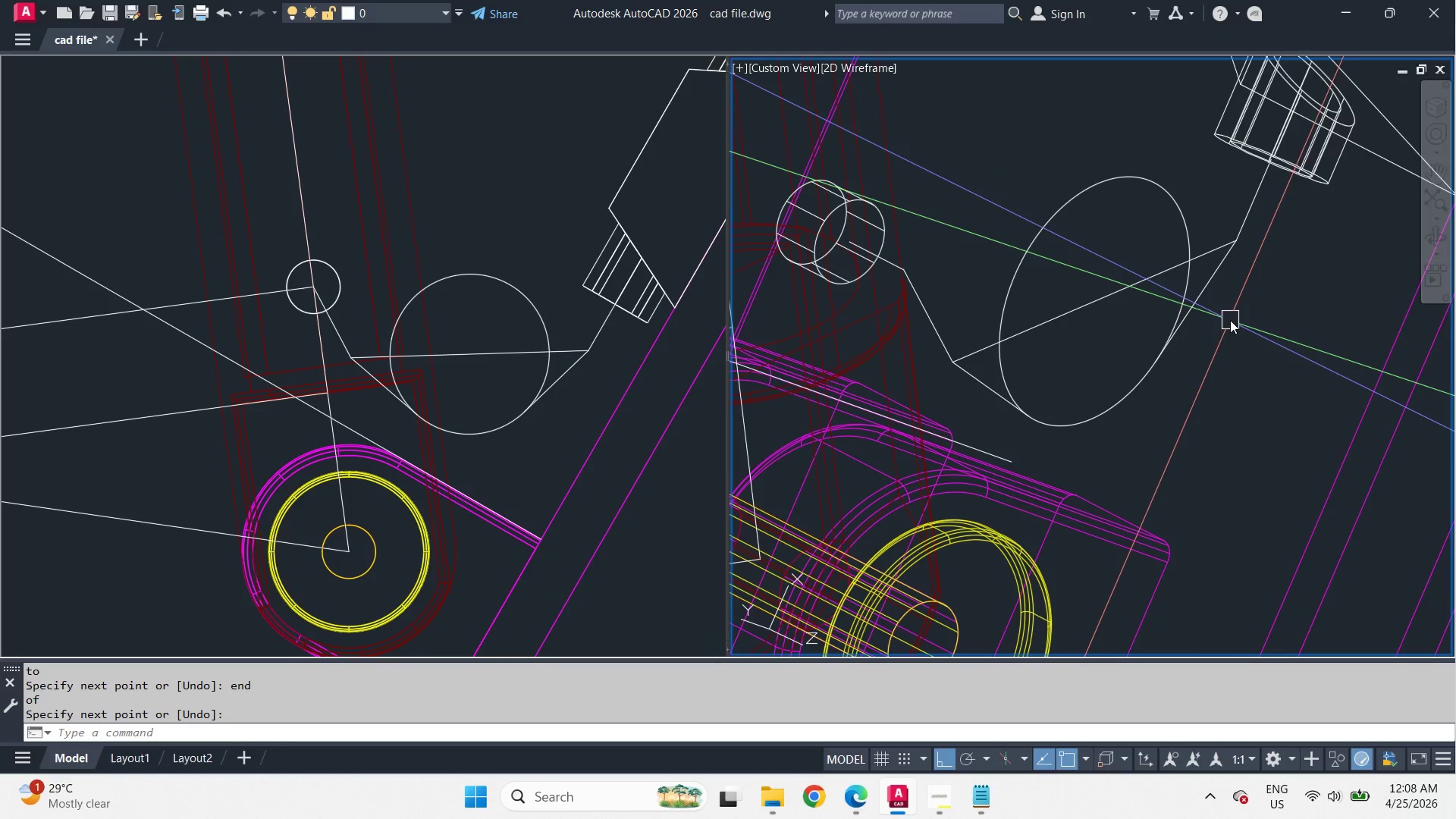 
scroll: coordinate [1228, 321], scroll_direction: down, amount: 1.0
 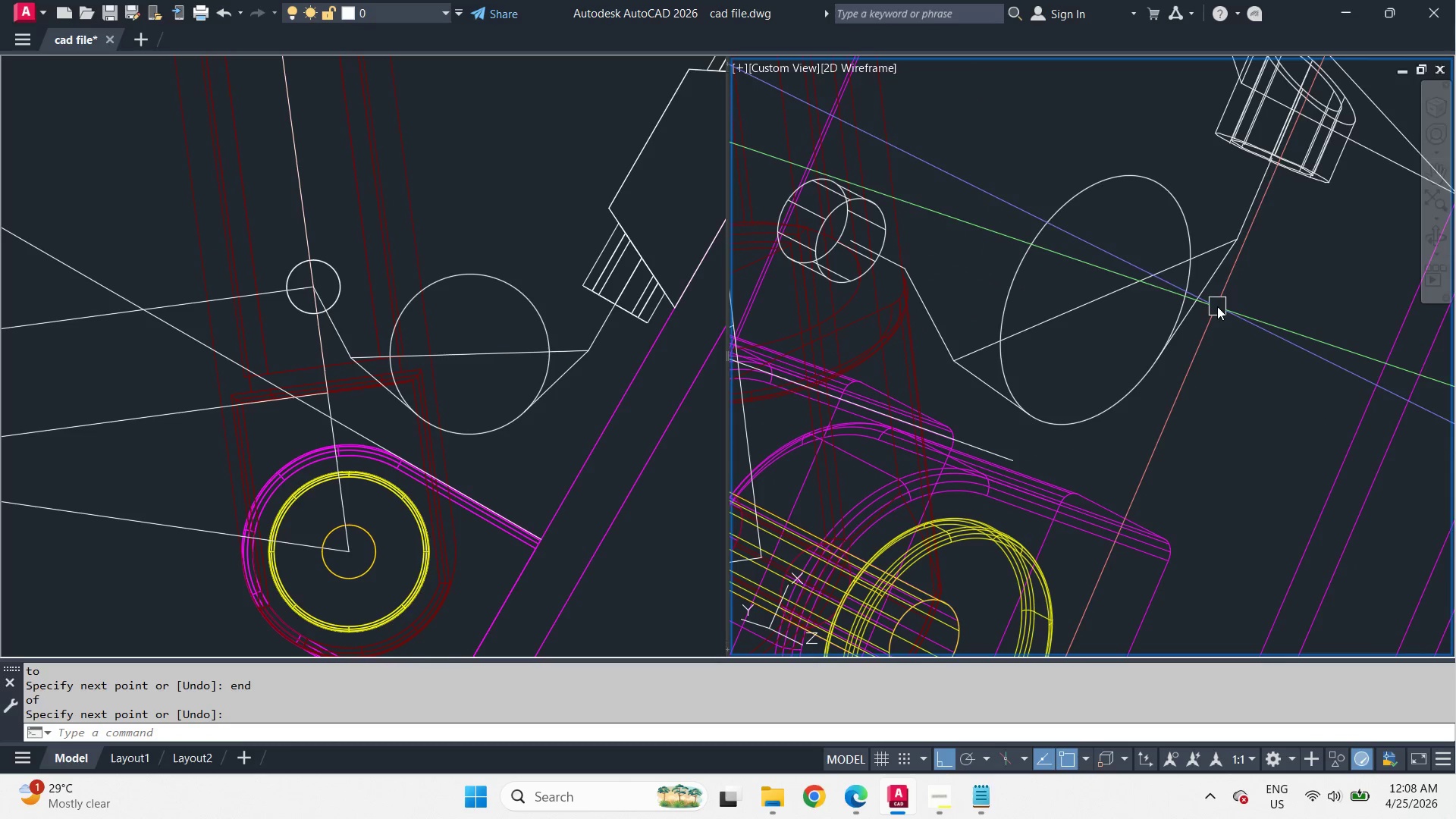 
type(tr )
 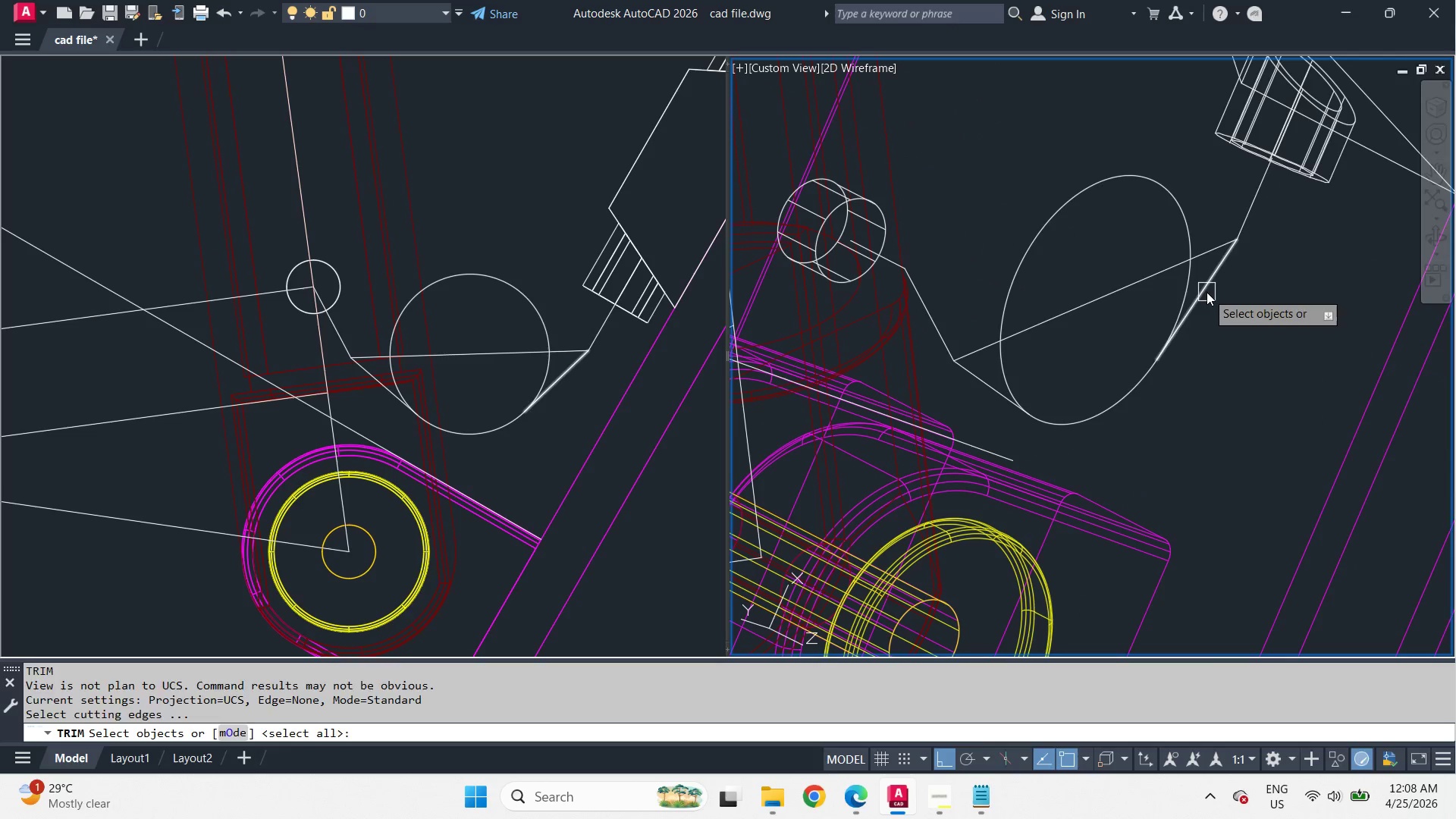 
left_click([1207, 292])
 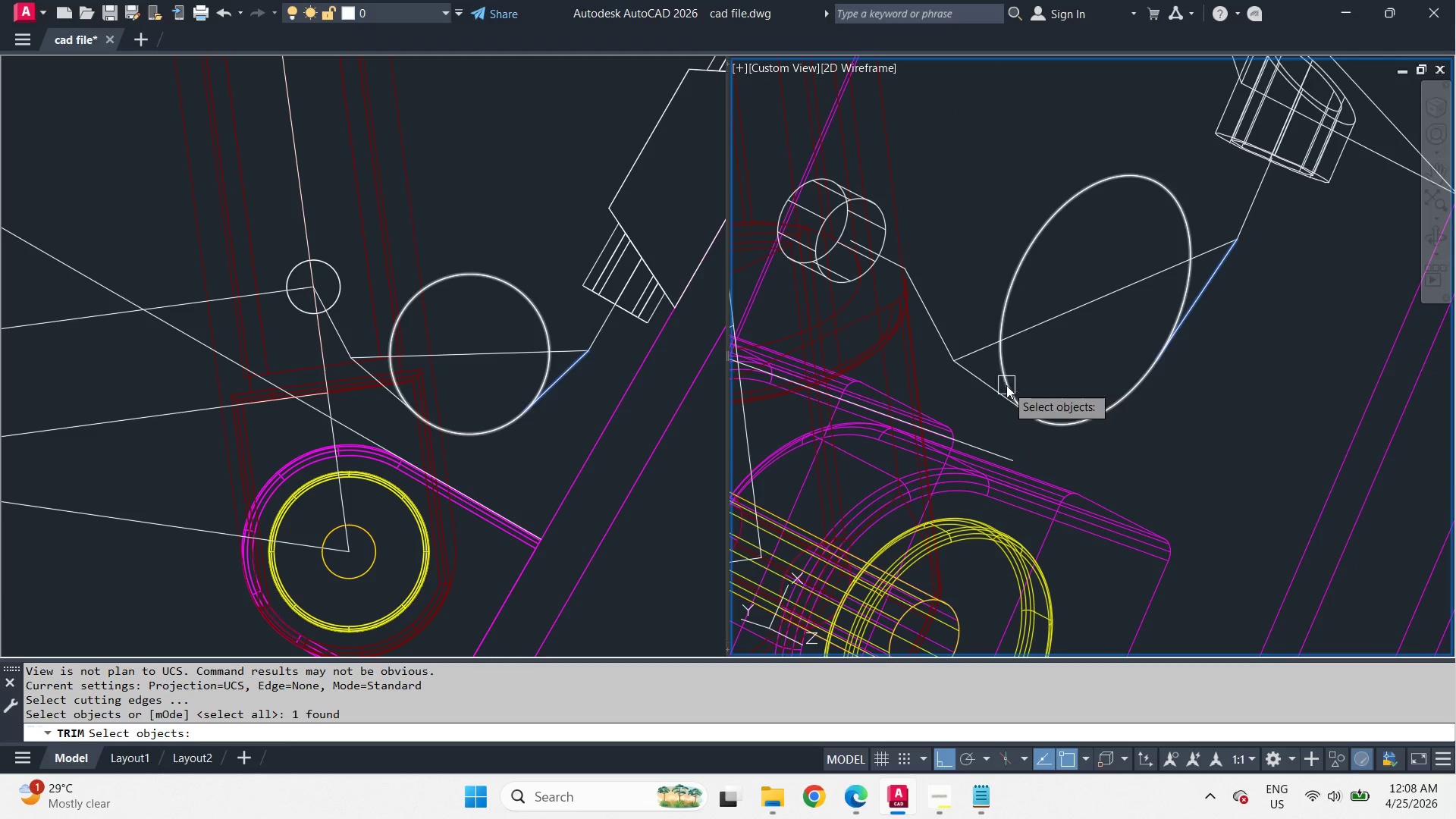 
left_click([993, 386])
 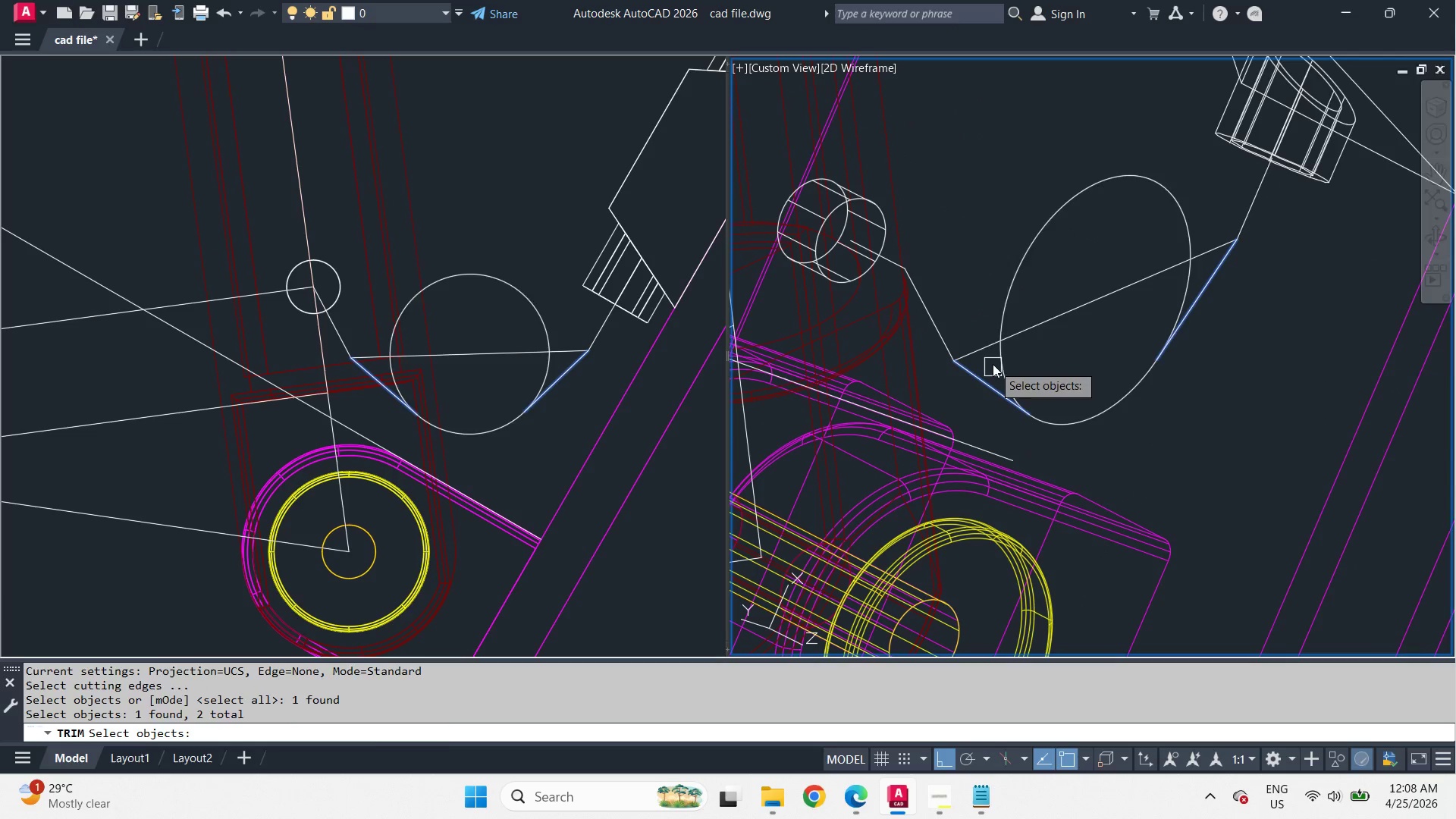 
key(Space)
 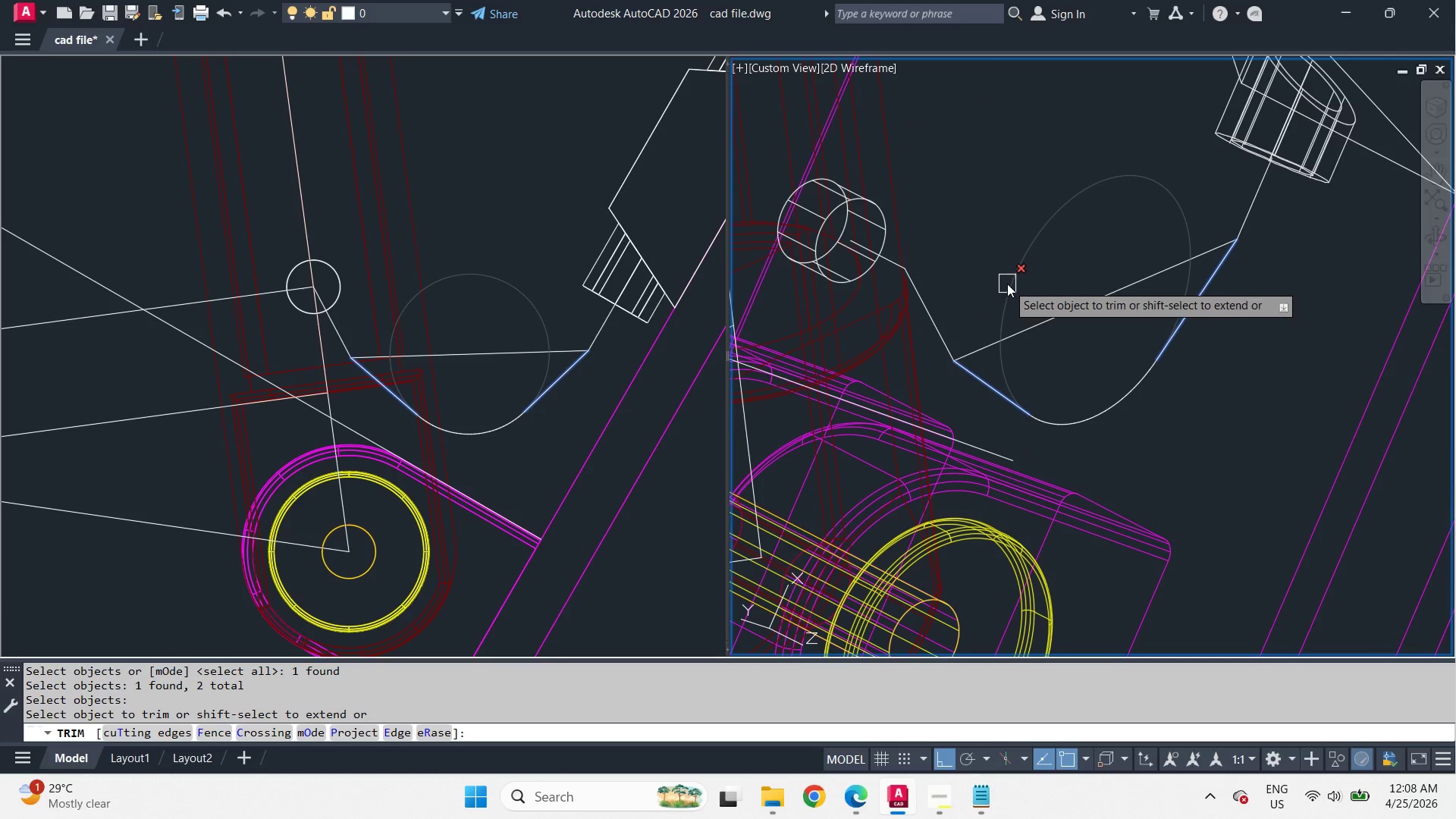 
left_click([1007, 284])
 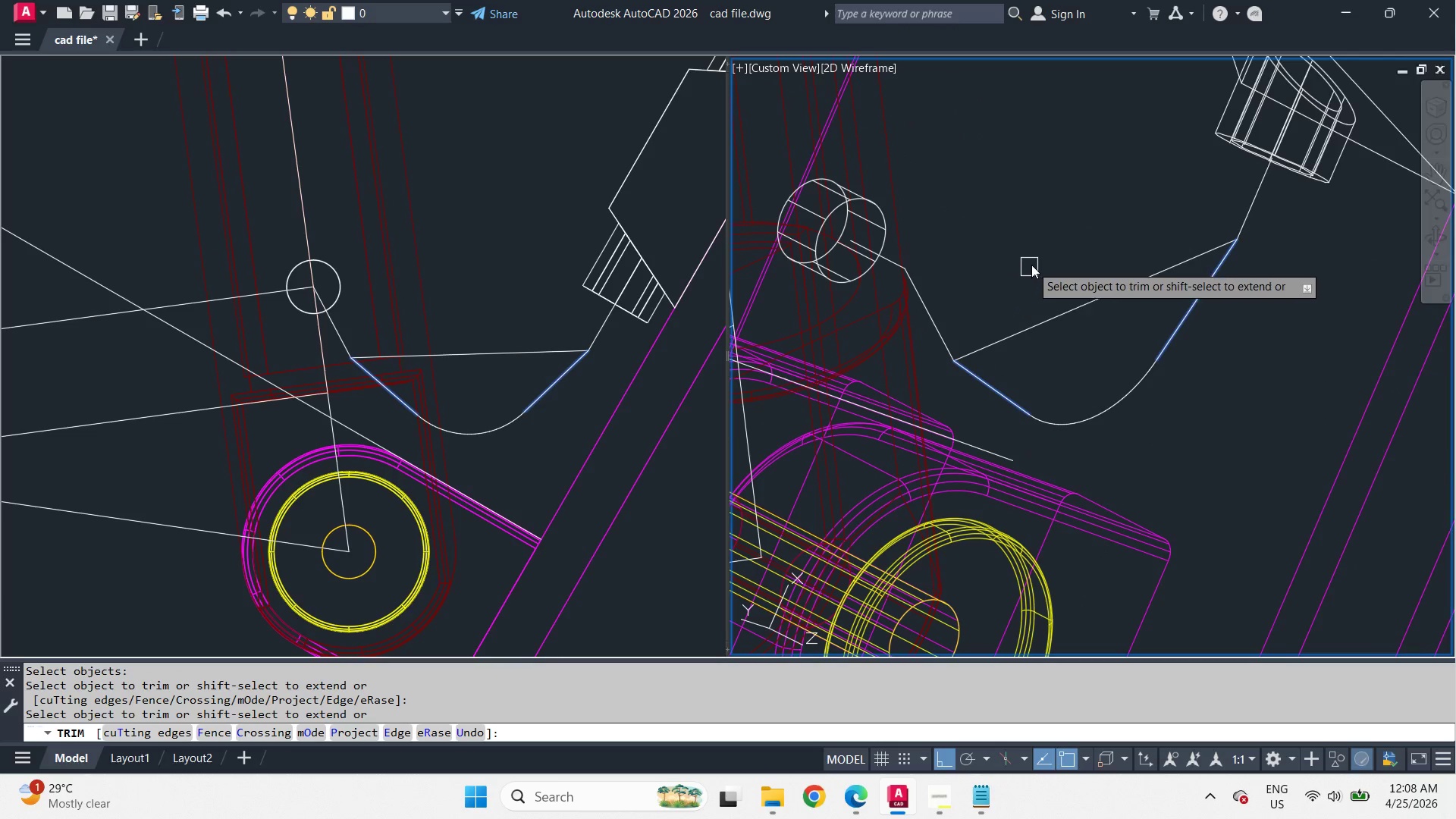 
key(Space)
 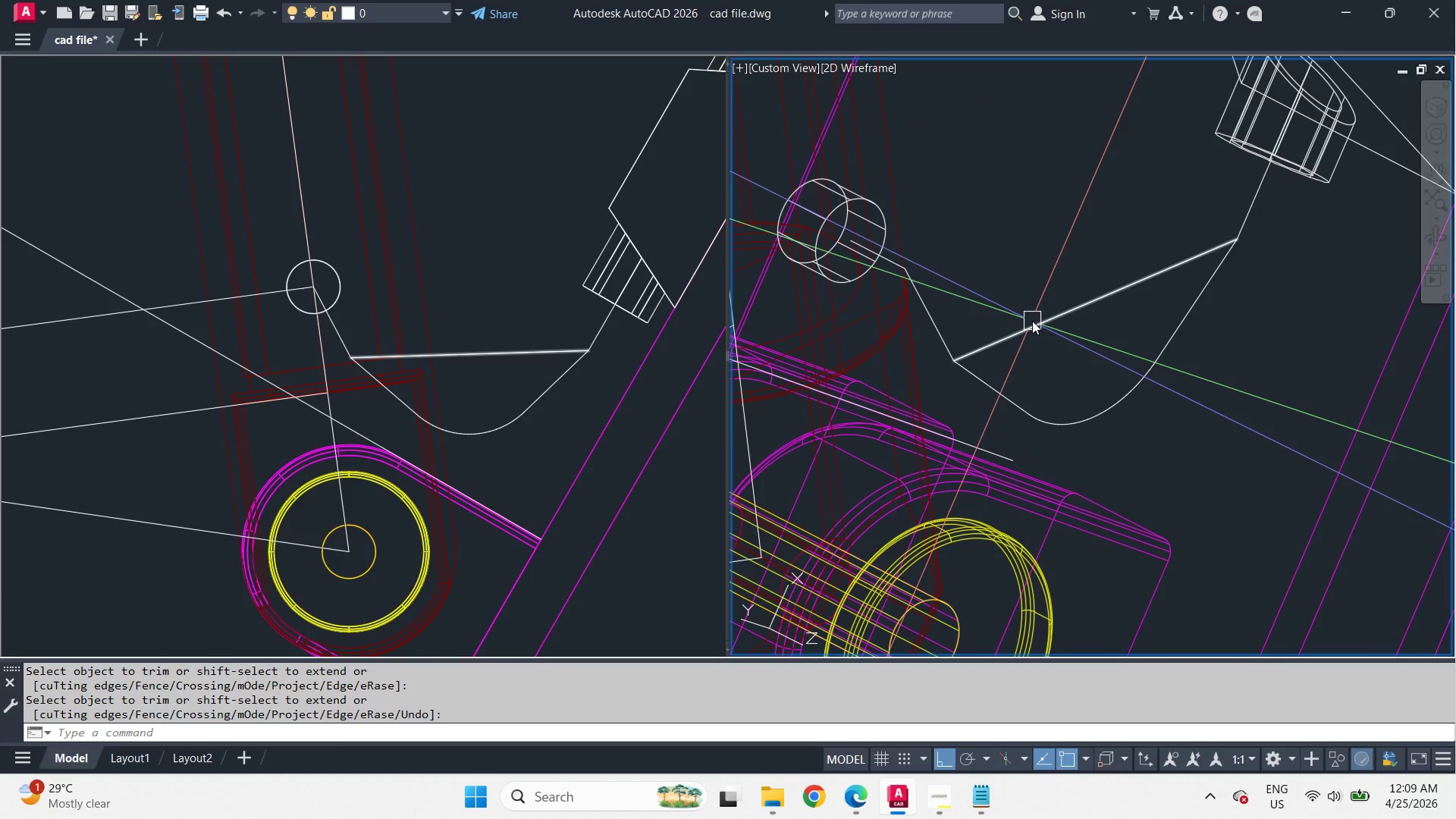 
left_click([1032, 321])
 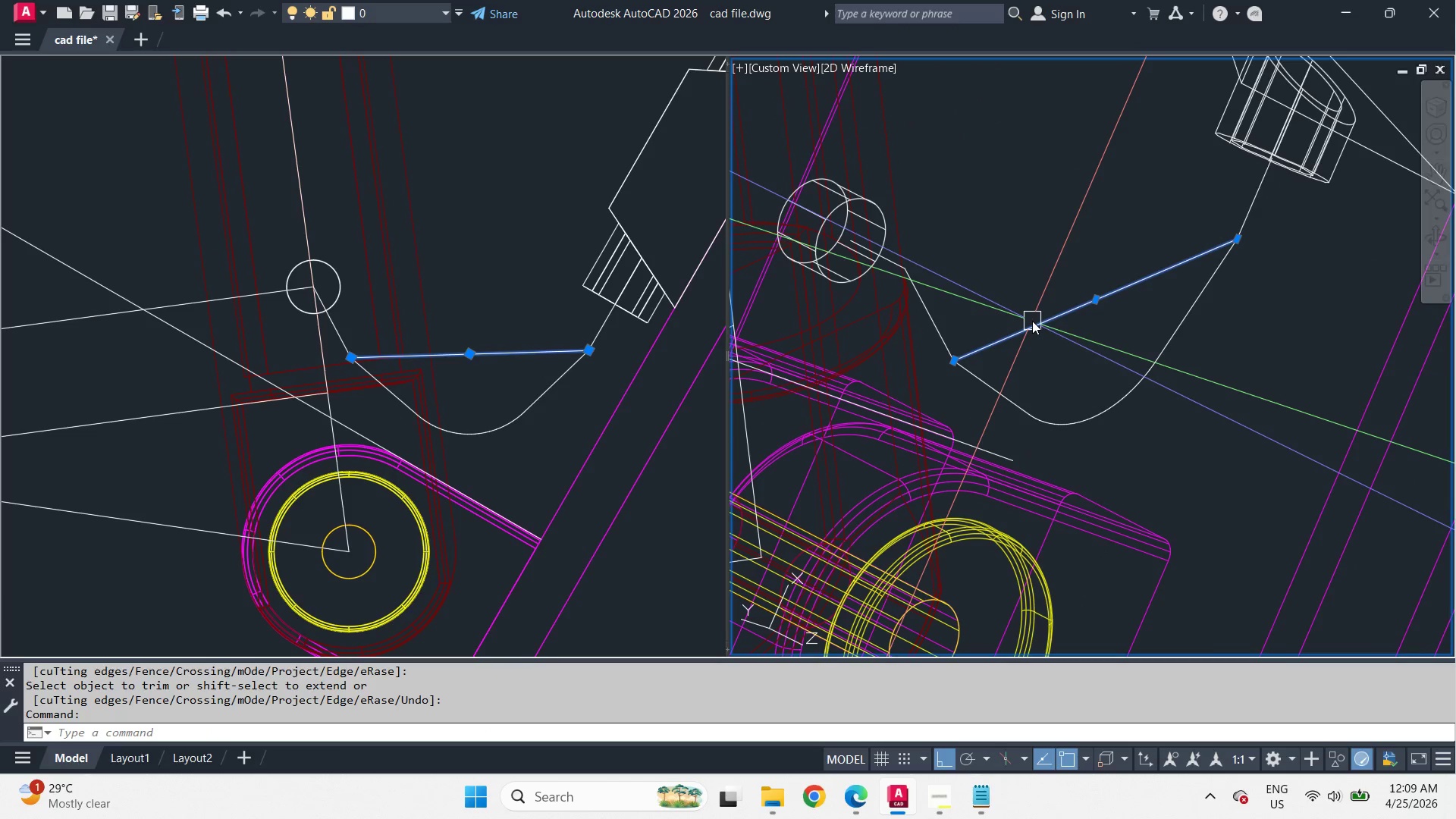 
key(E)
 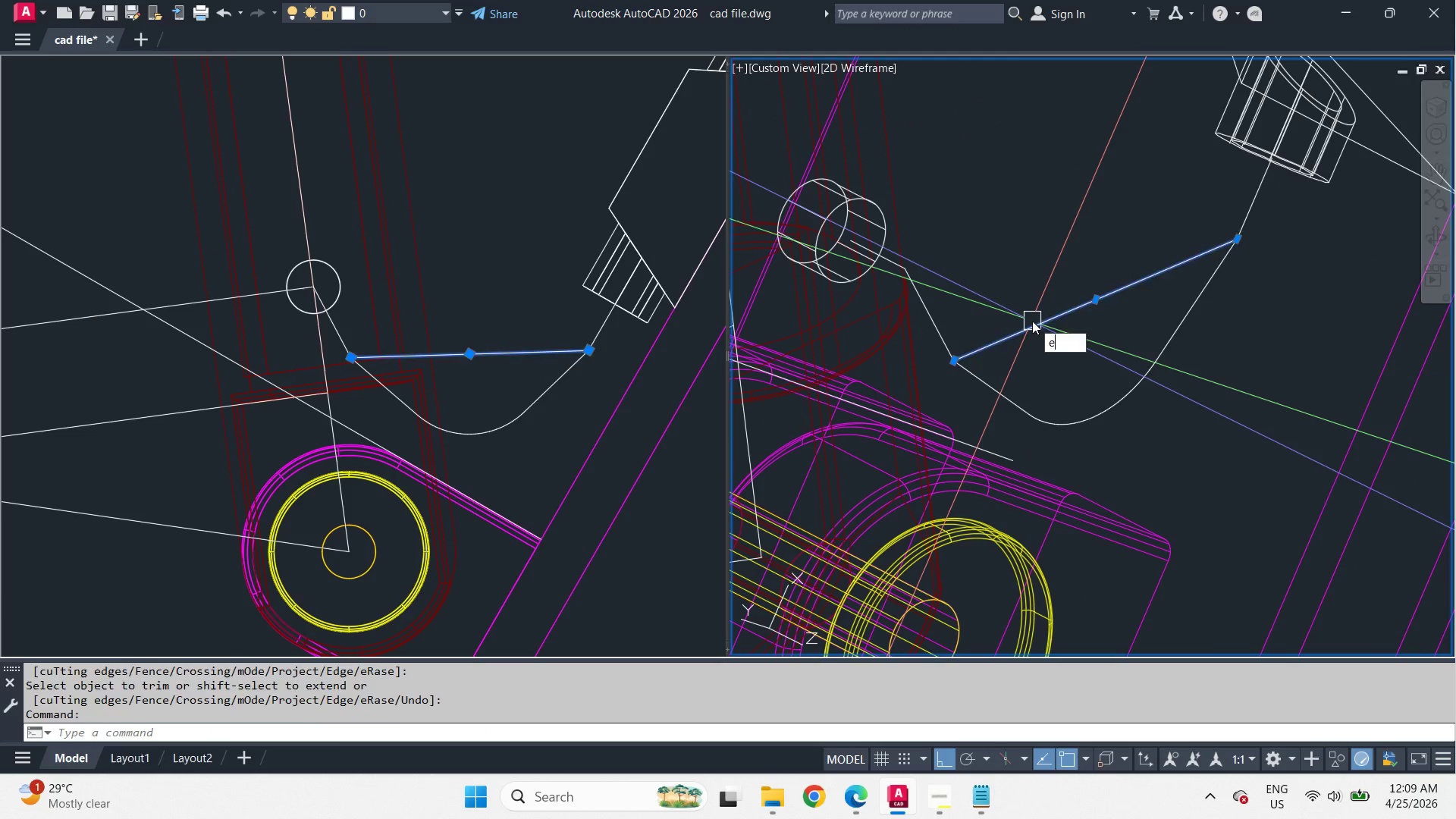 
key(Space)
 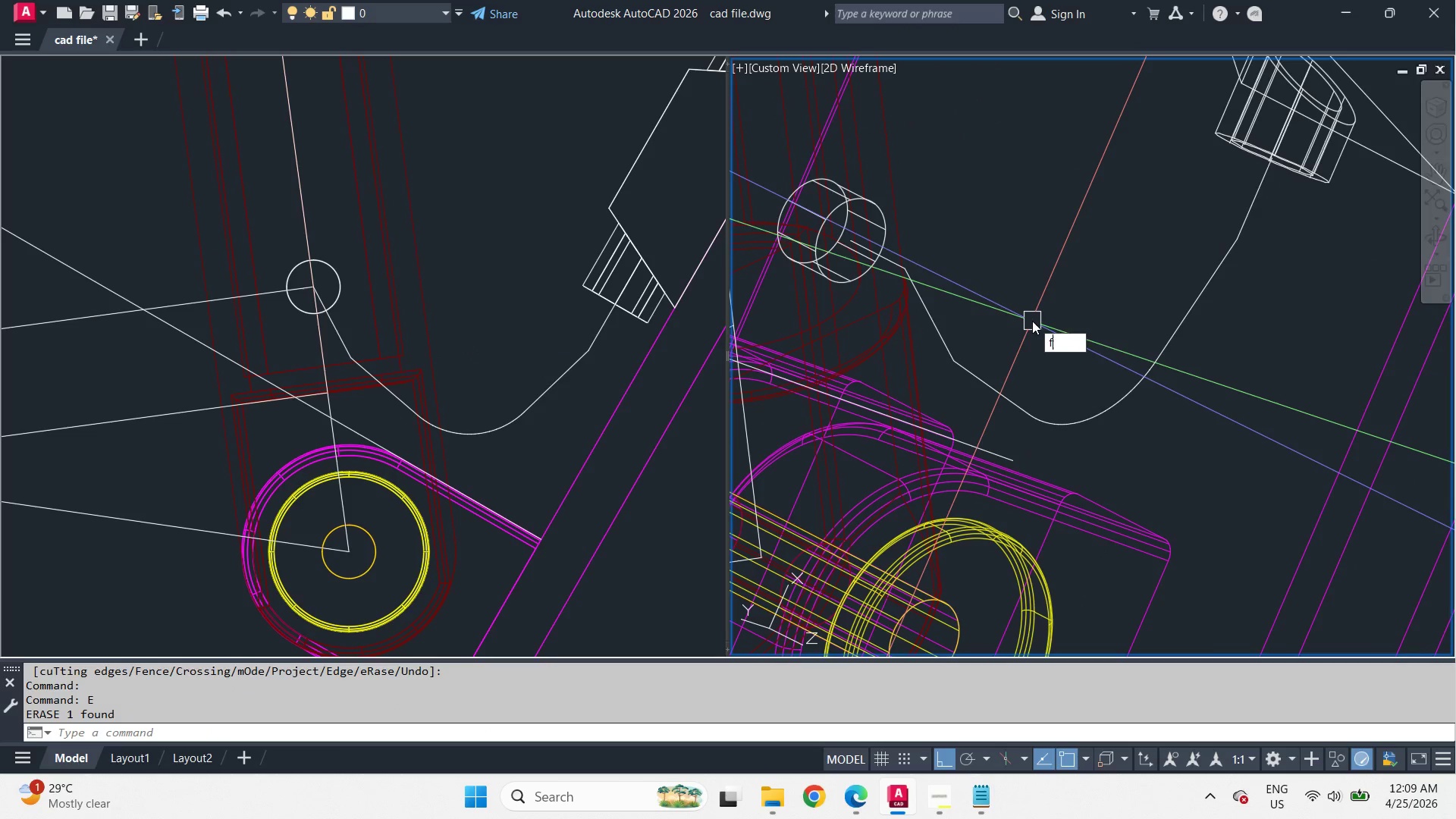 
key(F)
 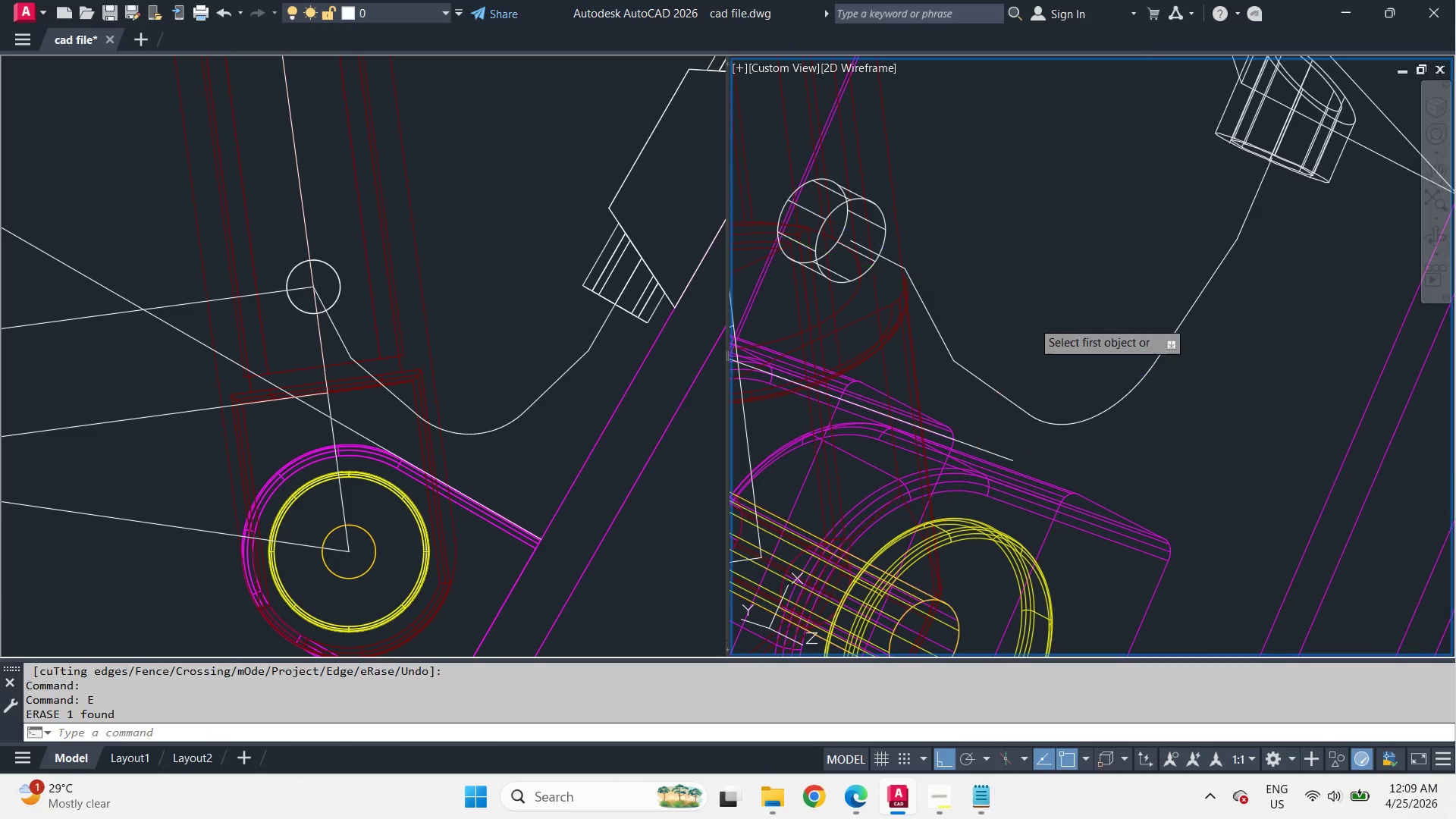 
key(Space)
 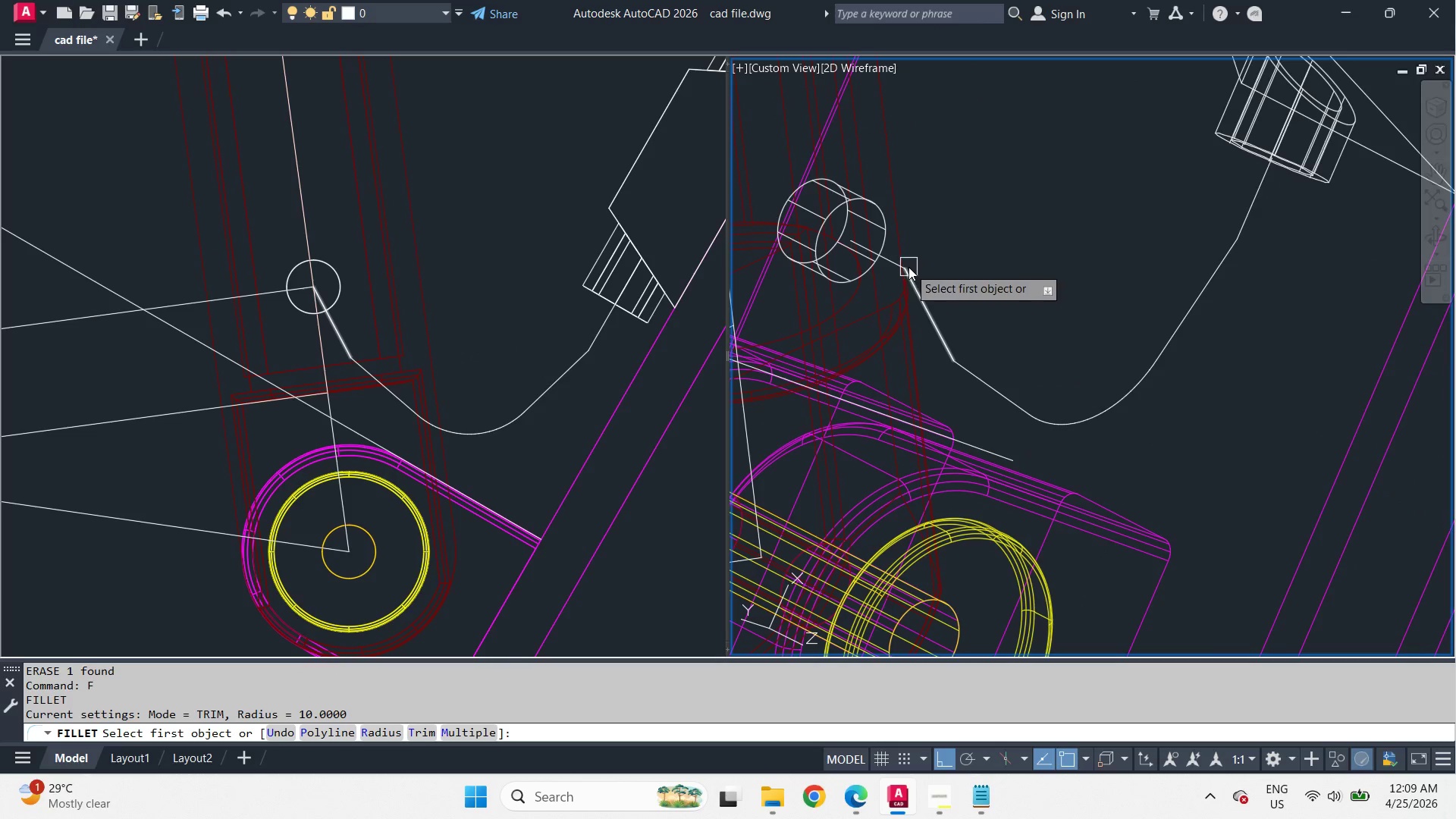 
left_click([881, 265])
 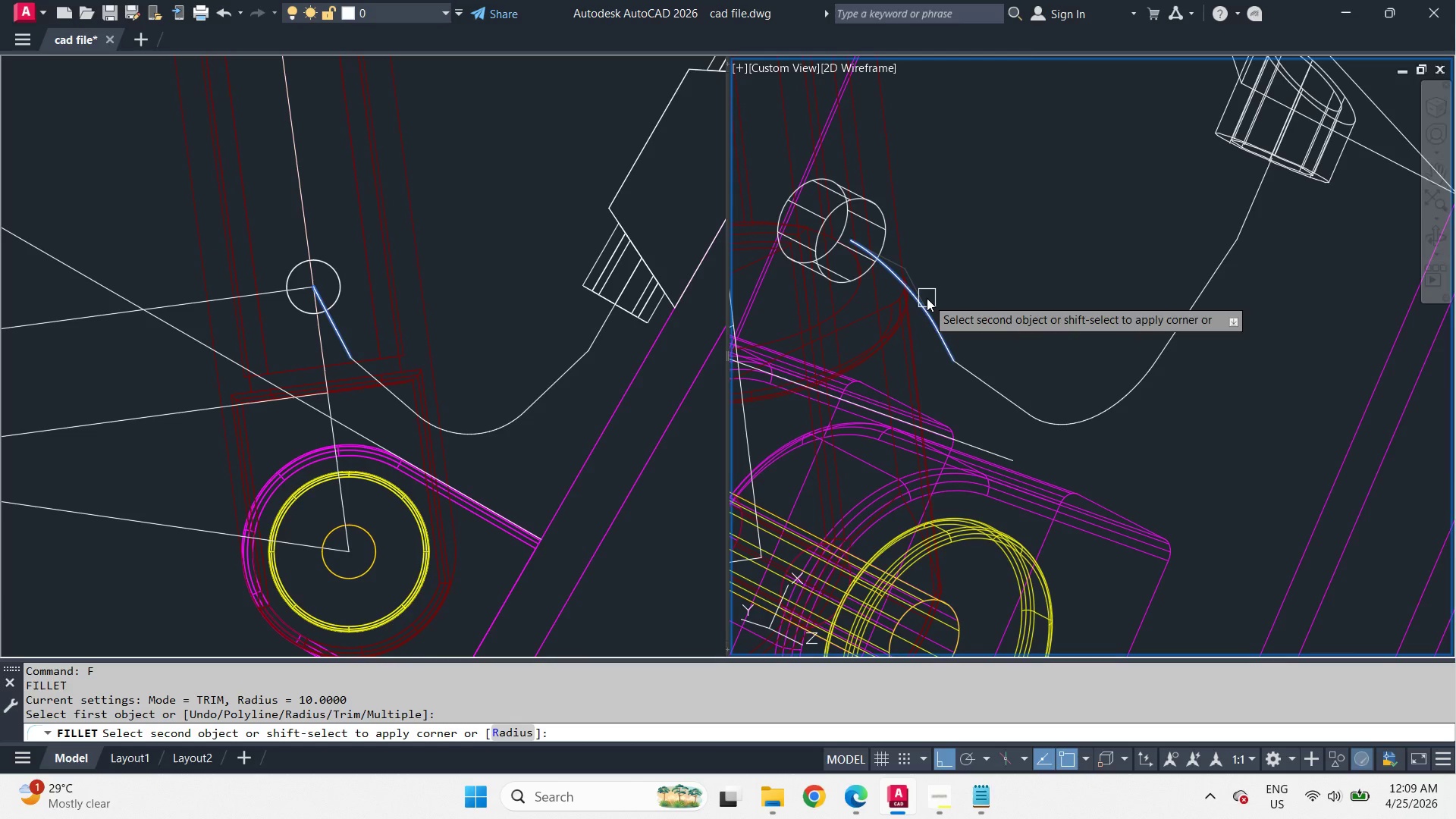 
left_click([927, 298])
 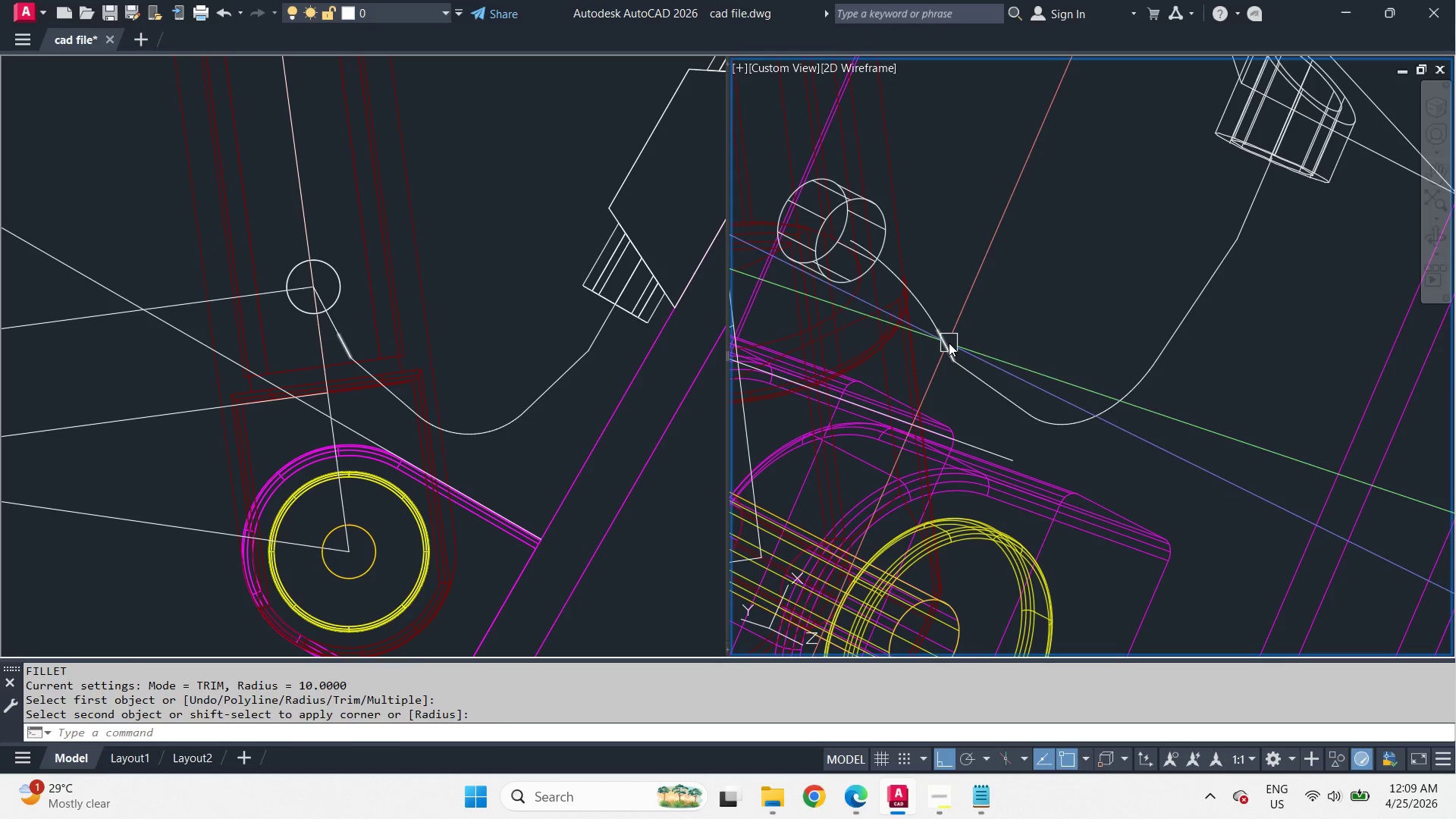 
key(Space)
 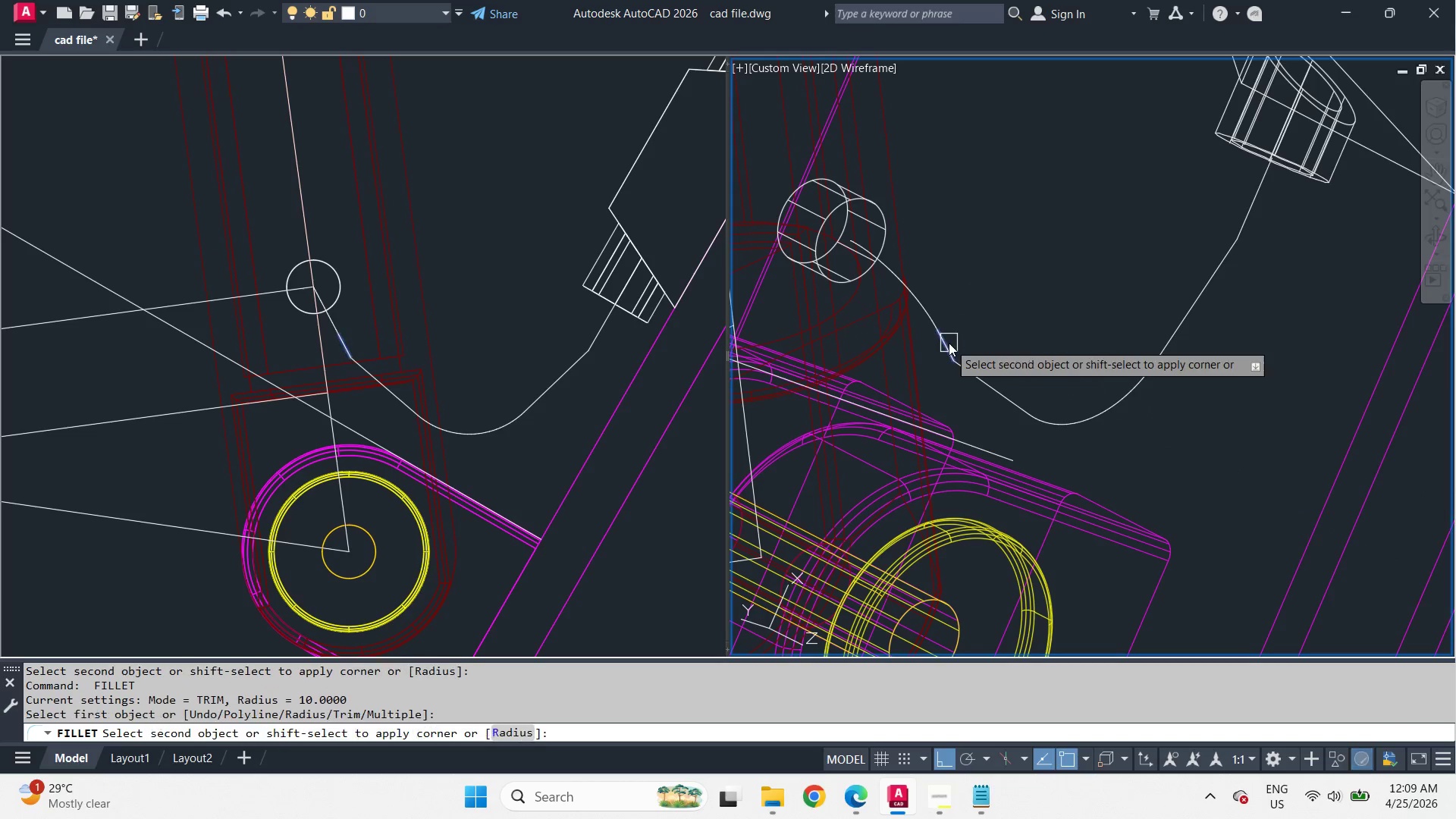 
left_click([949, 343])
 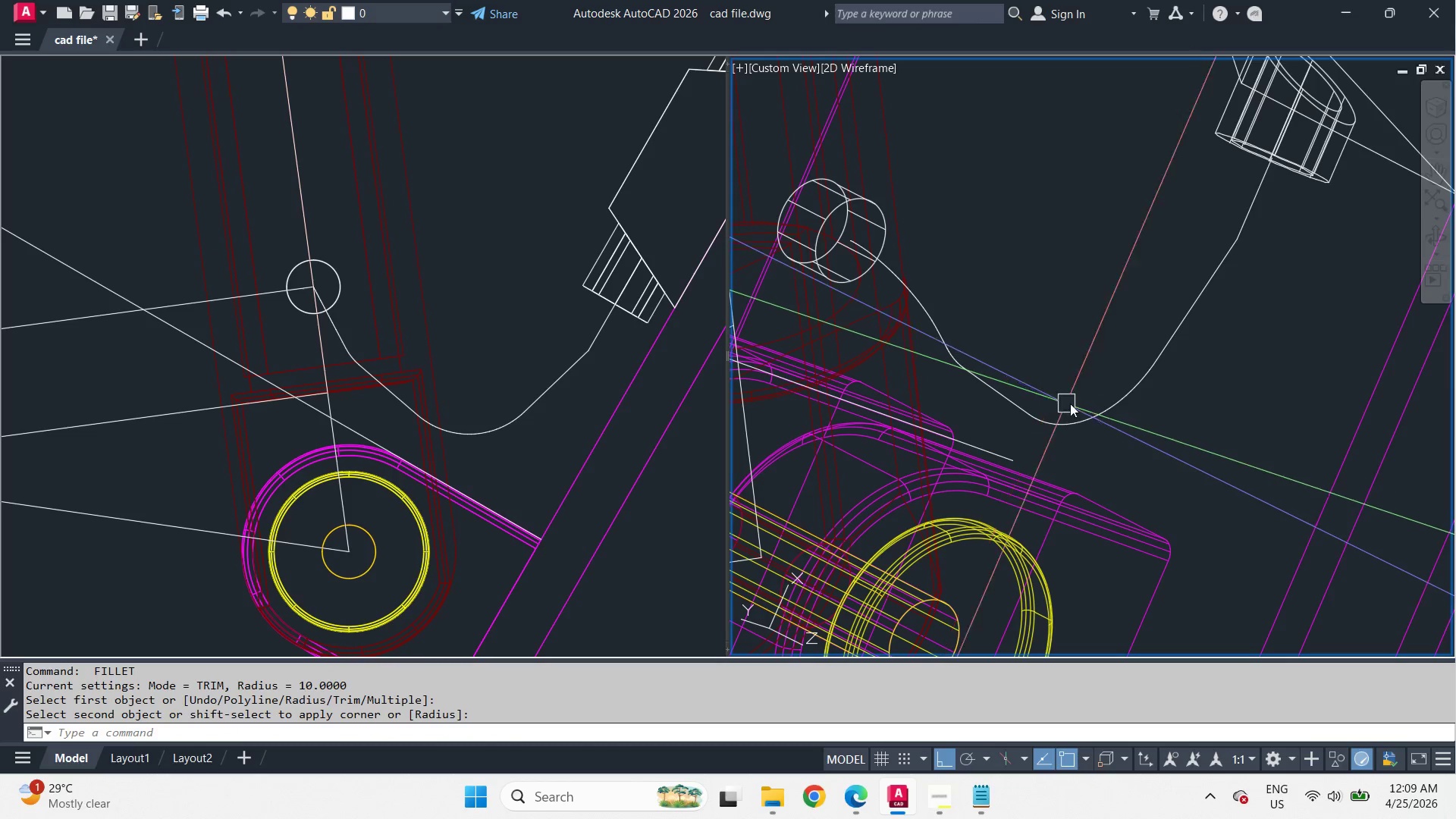 
key(Space)
 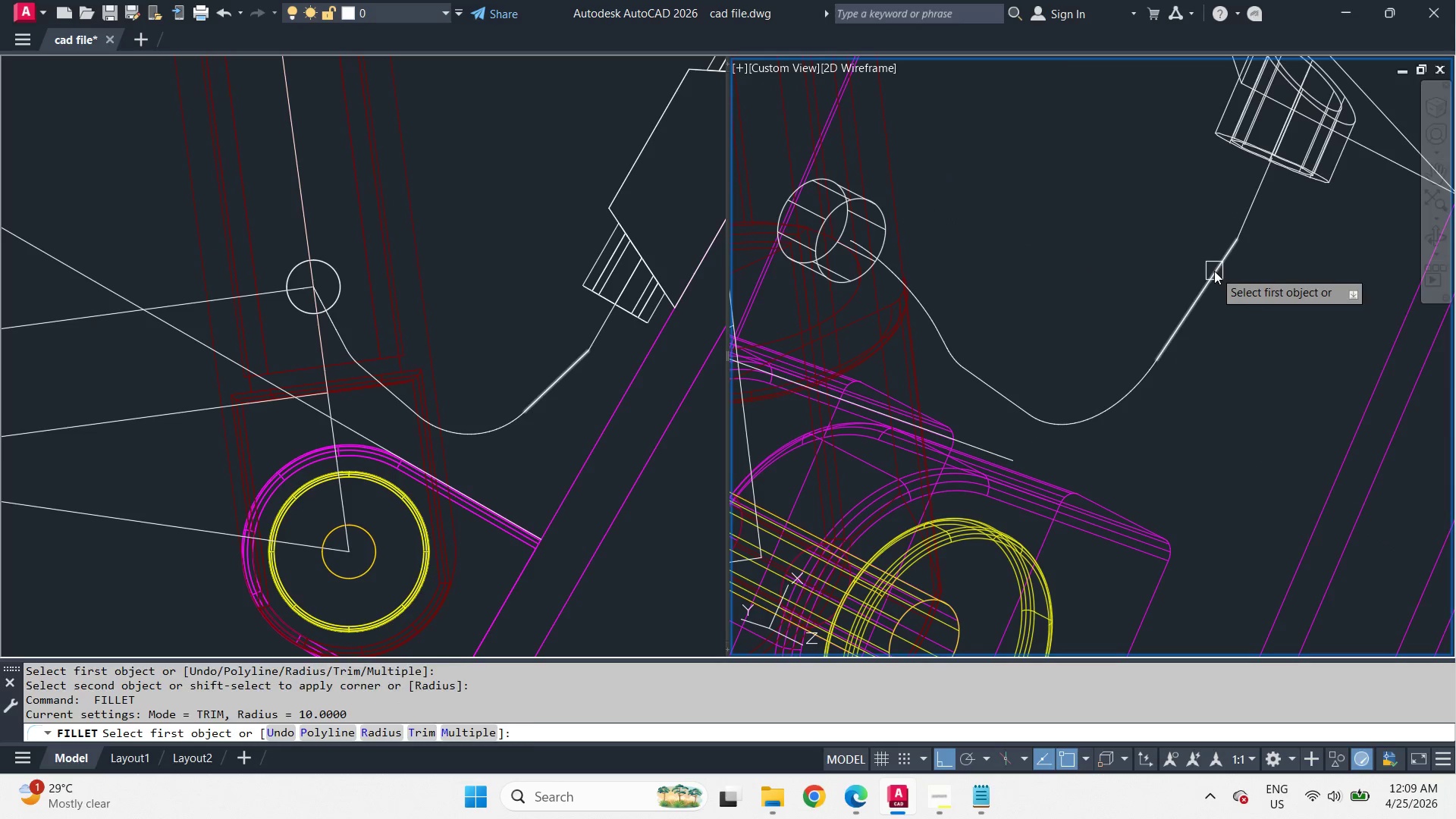 
left_click_drag(start_coordinate=[1214, 271], to_coordinate=[1227, 255])
 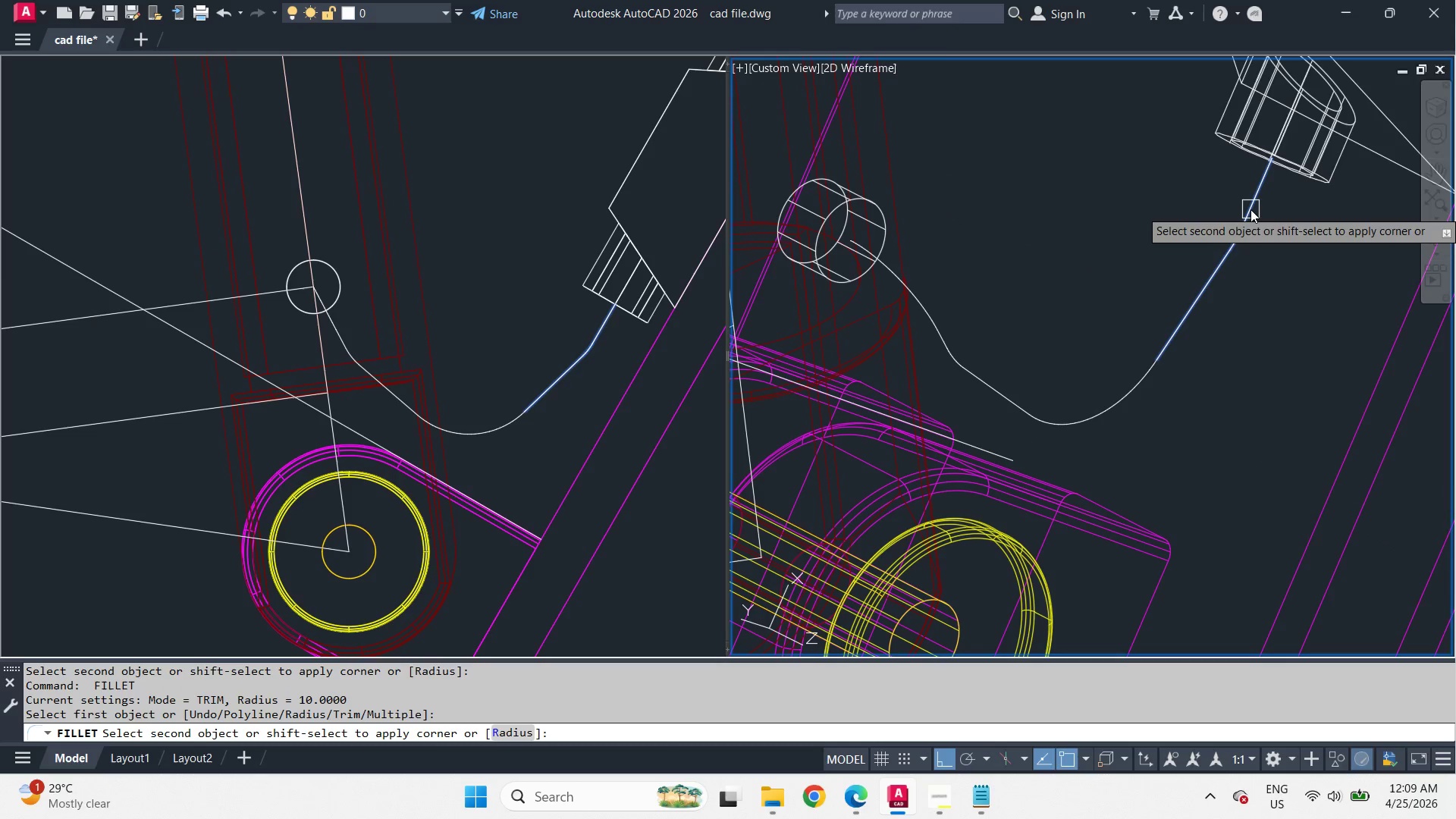 
left_click([1250, 209])
 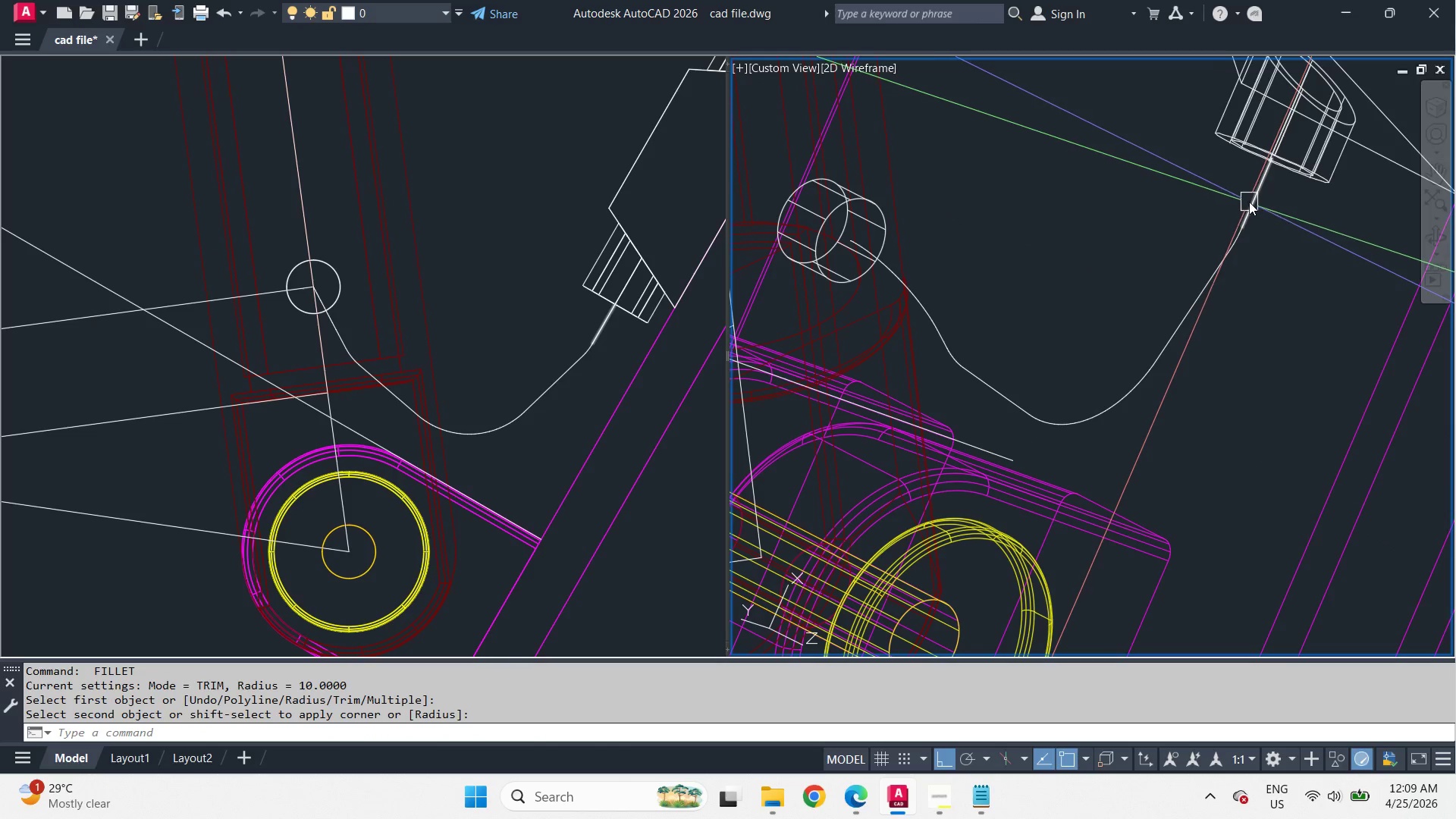 
left_click([1249, 202])
 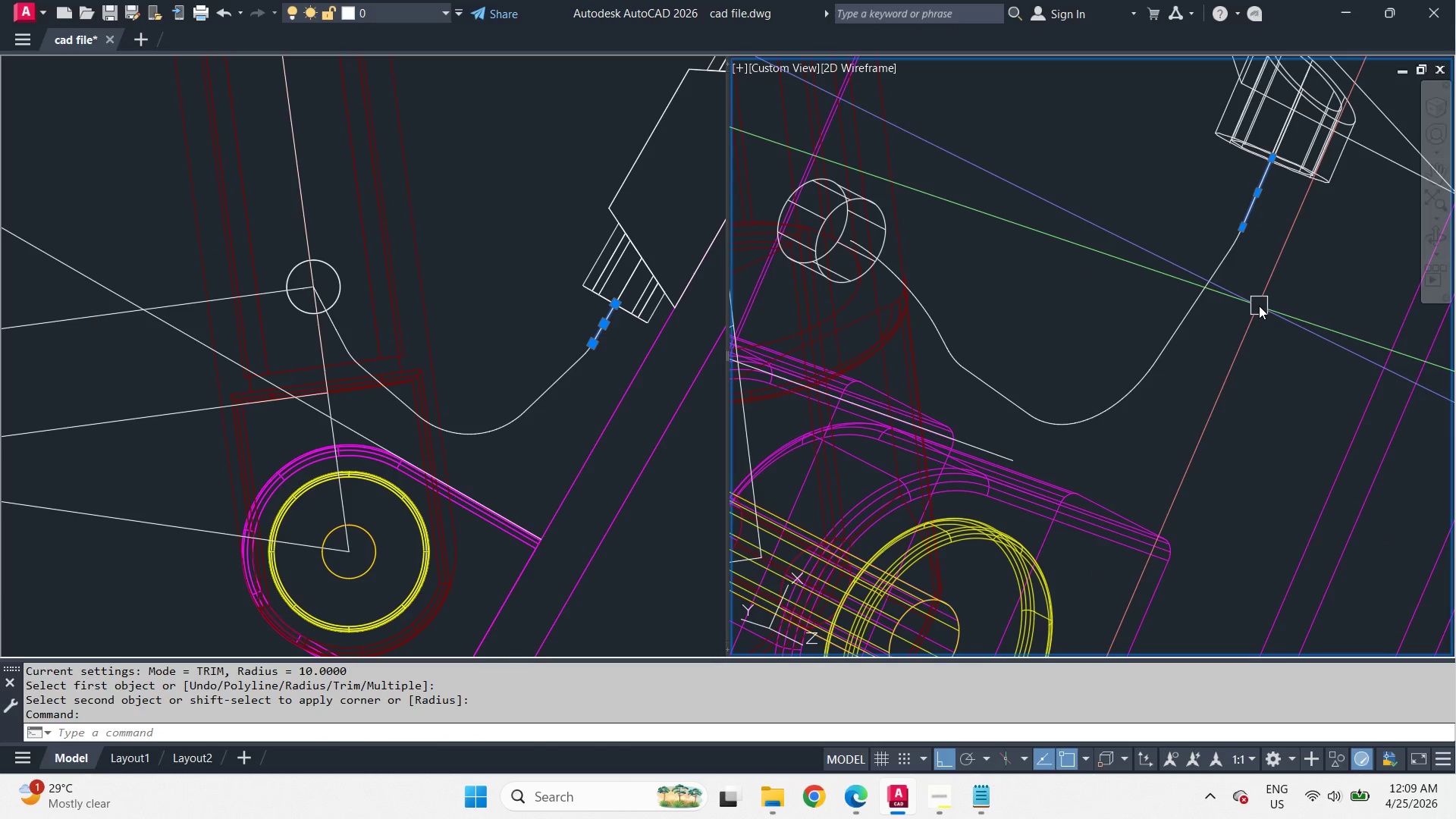 
left_click_drag(start_coordinate=[1259, 306], to_coordinate=[1252, 296])
 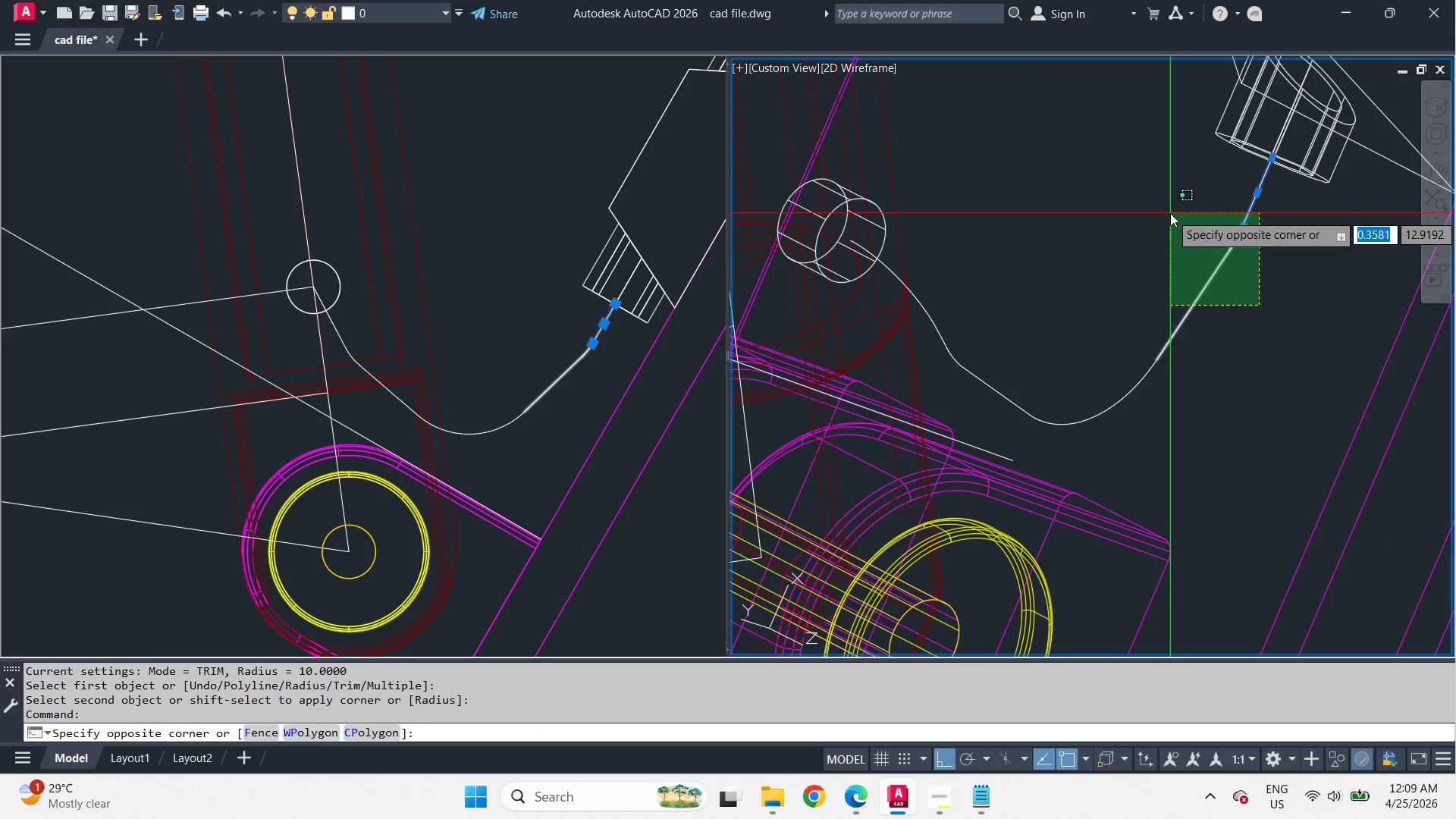 
left_click([1170, 213])
 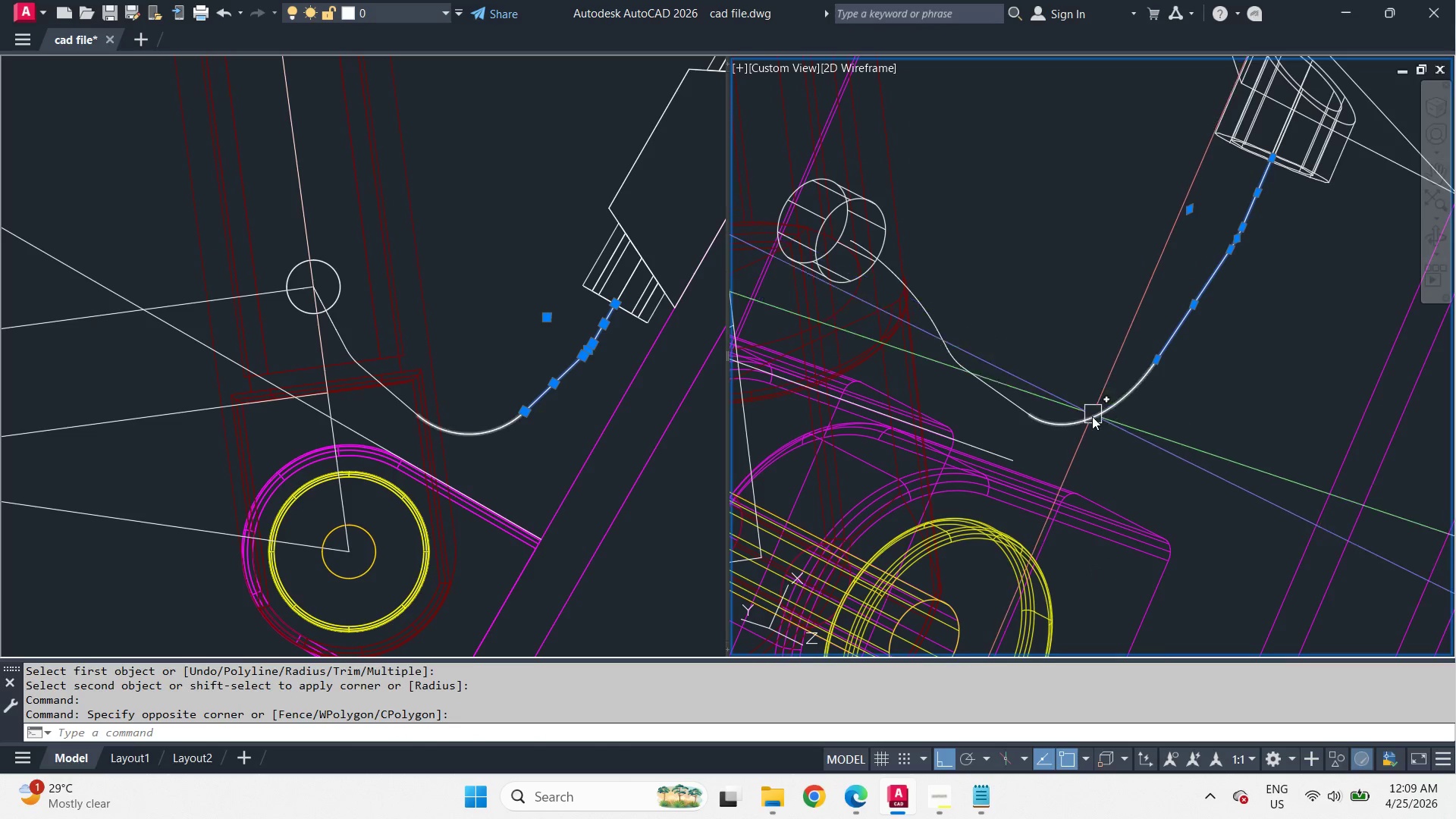 
left_click([1092, 418])
 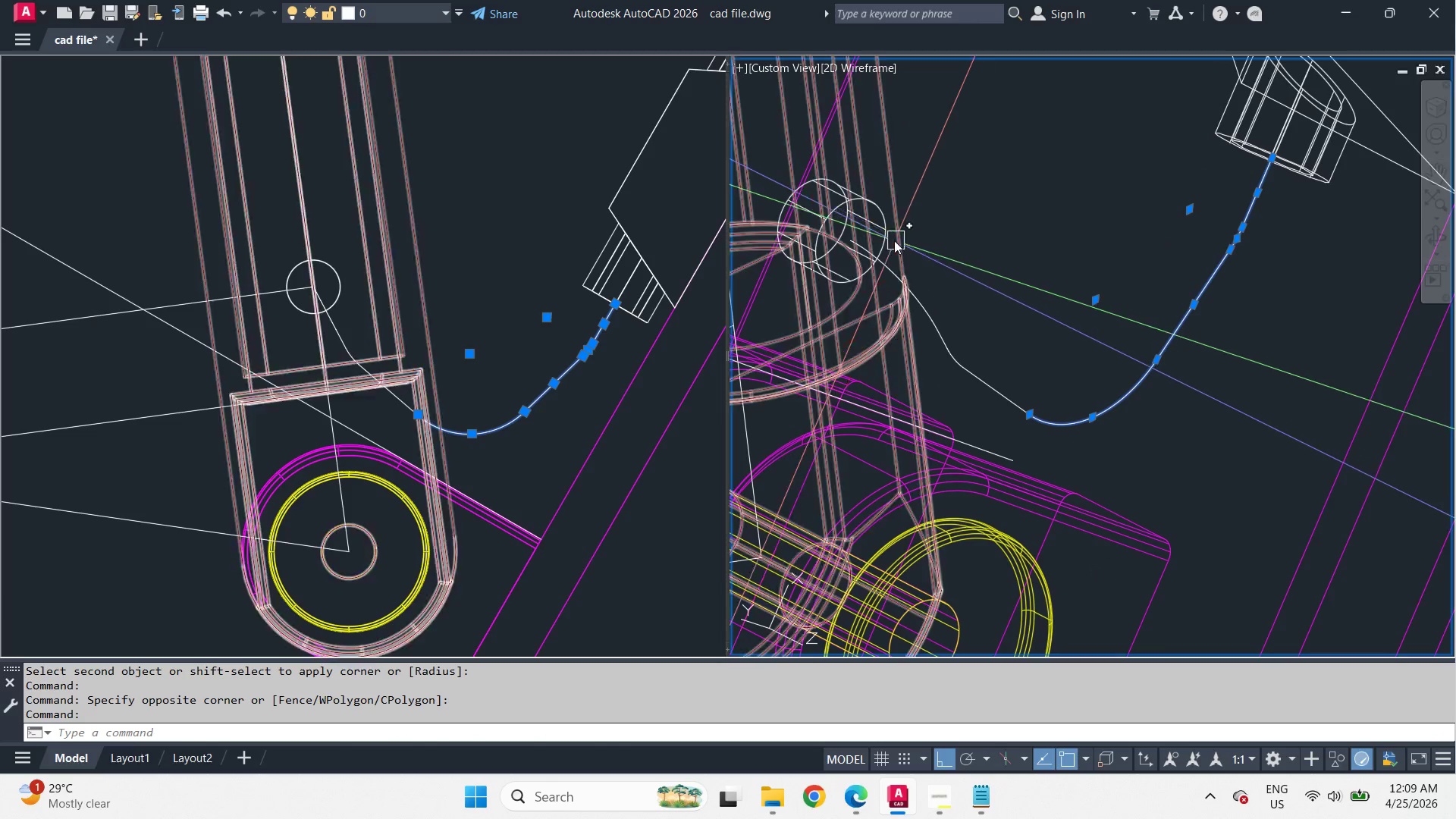 
scroll: coordinate [855, 242], scroll_direction: up, amount: 3.0
 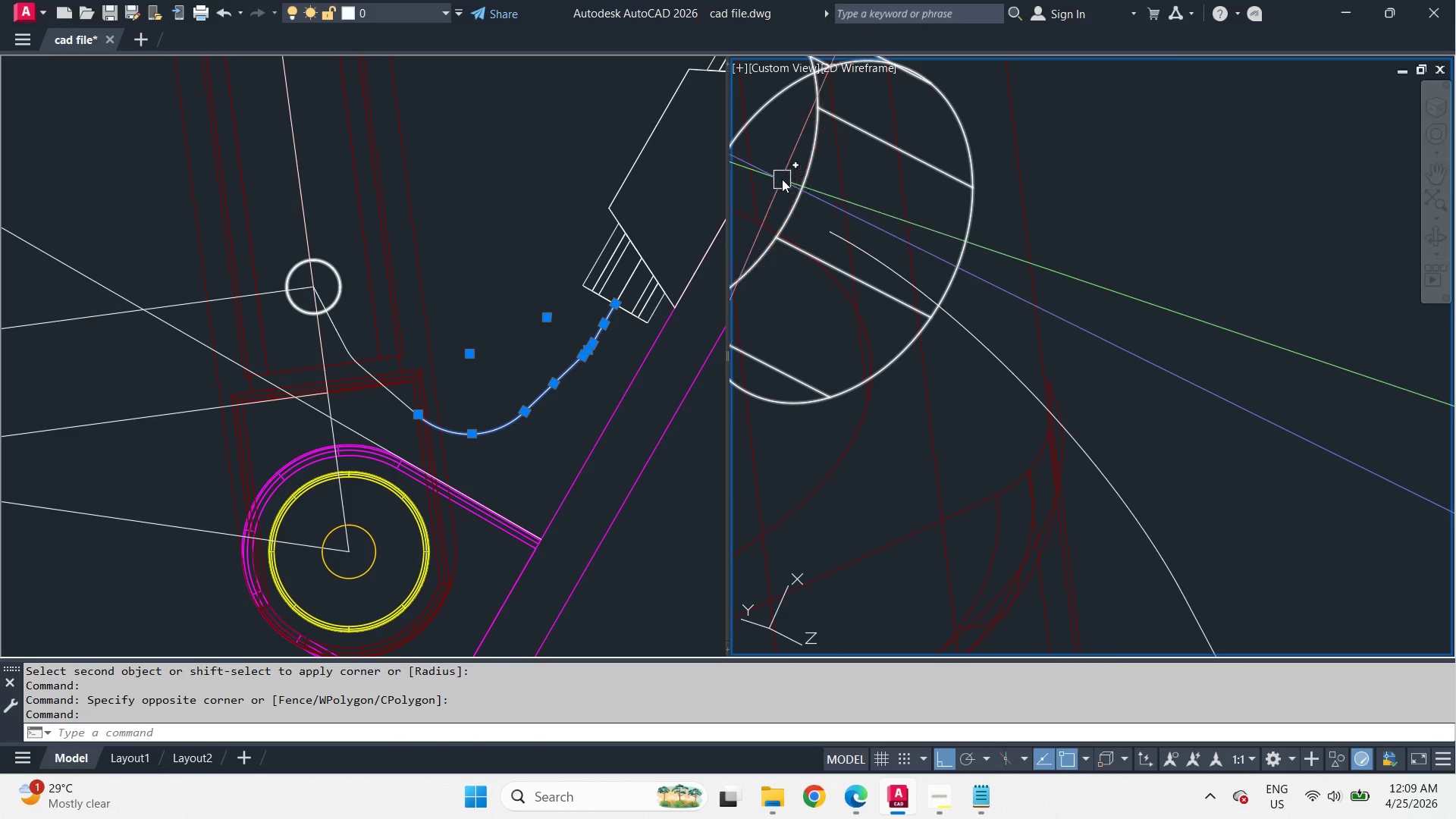 
left_click_drag(start_coordinate=[778, 172], to_coordinate=[795, 189])
 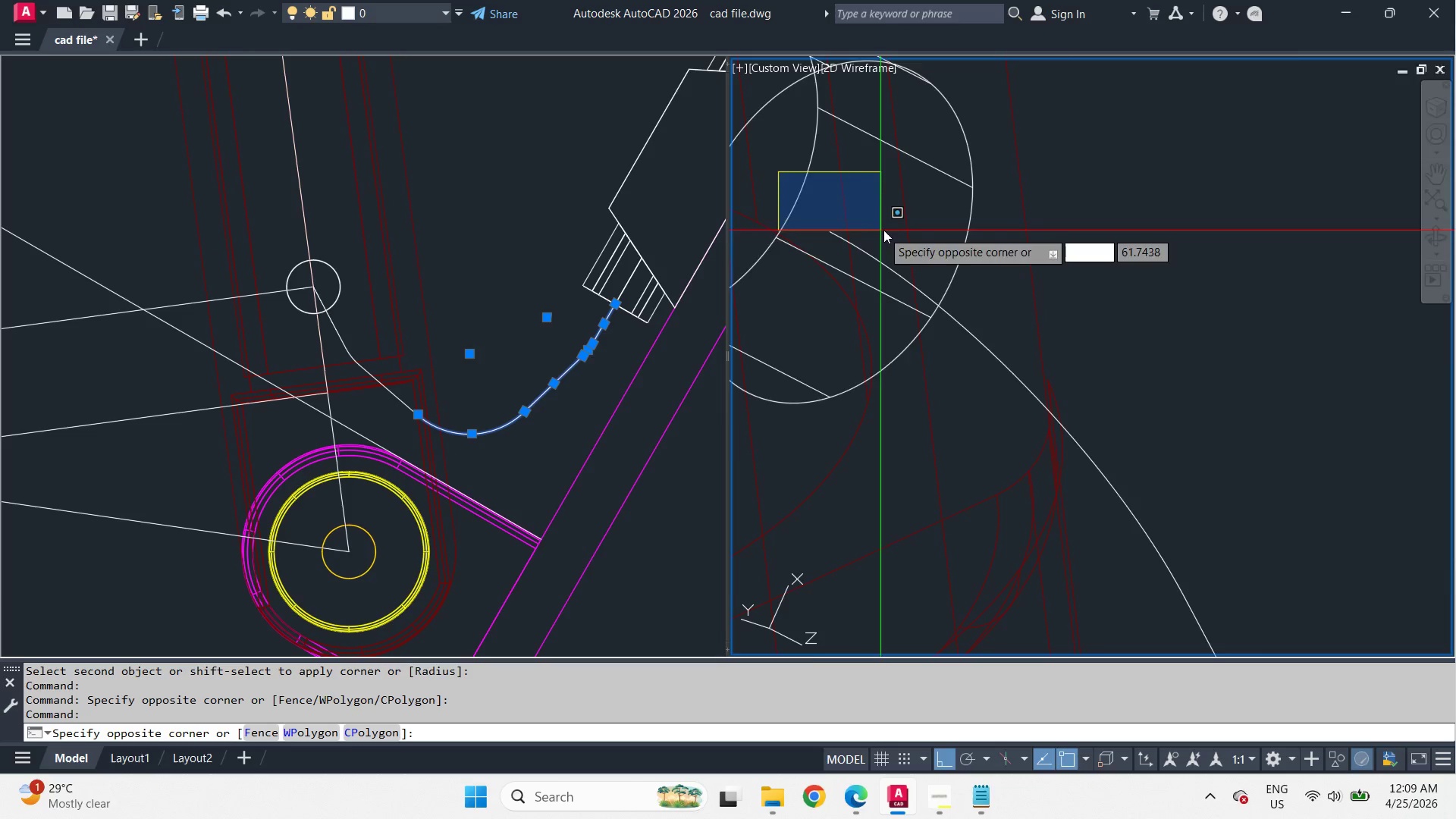 
scroll: coordinate [902, 240], scroll_direction: down, amount: 3.0
 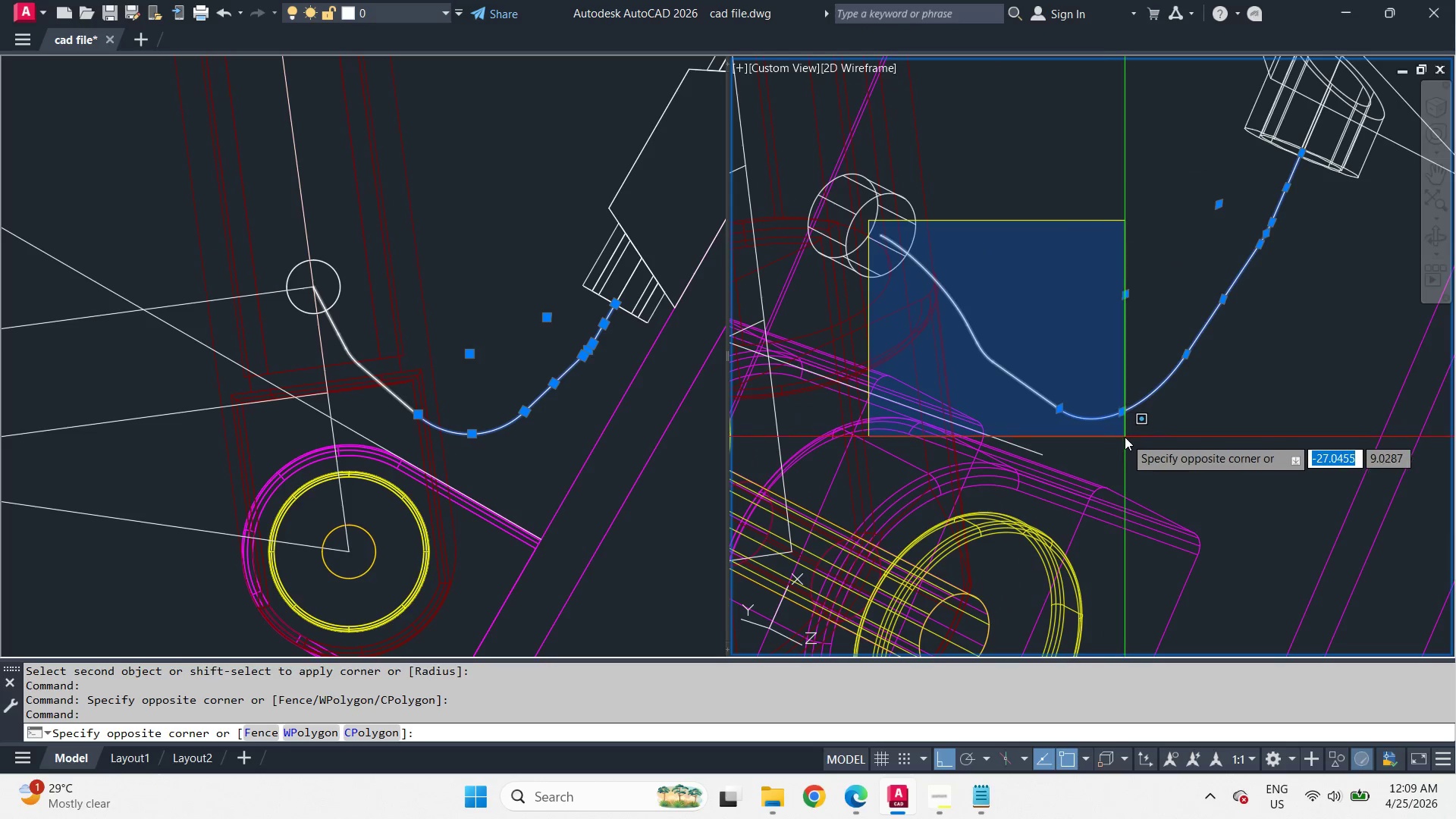 
left_click_drag(start_coordinate=[1125, 437], to_coordinate=[1123, 426])
 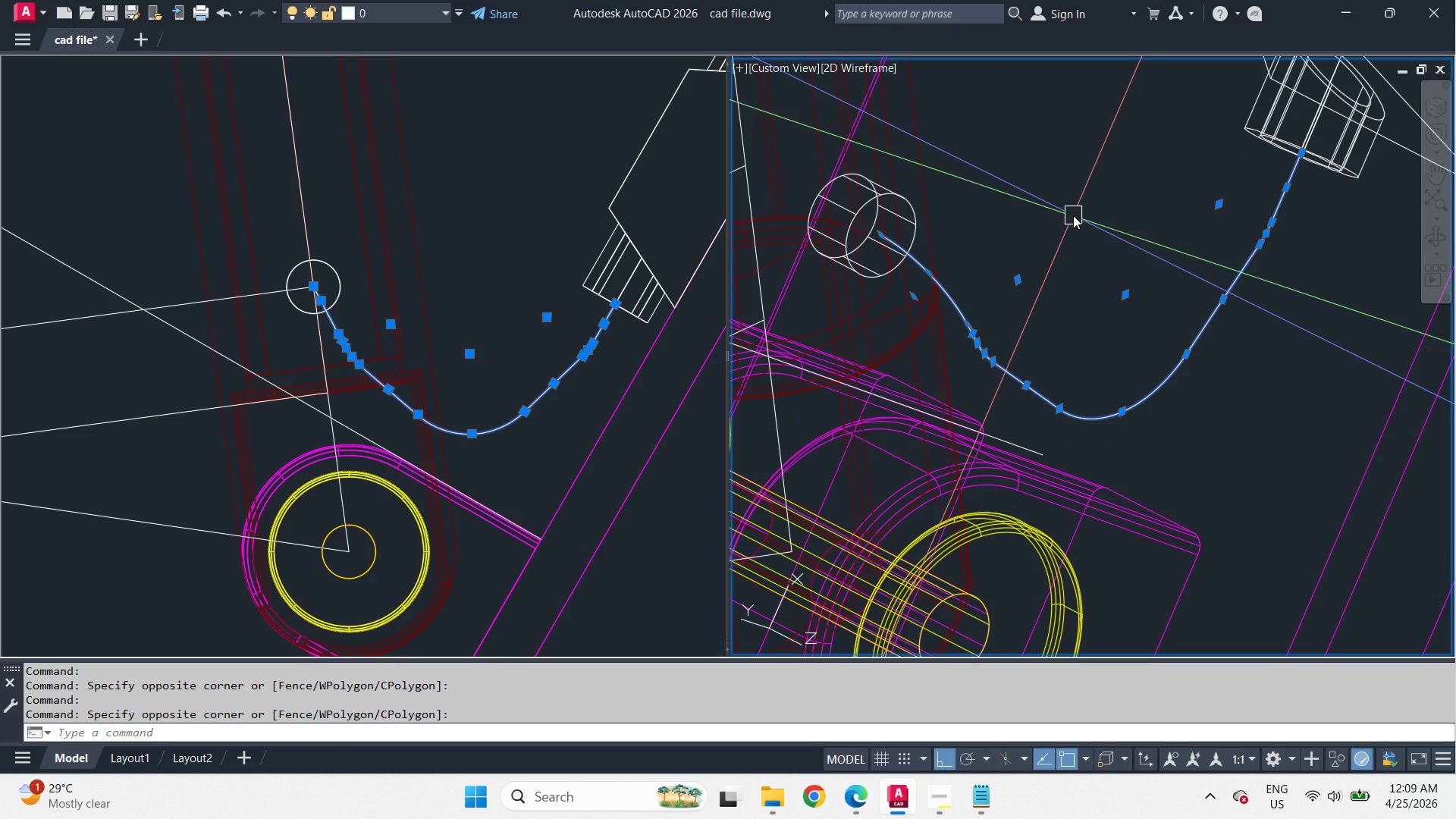 
key(J)
 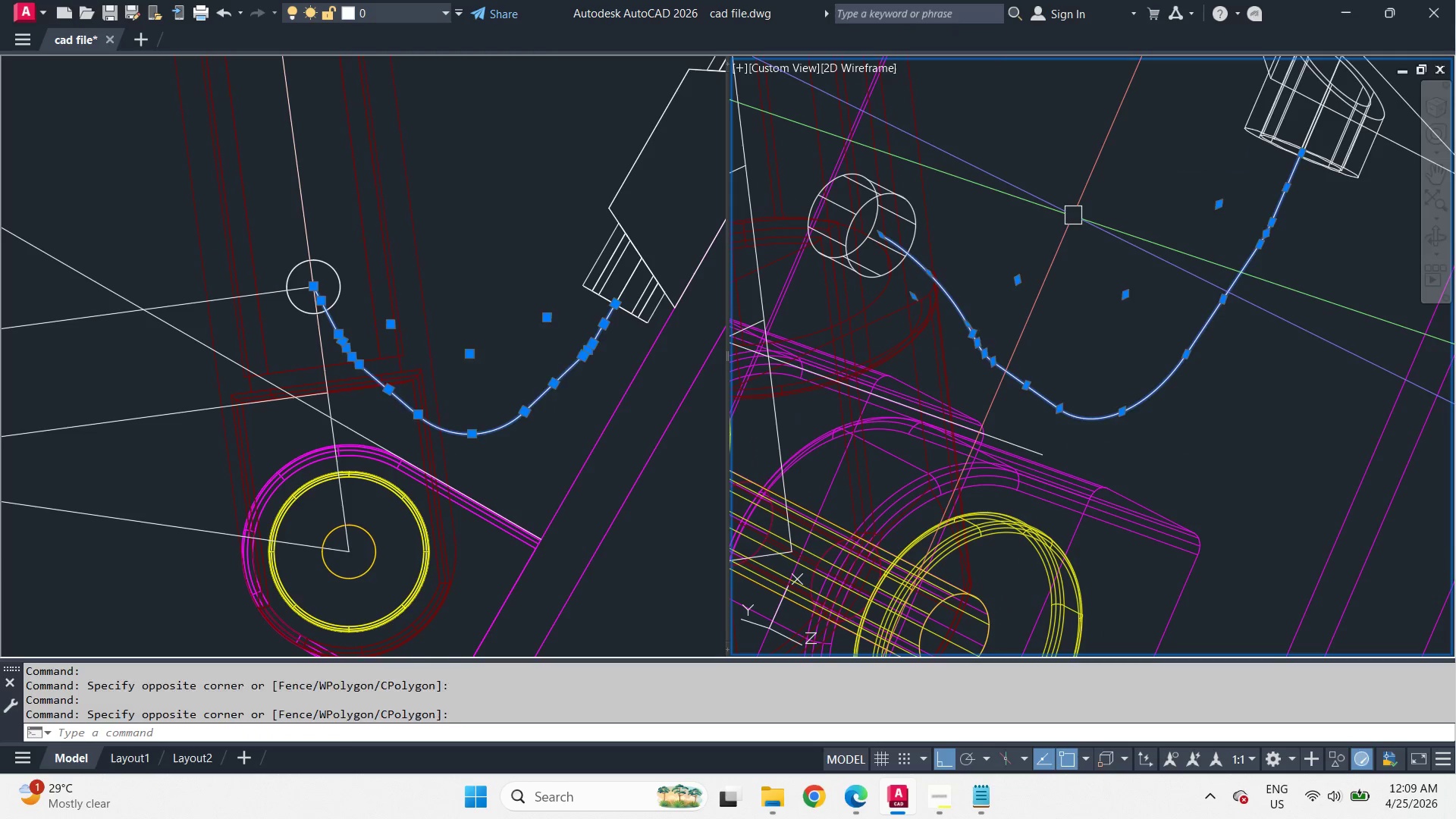 
key(Space)
 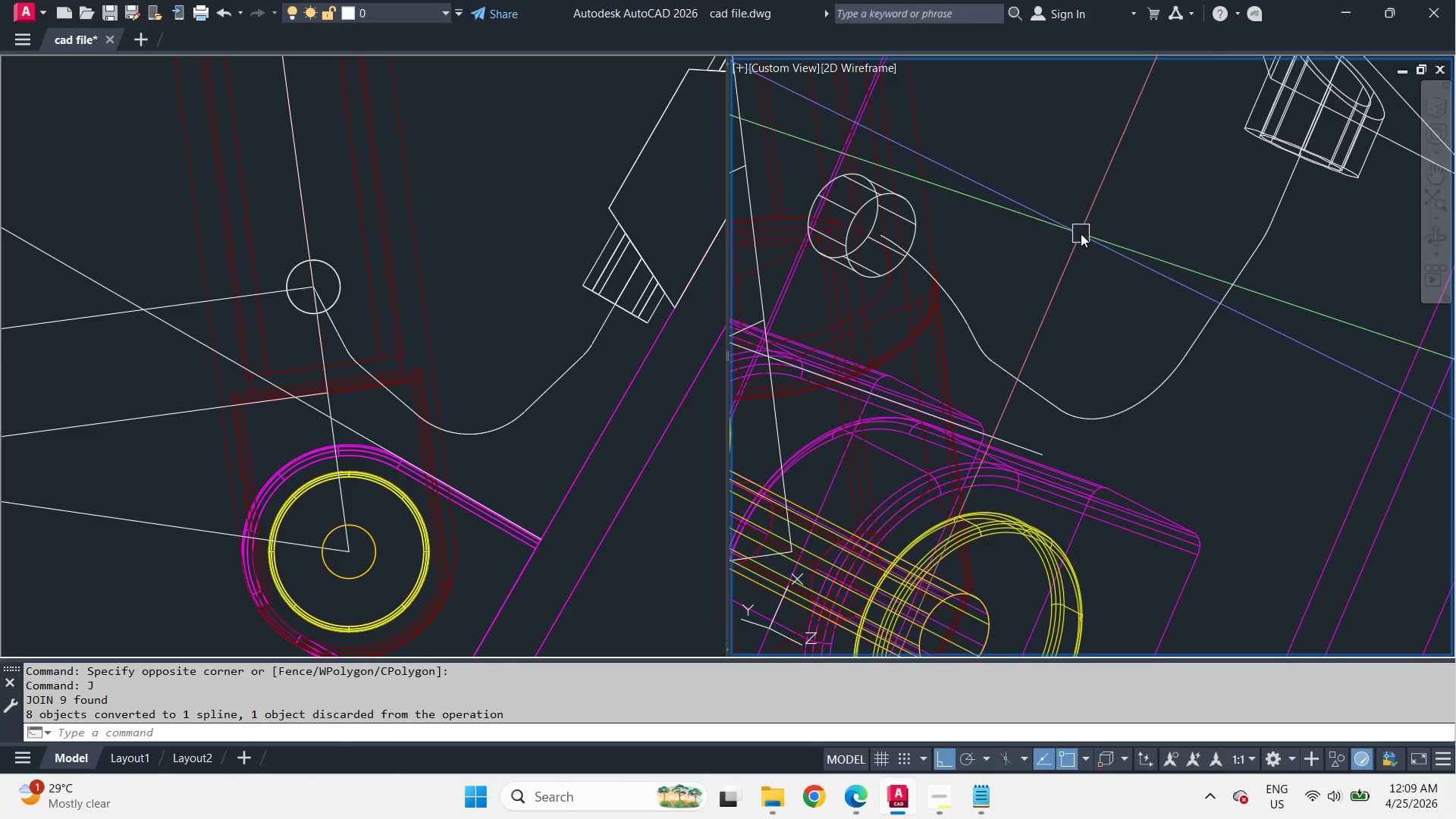 
type(c d 10 )
 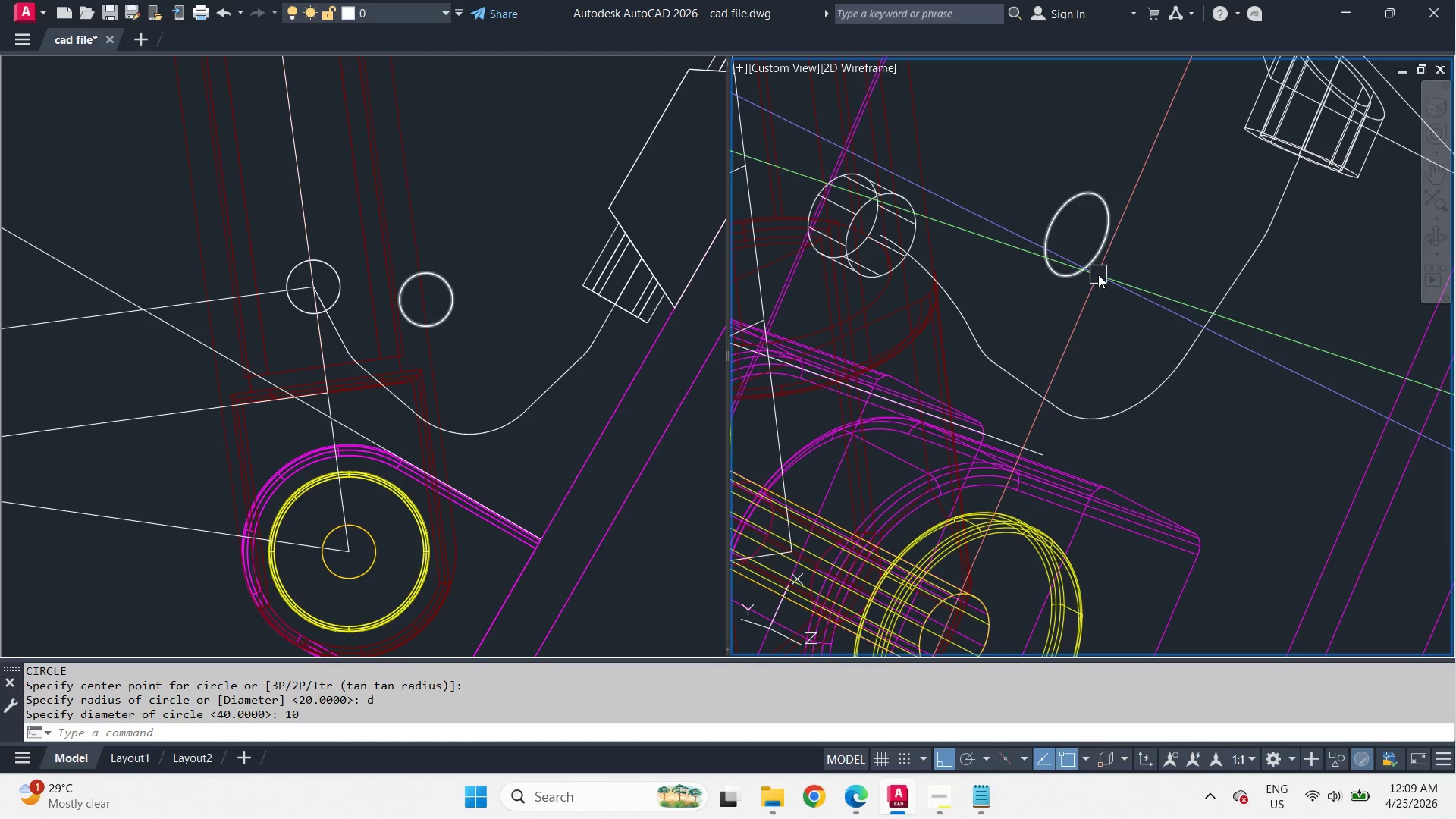 
left_click_drag(start_coordinate=[1077, 234], to_coordinate=[1091, 252])
 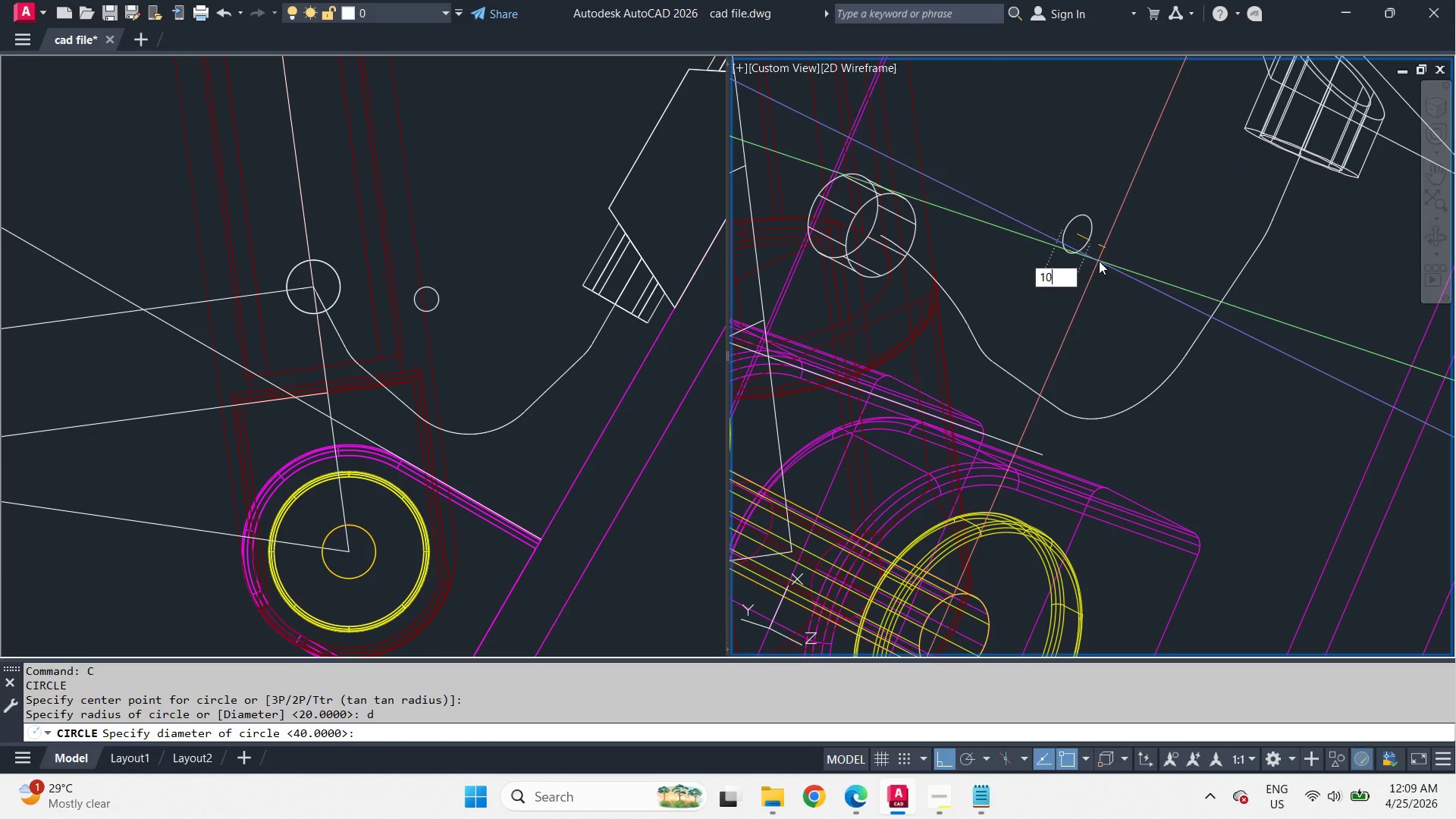 
type(sew )
 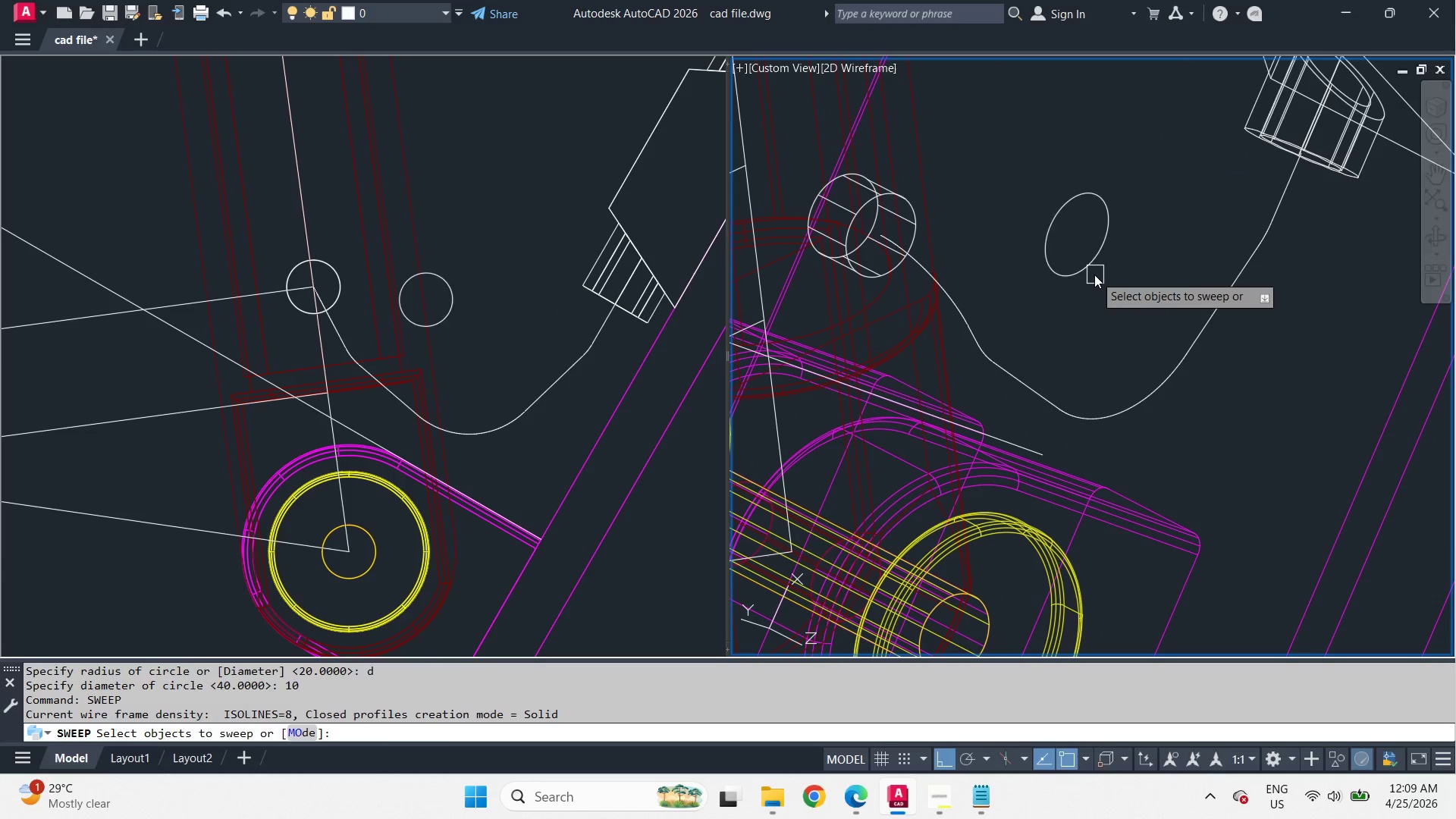 
left_click([1094, 275])
 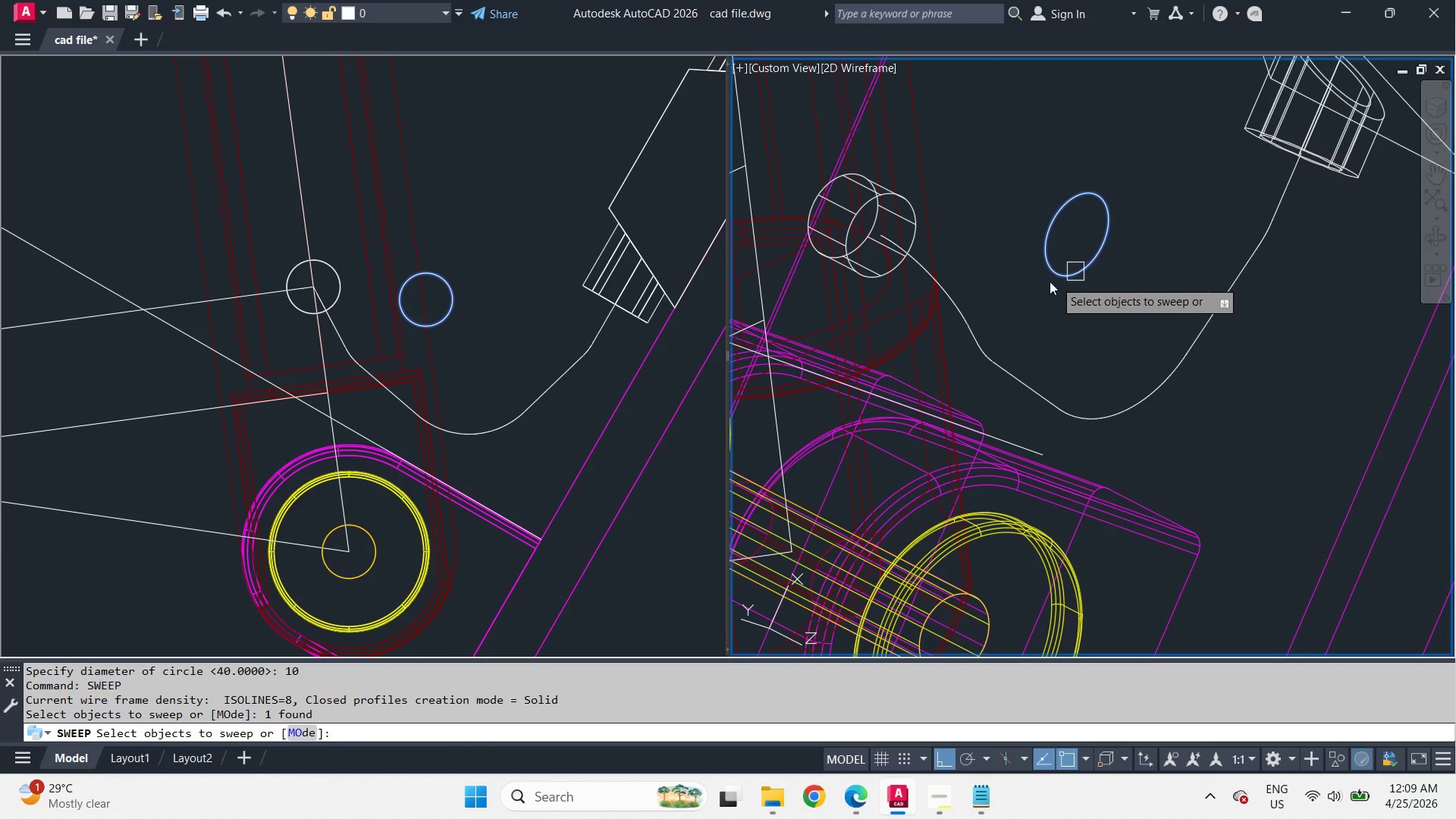 
key(Space)
 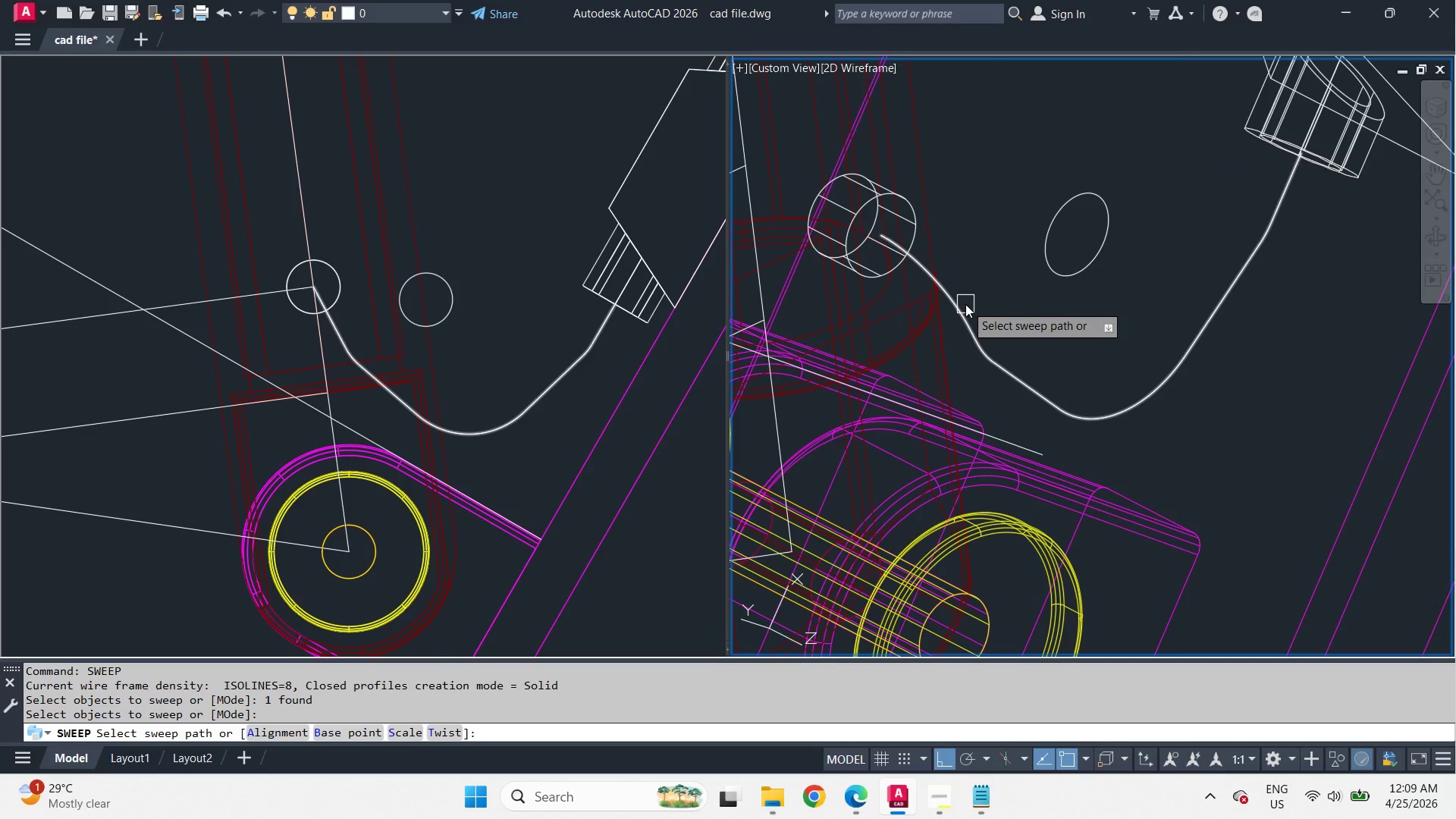 
left_click([965, 304])
 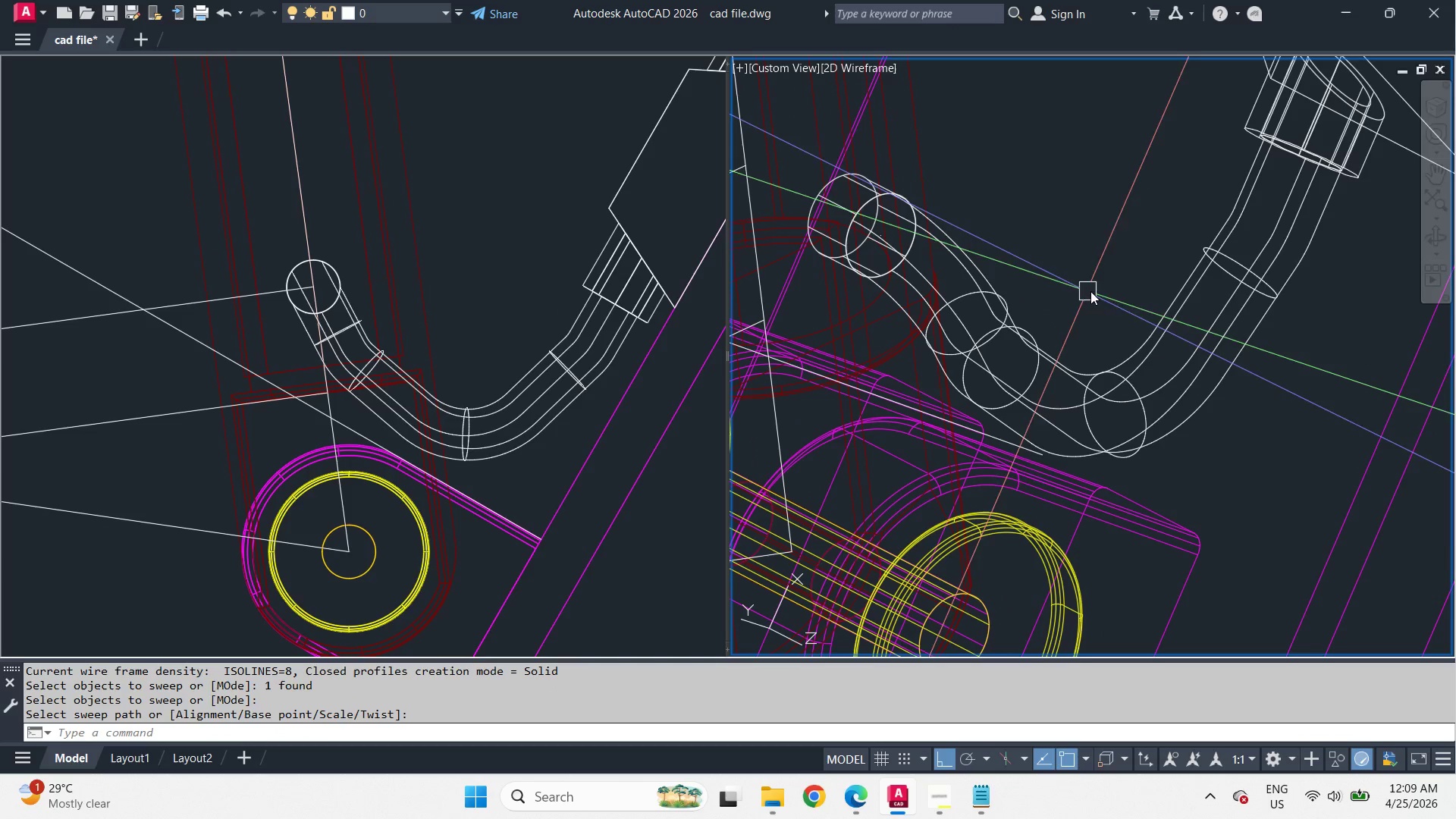 
type(vs s )
 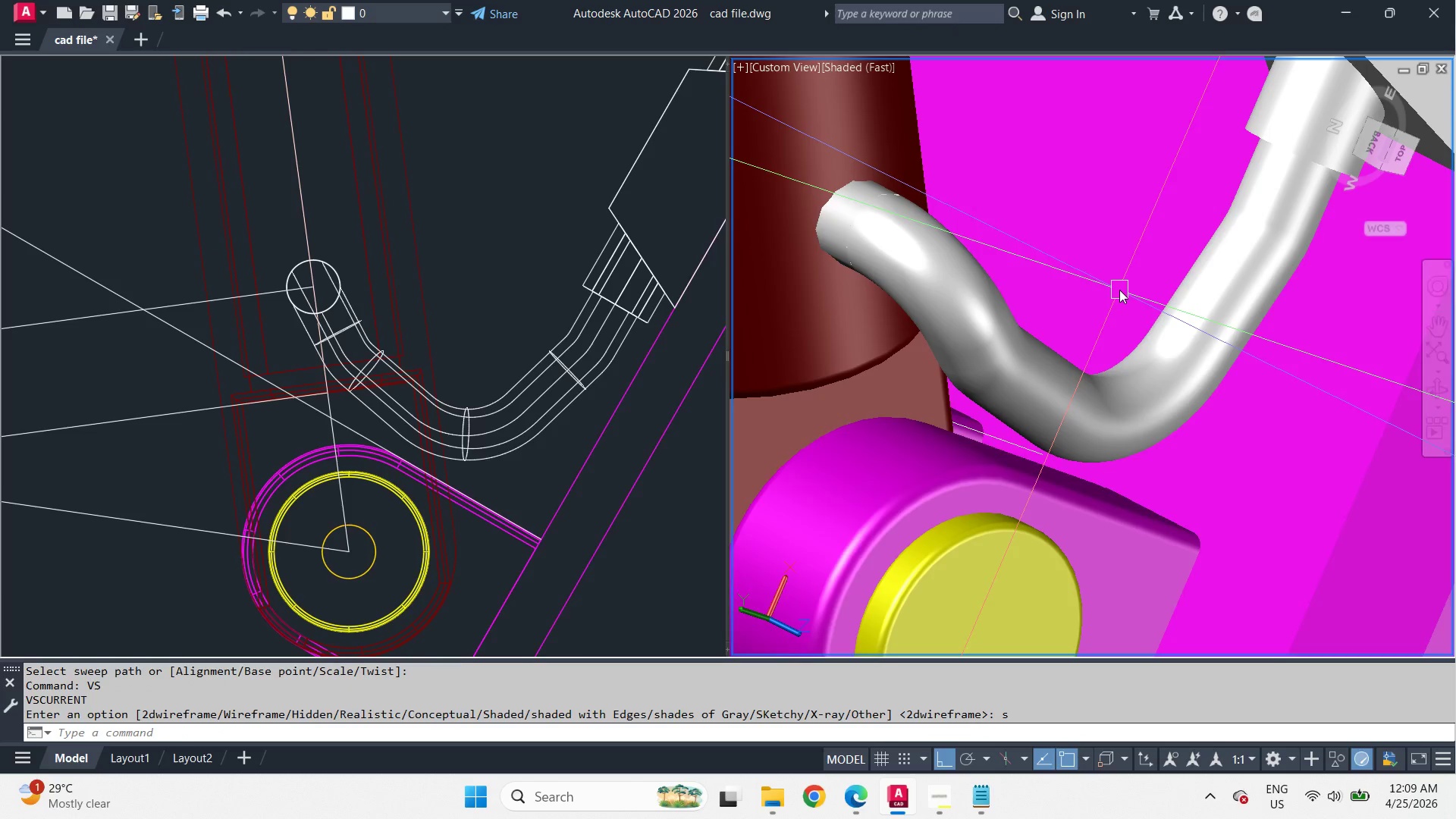 
hold_key(key=ShiftLeft, duration=4.72)
 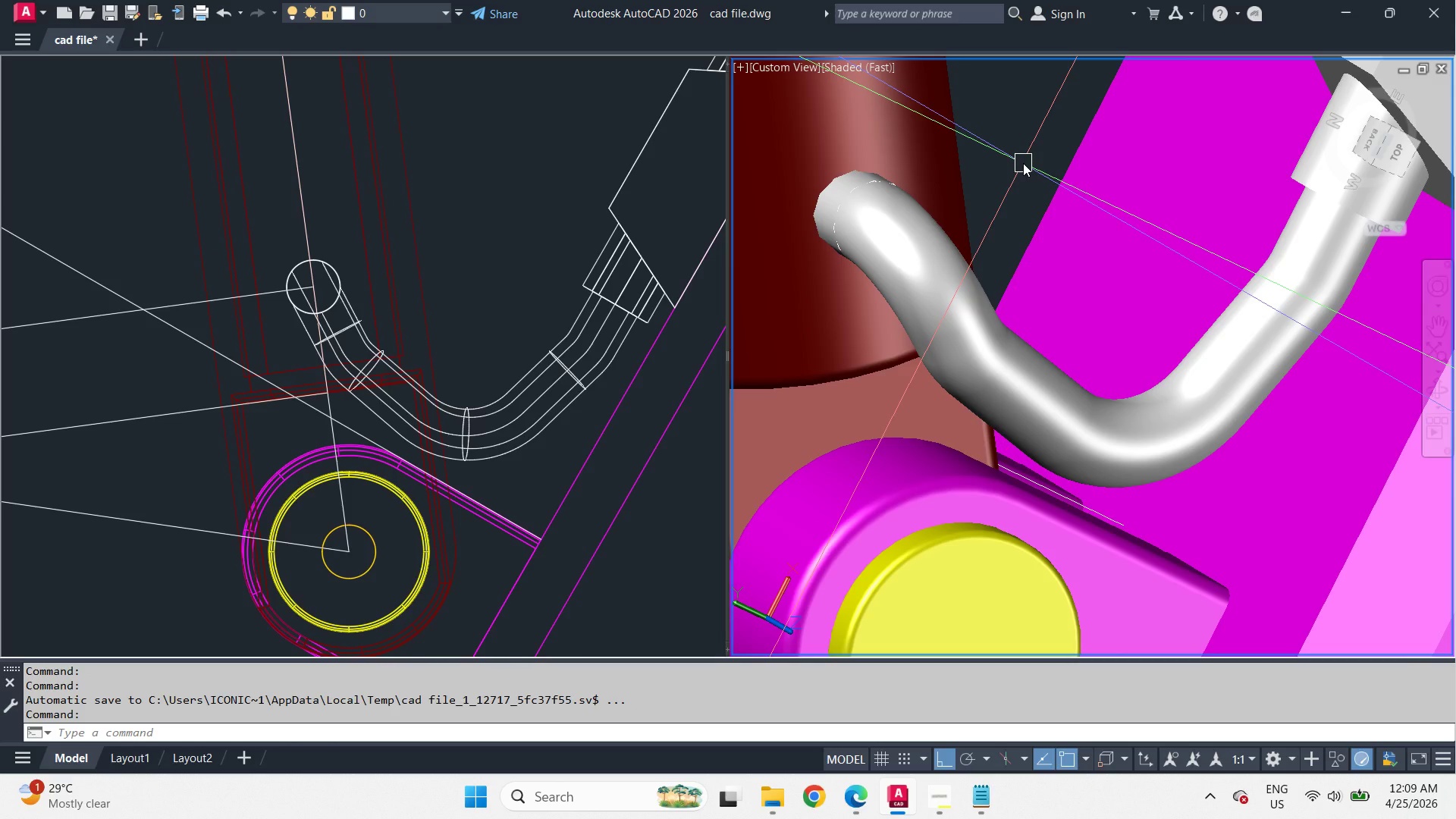 
wait(22.06)
 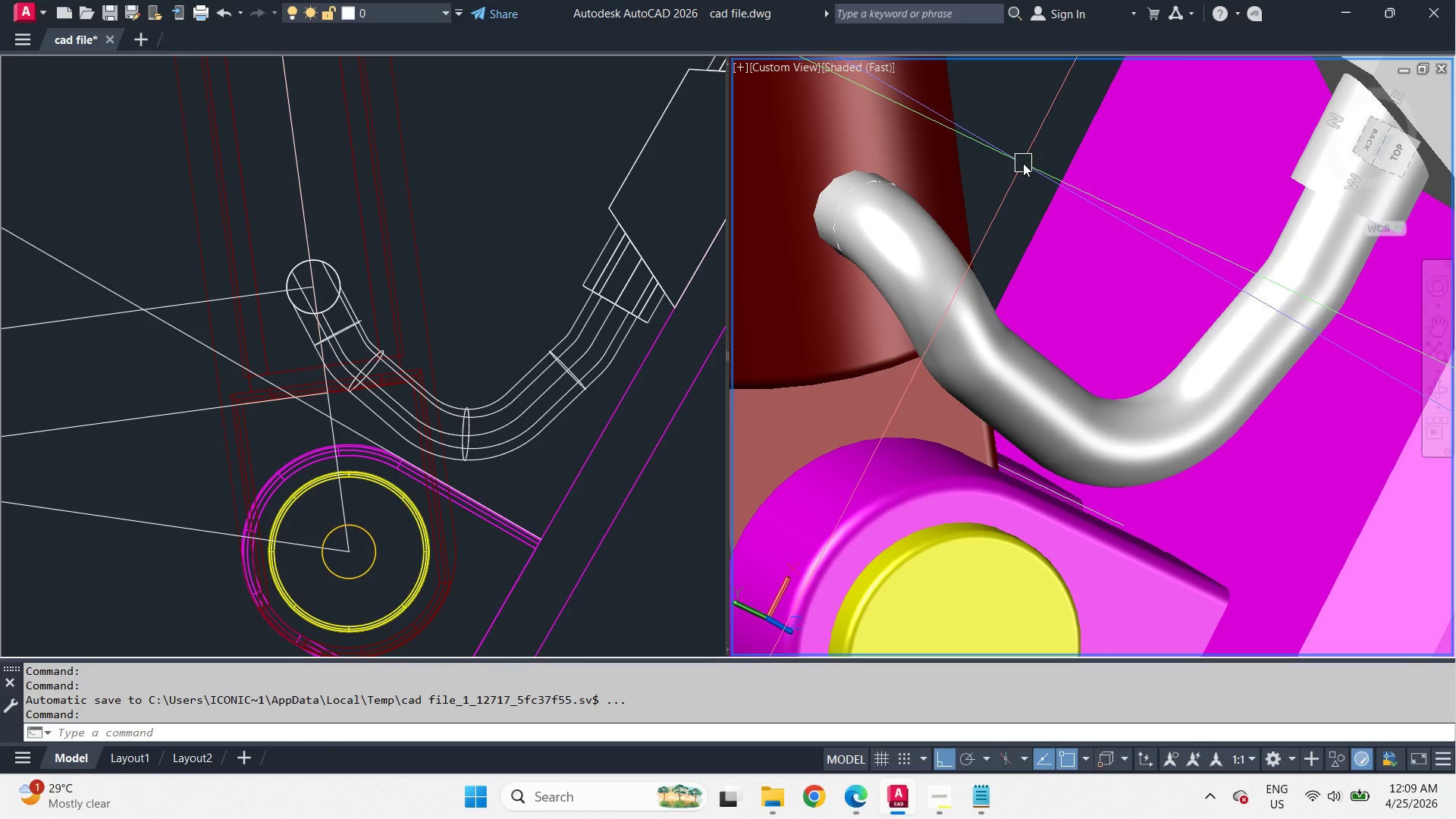 
key(Control+Z)
 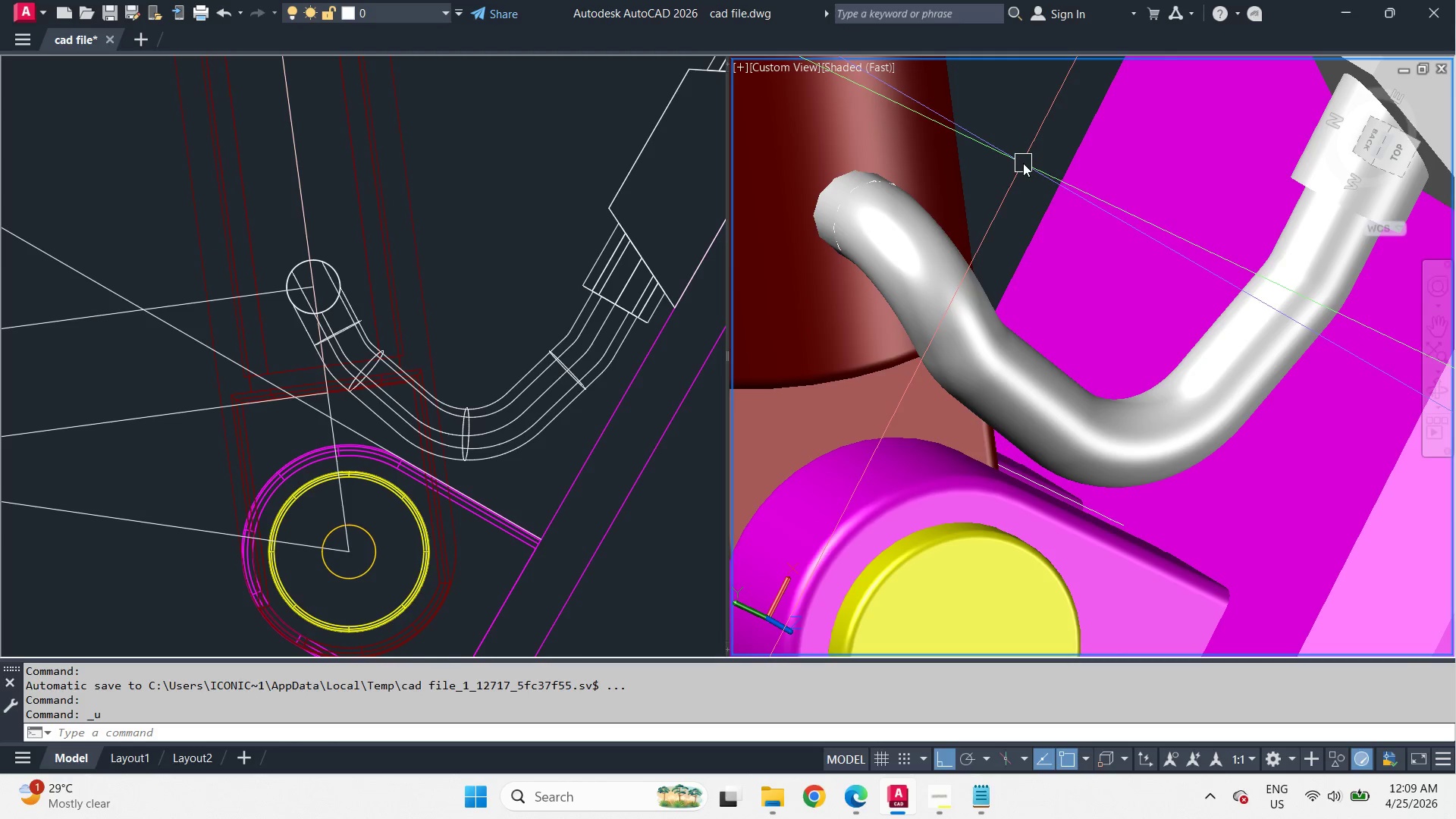 
key(Control+Z)
 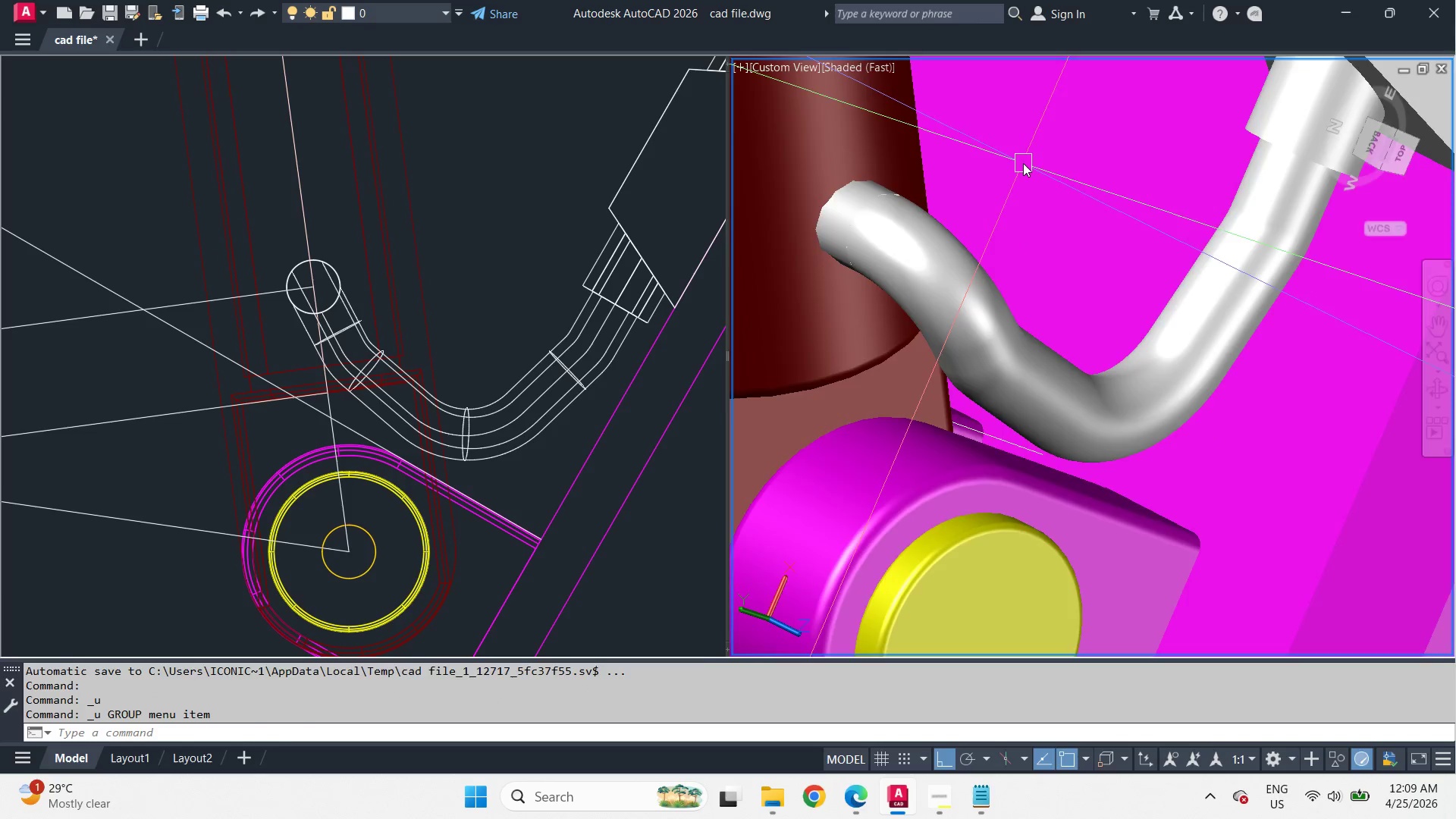 
key(Control+Z)
 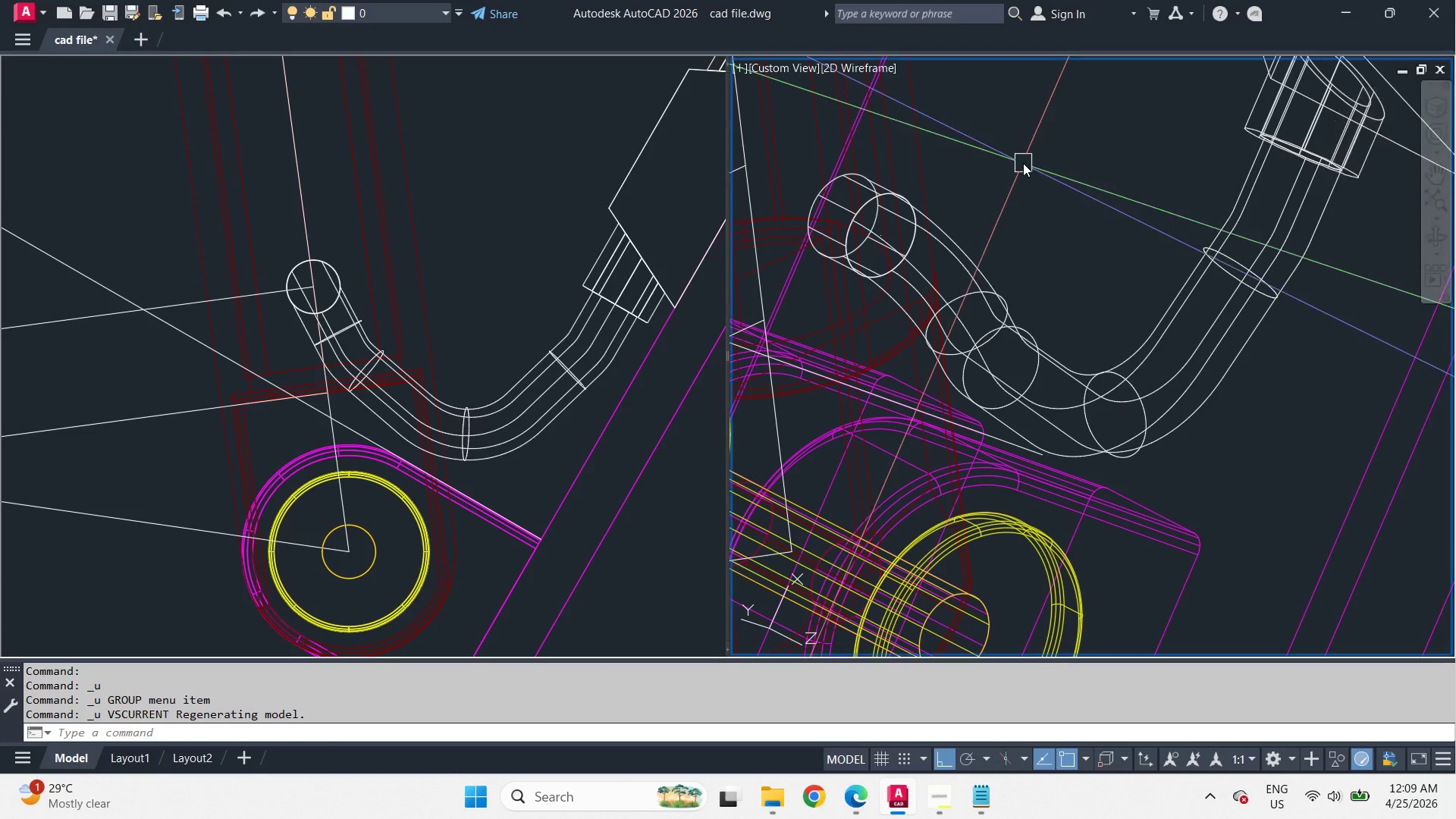 
key(Control+Z)
 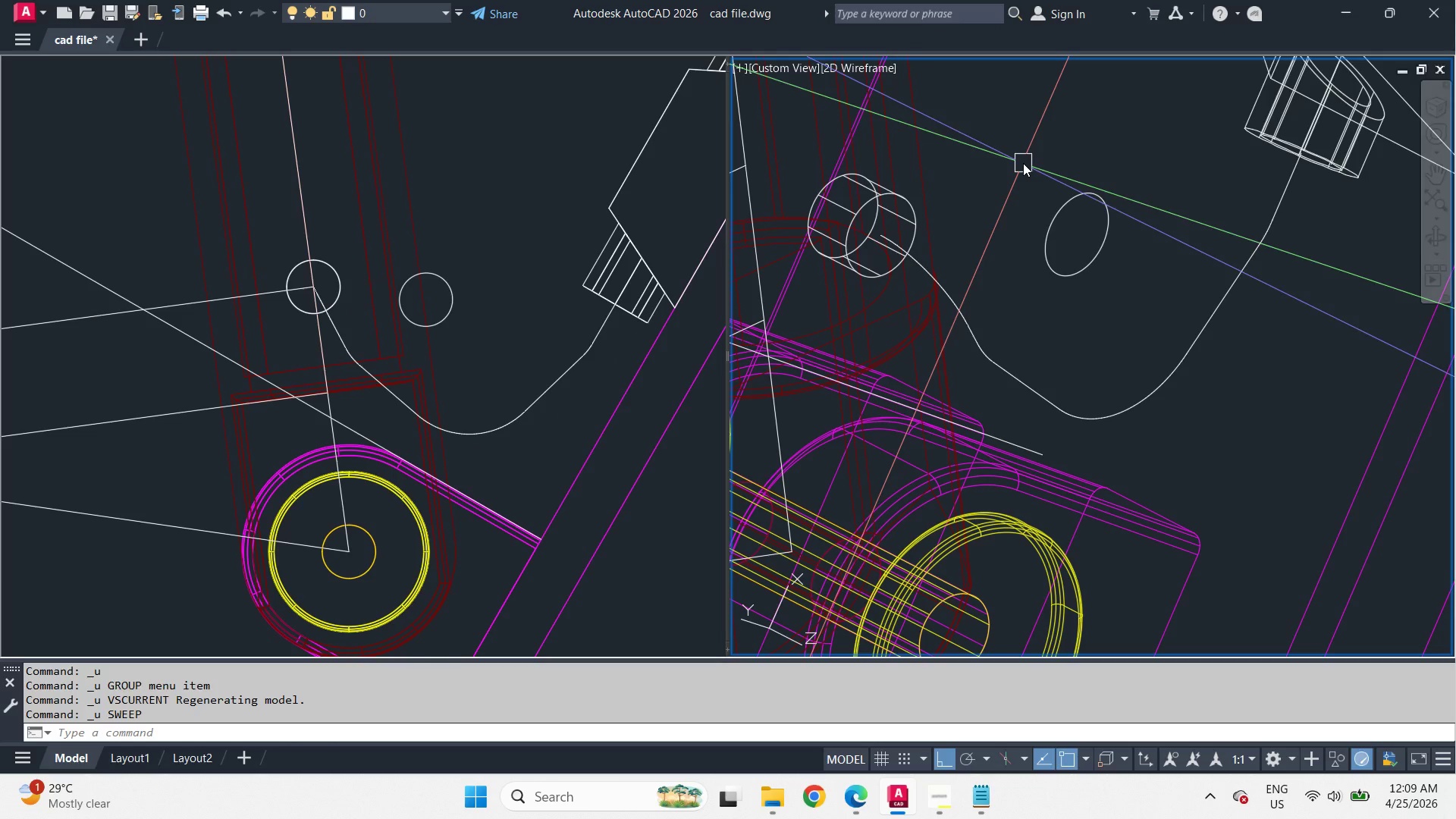 
key(Control+Z)
 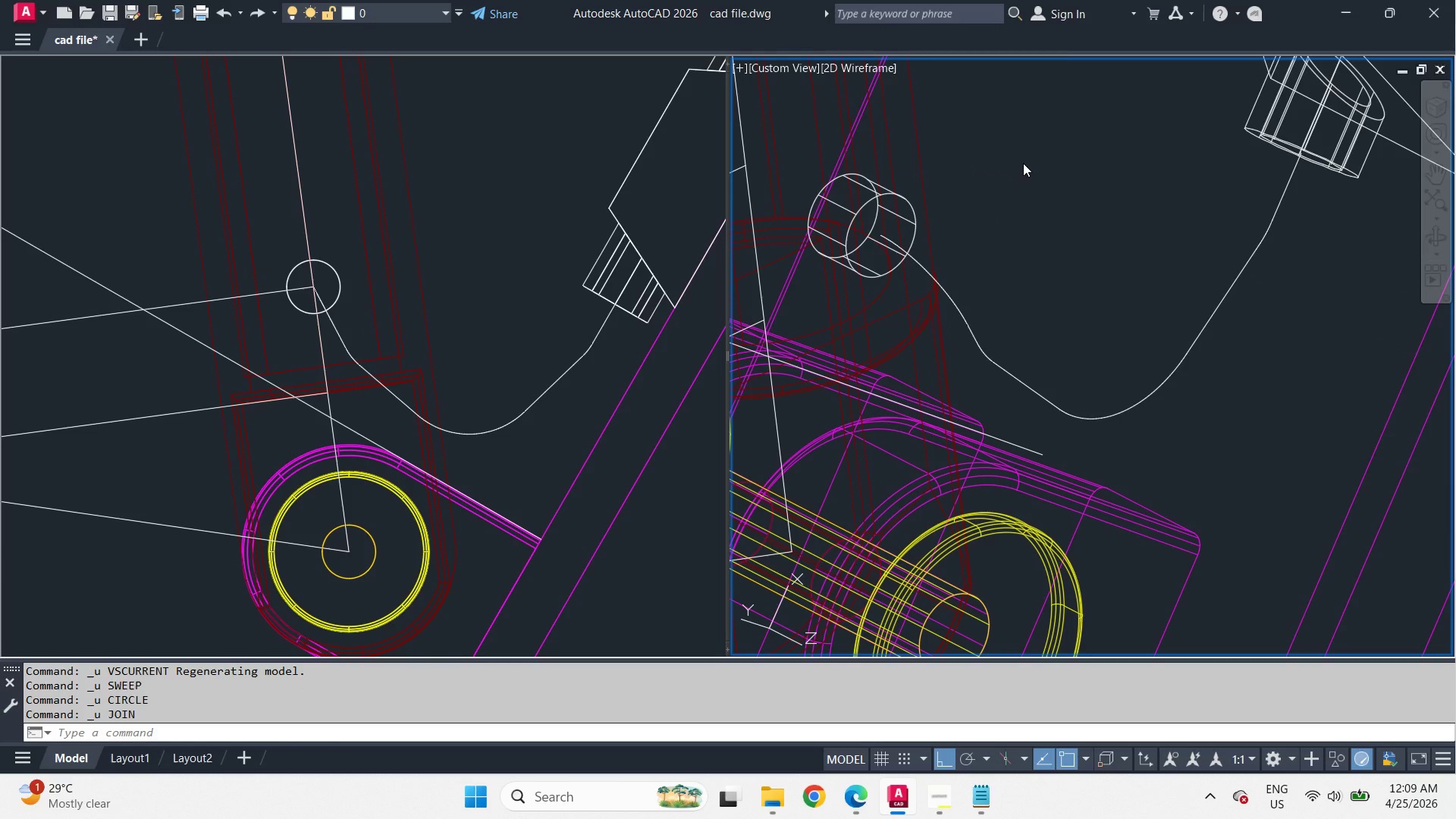 
key(Control+Z)
 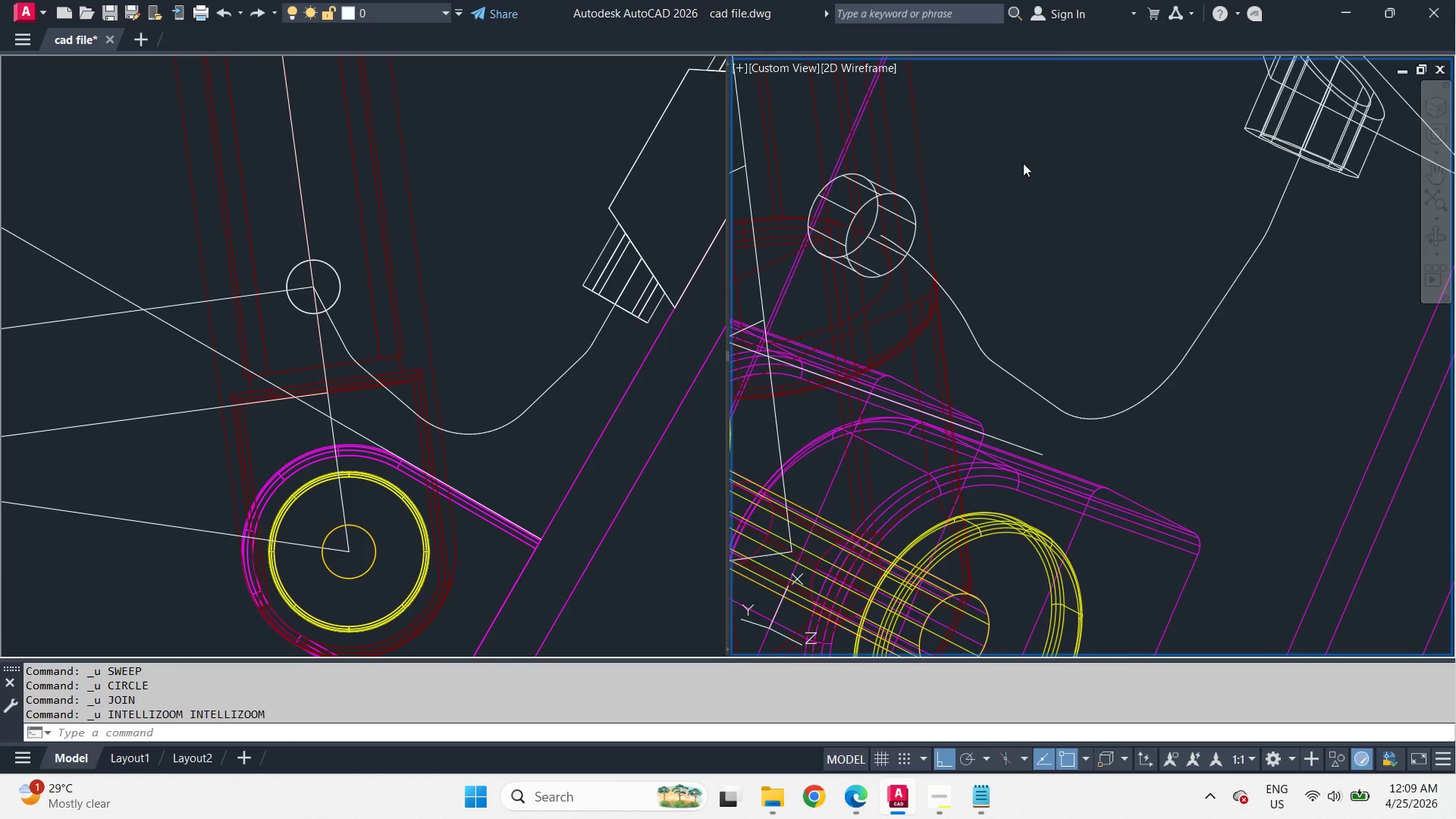 
key(Control+Z)
 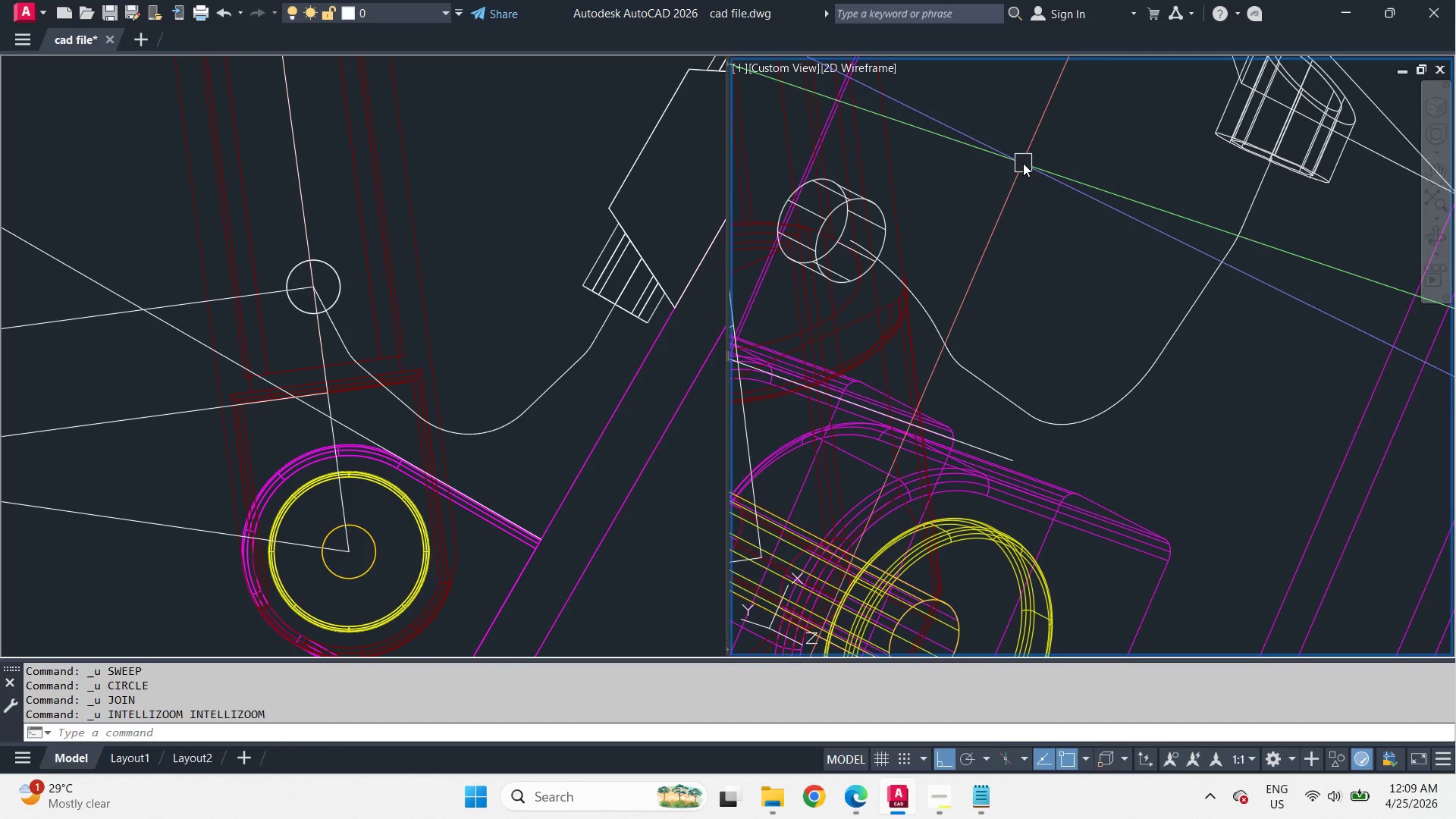 
key(Control+Z)
 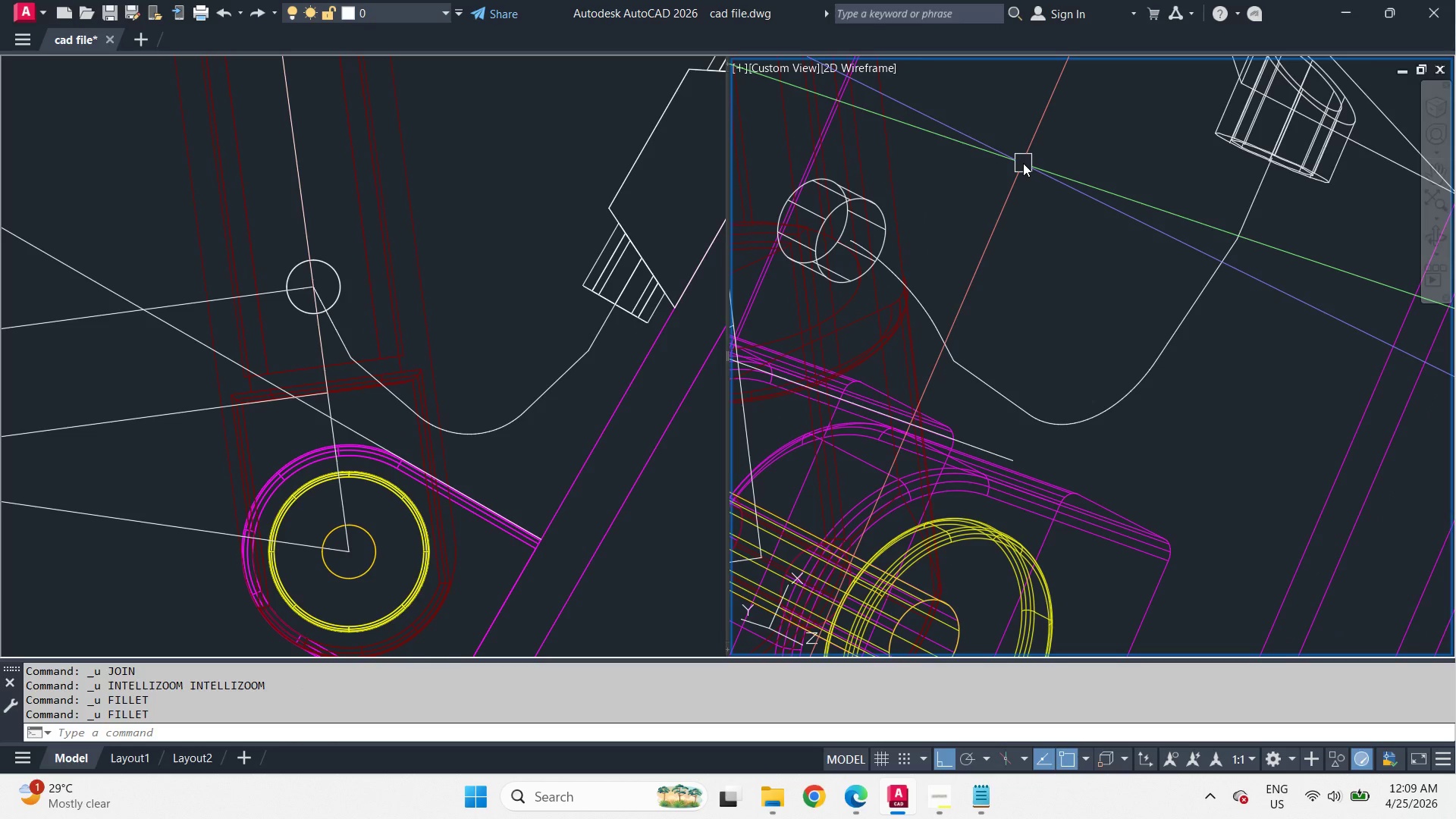 
key(Control+Z)
 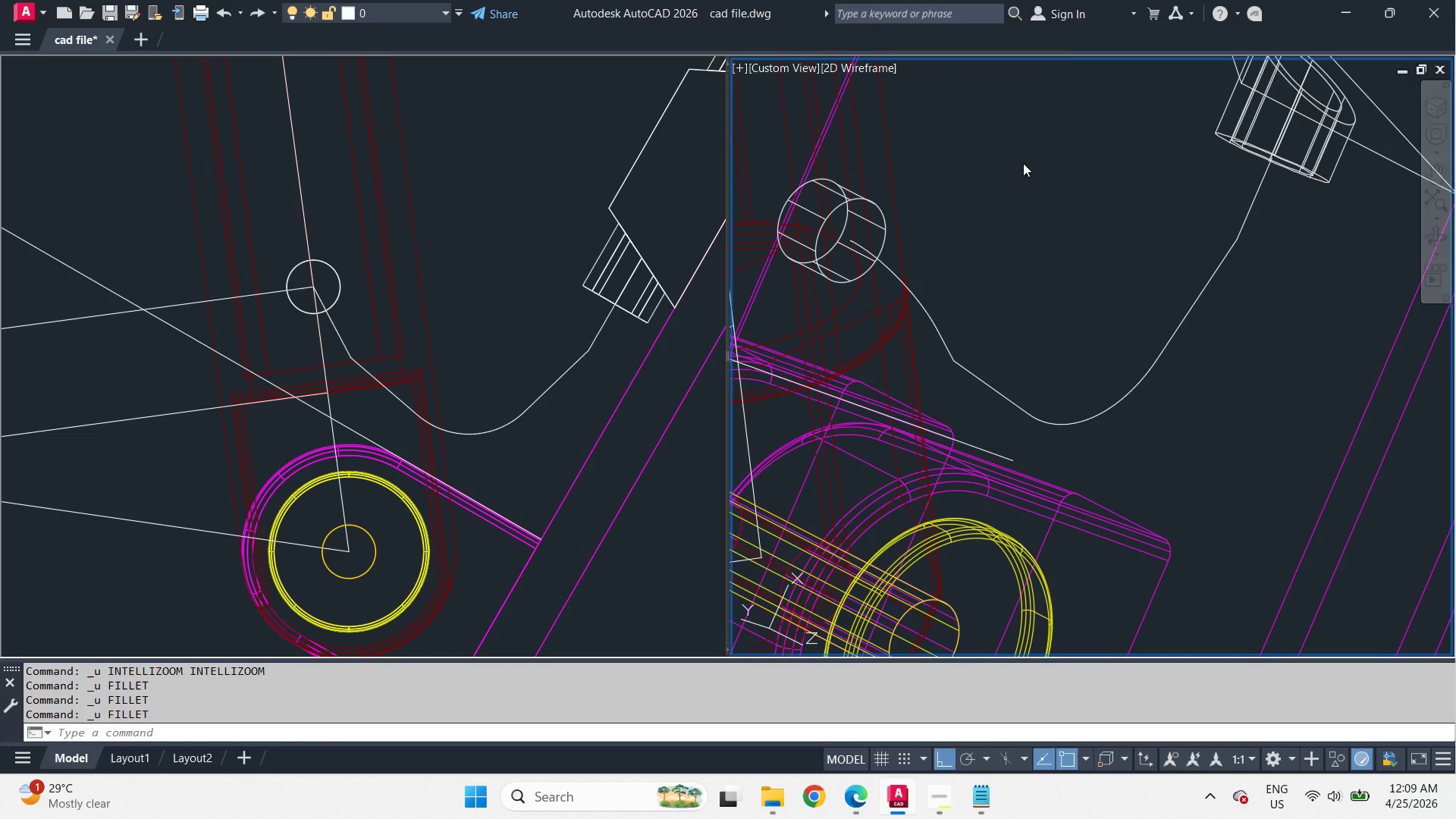 
key(Control+Z)
 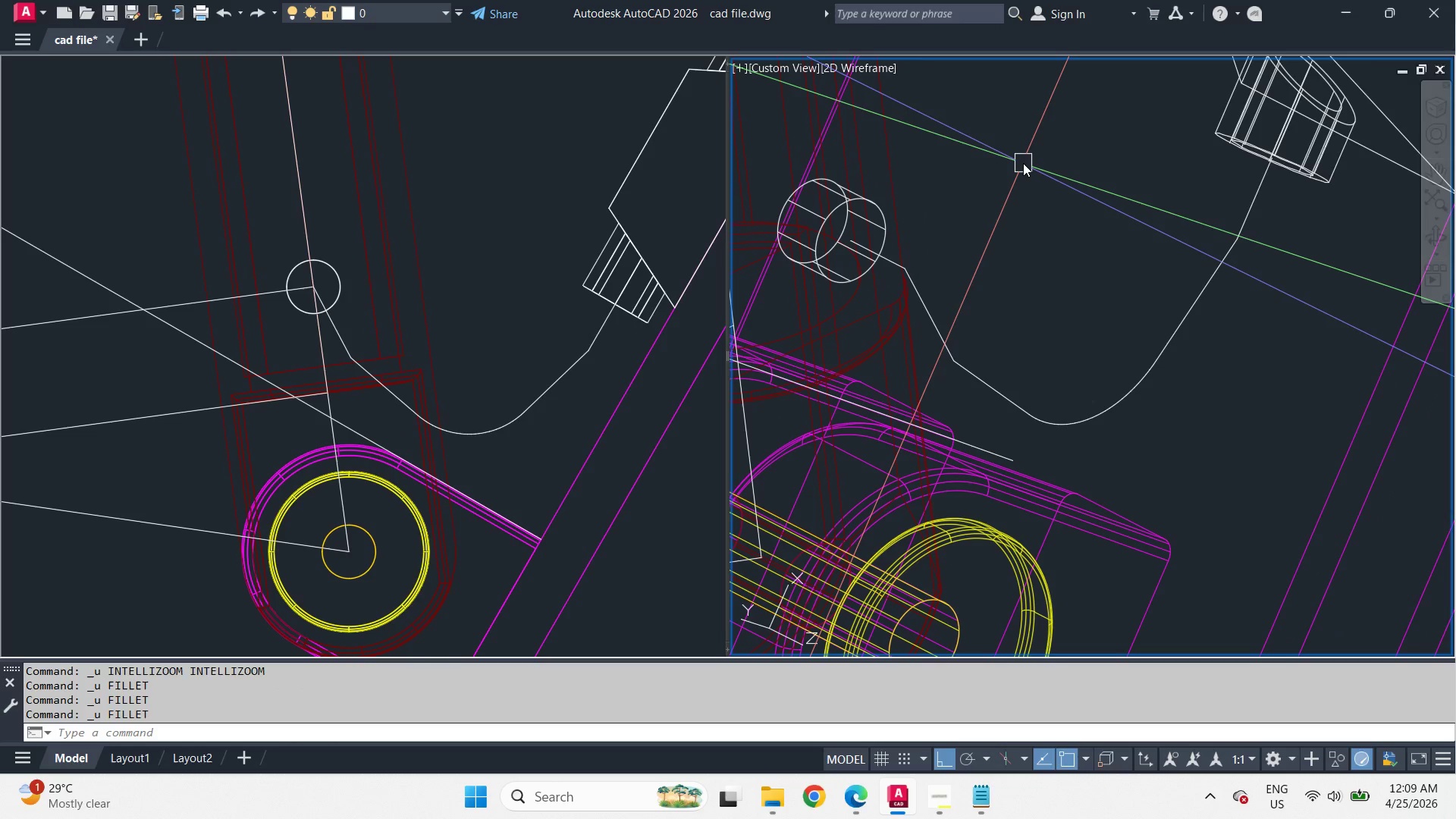 
key(Control+Z)
 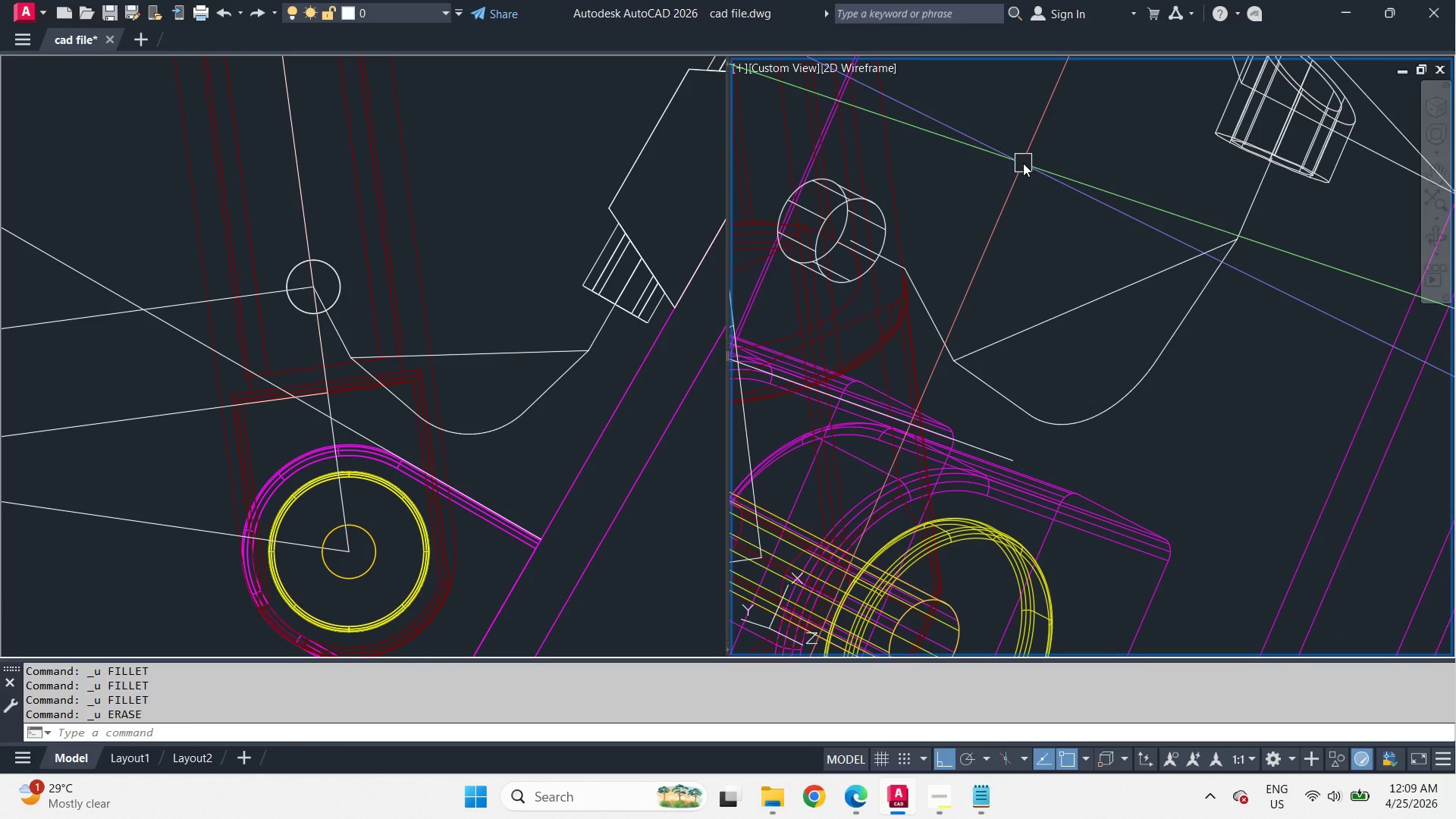 
key(Control+Z)
 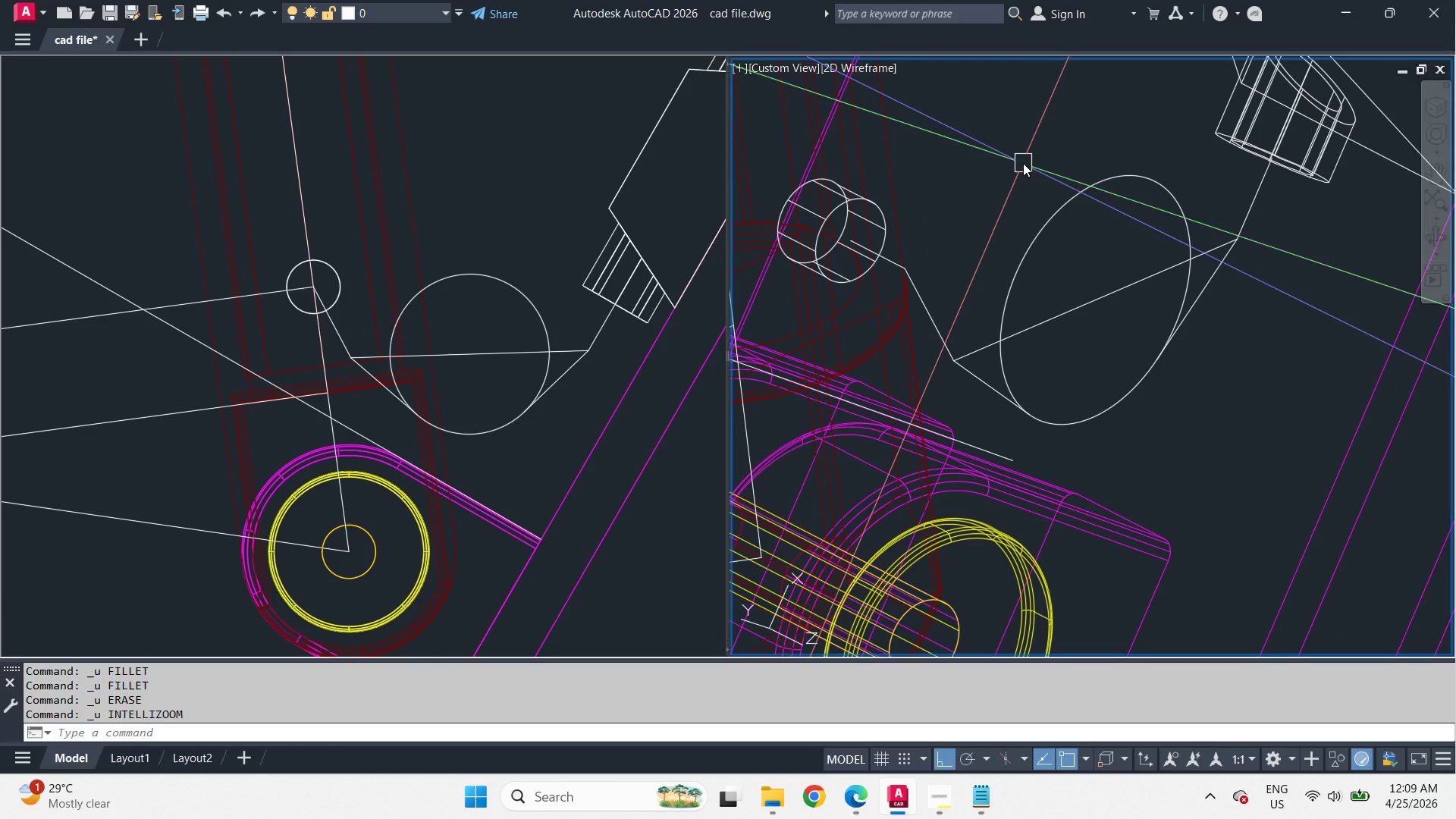 
key(Control+Z)
 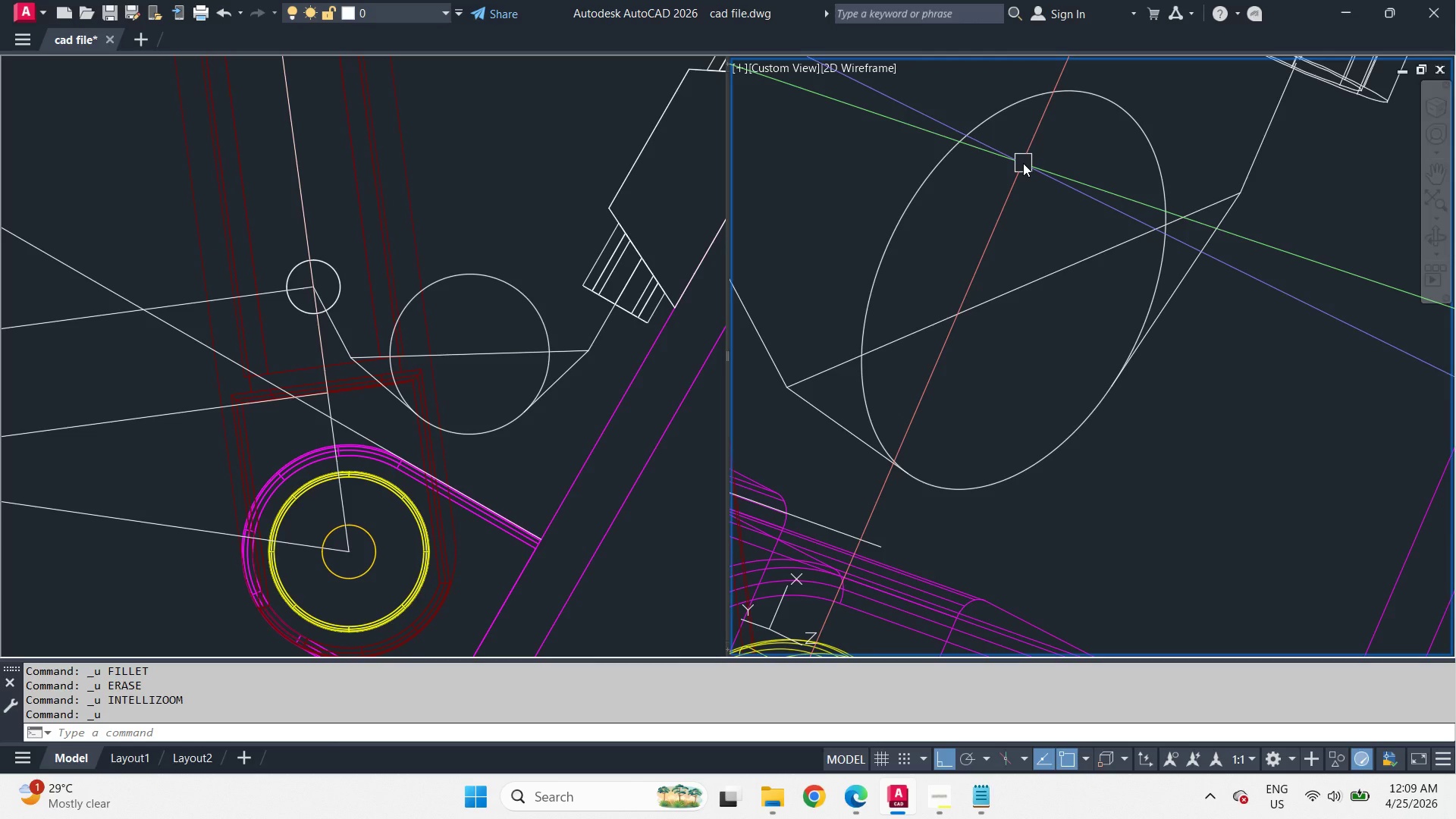 
key(Control+Z)
 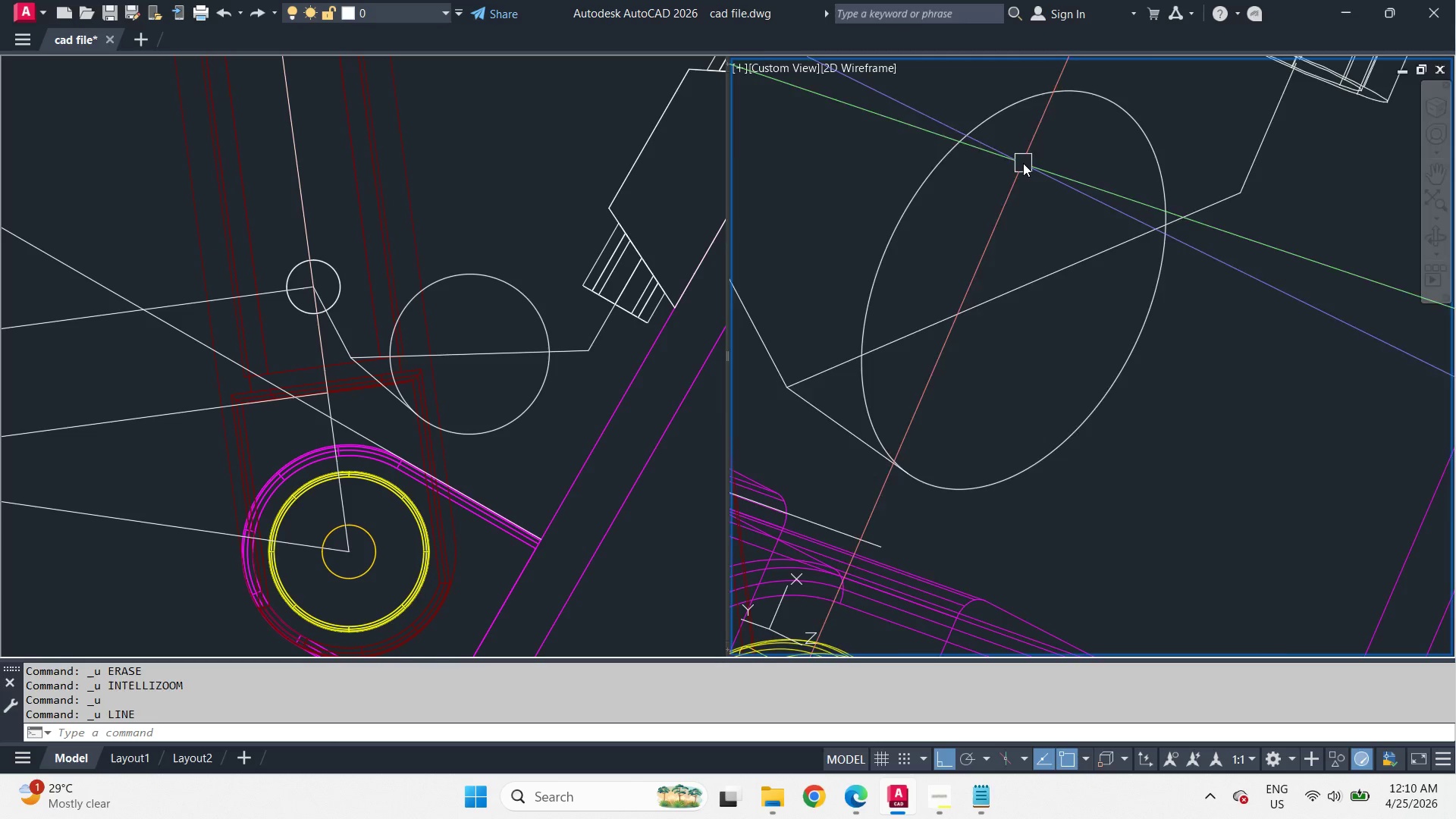 
key(Control+Z)
 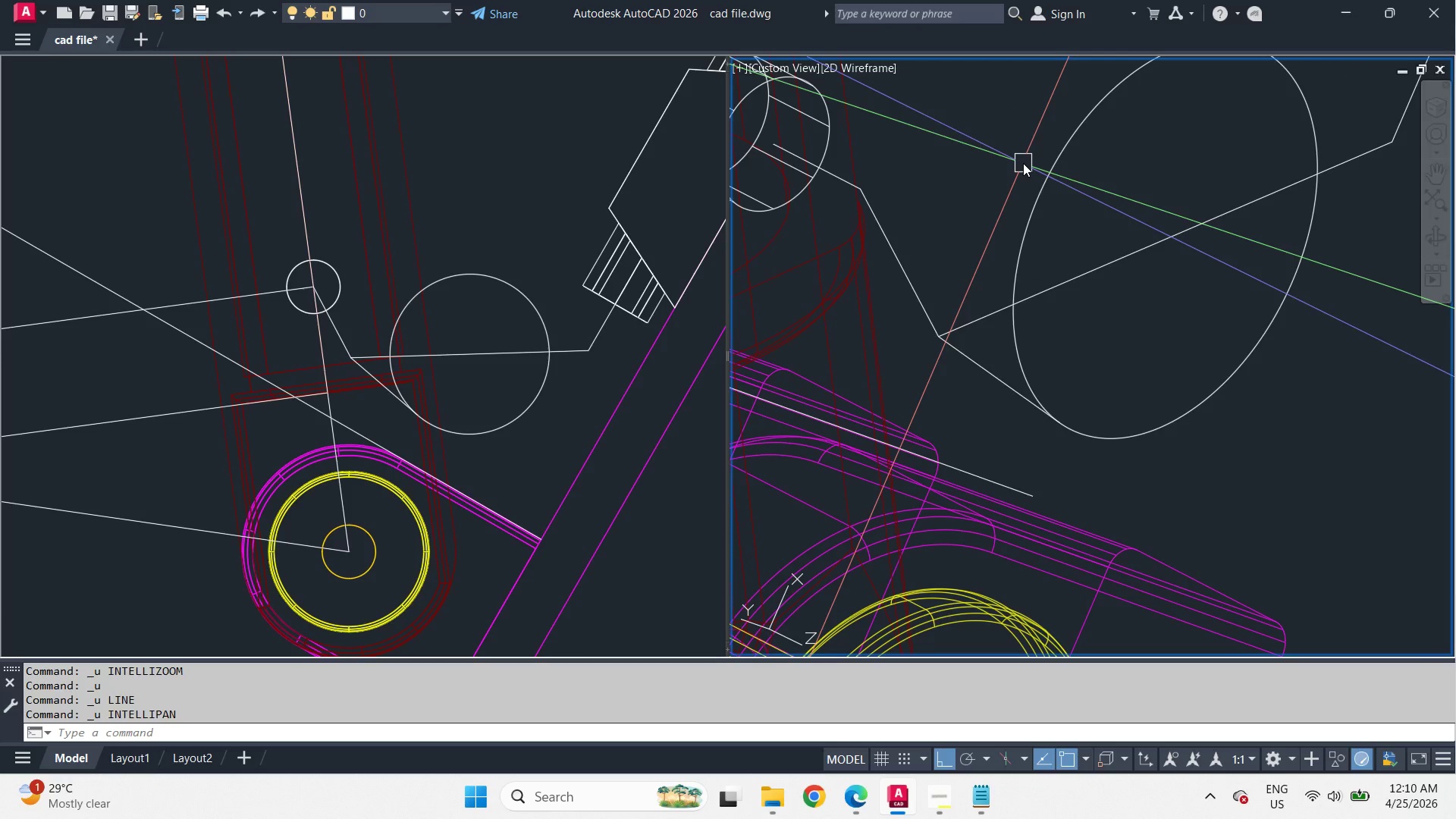 
key(Control+Z)
 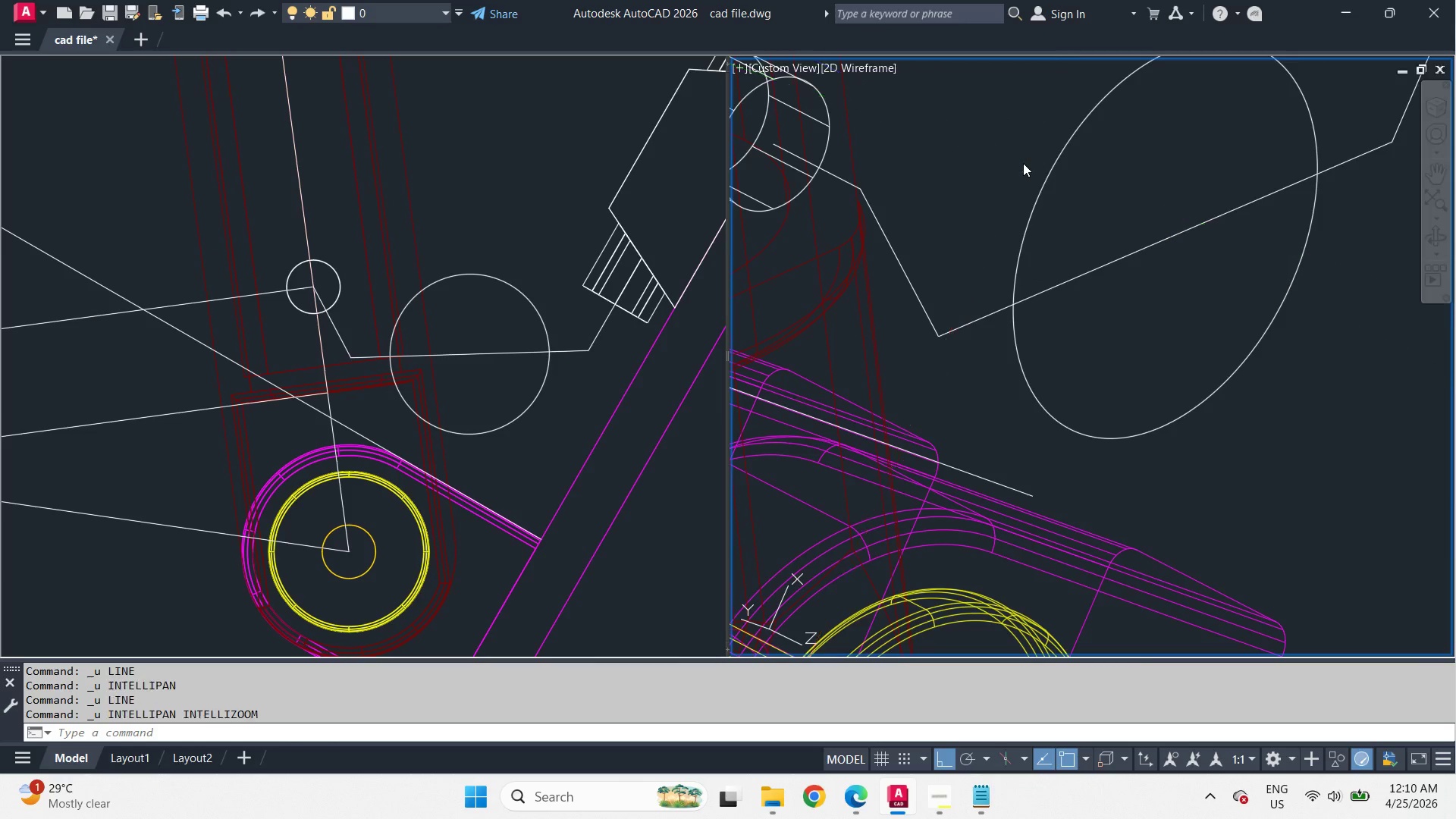 
key(Control+Z)
 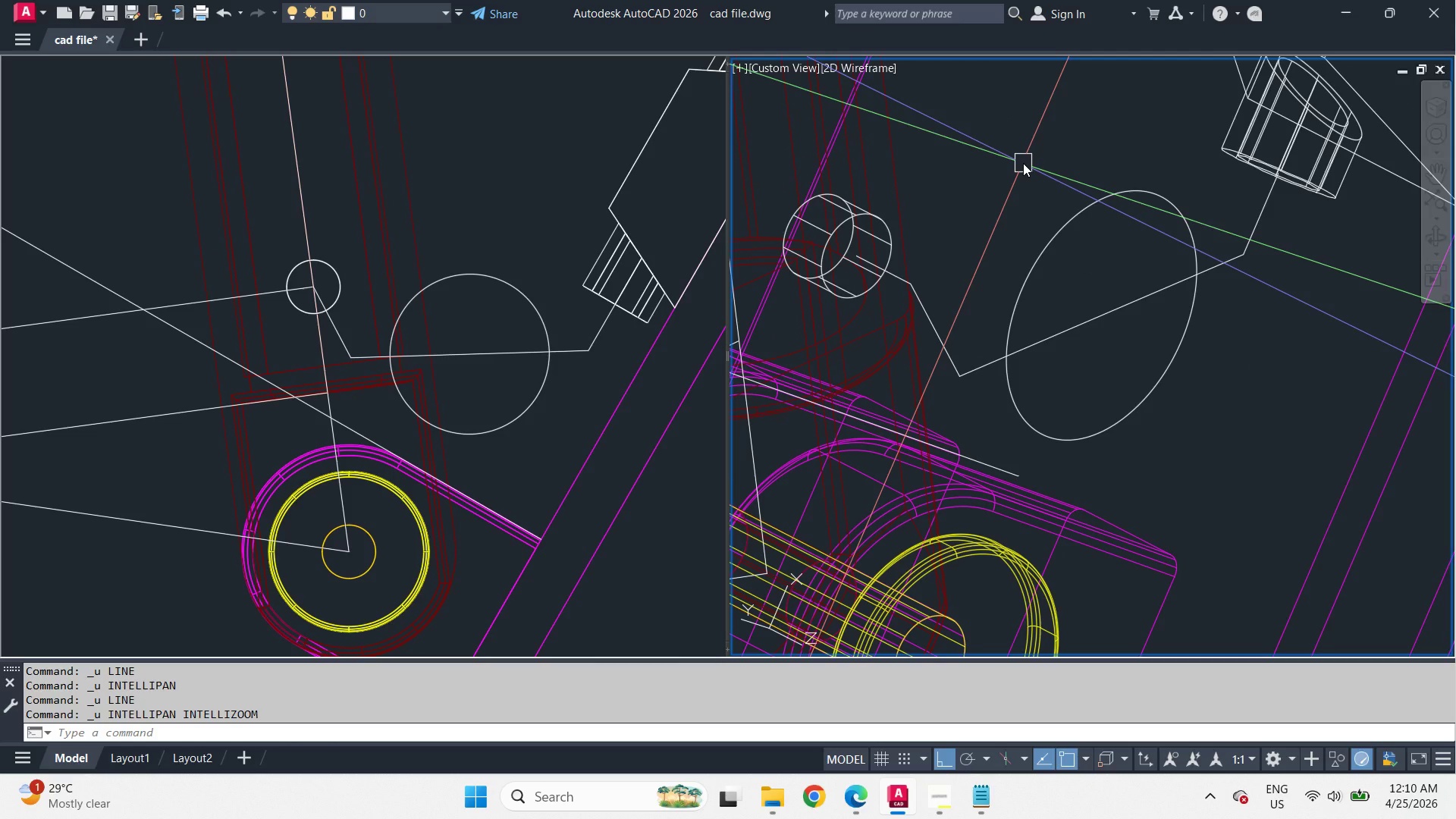 
key(Control+Z)
 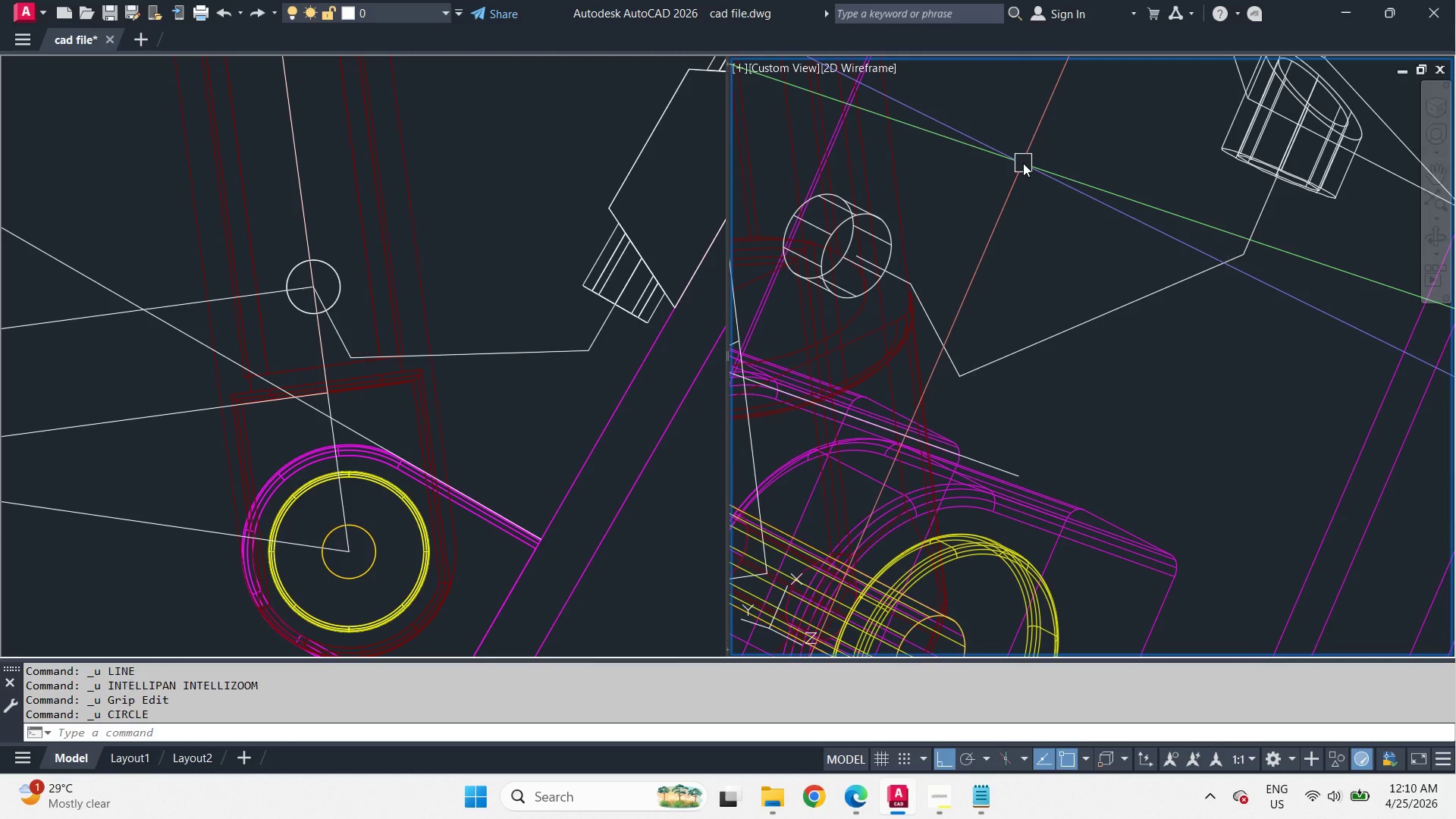 
key(Control+Z)
 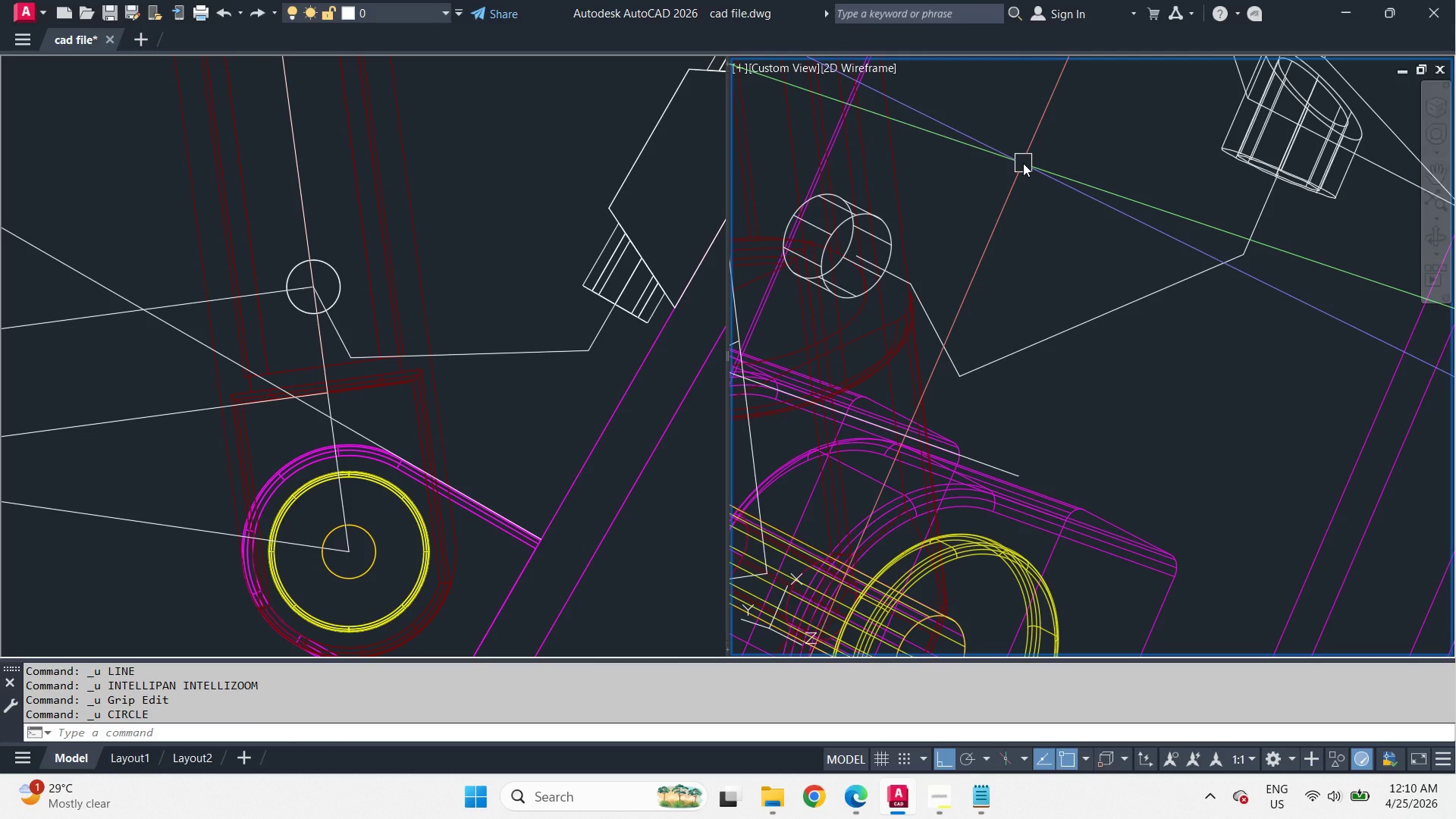 
wait(9.09)
 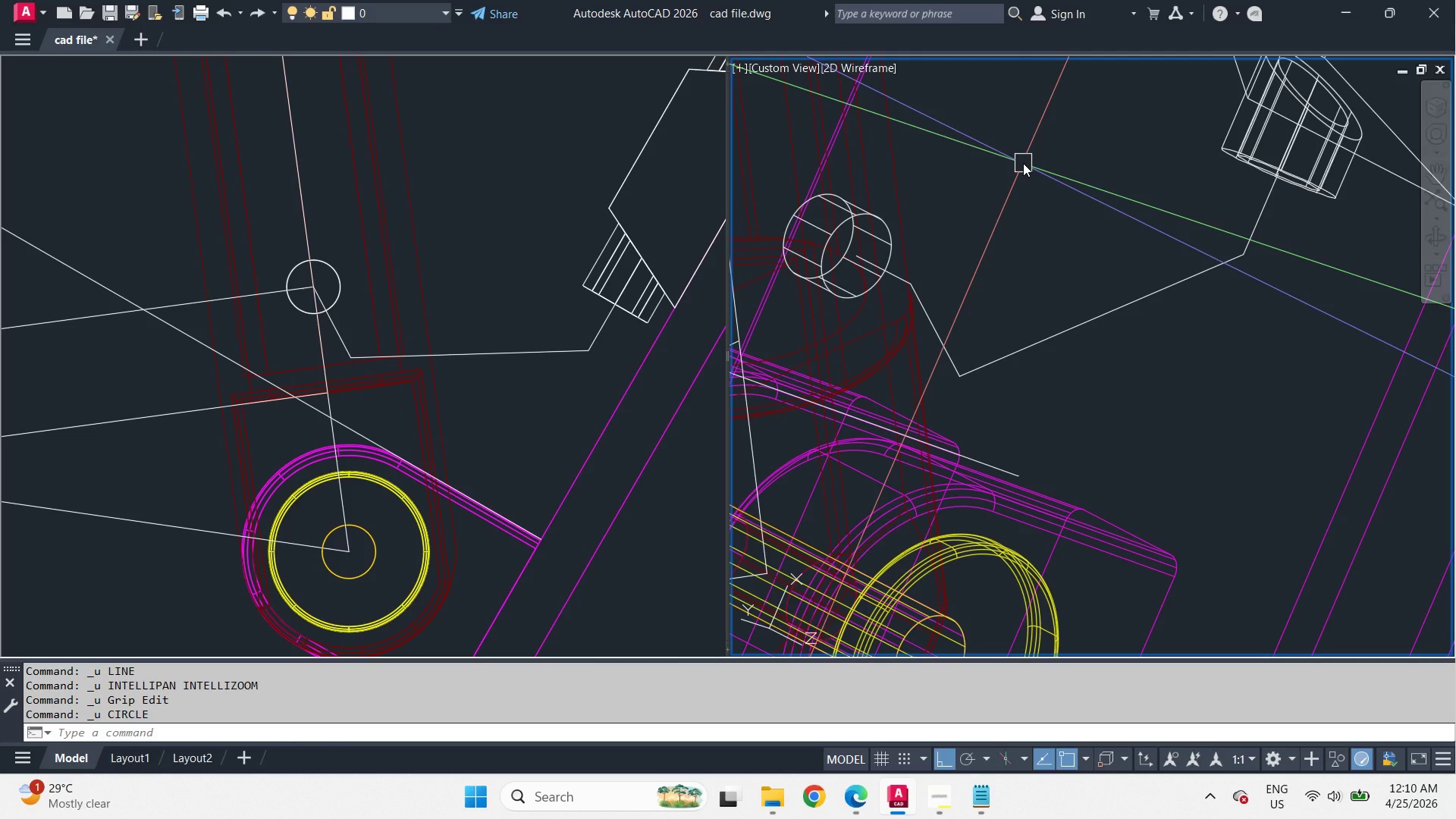 
scroll: coordinate [1005, 270], scroll_direction: up, amount: 2.0
 